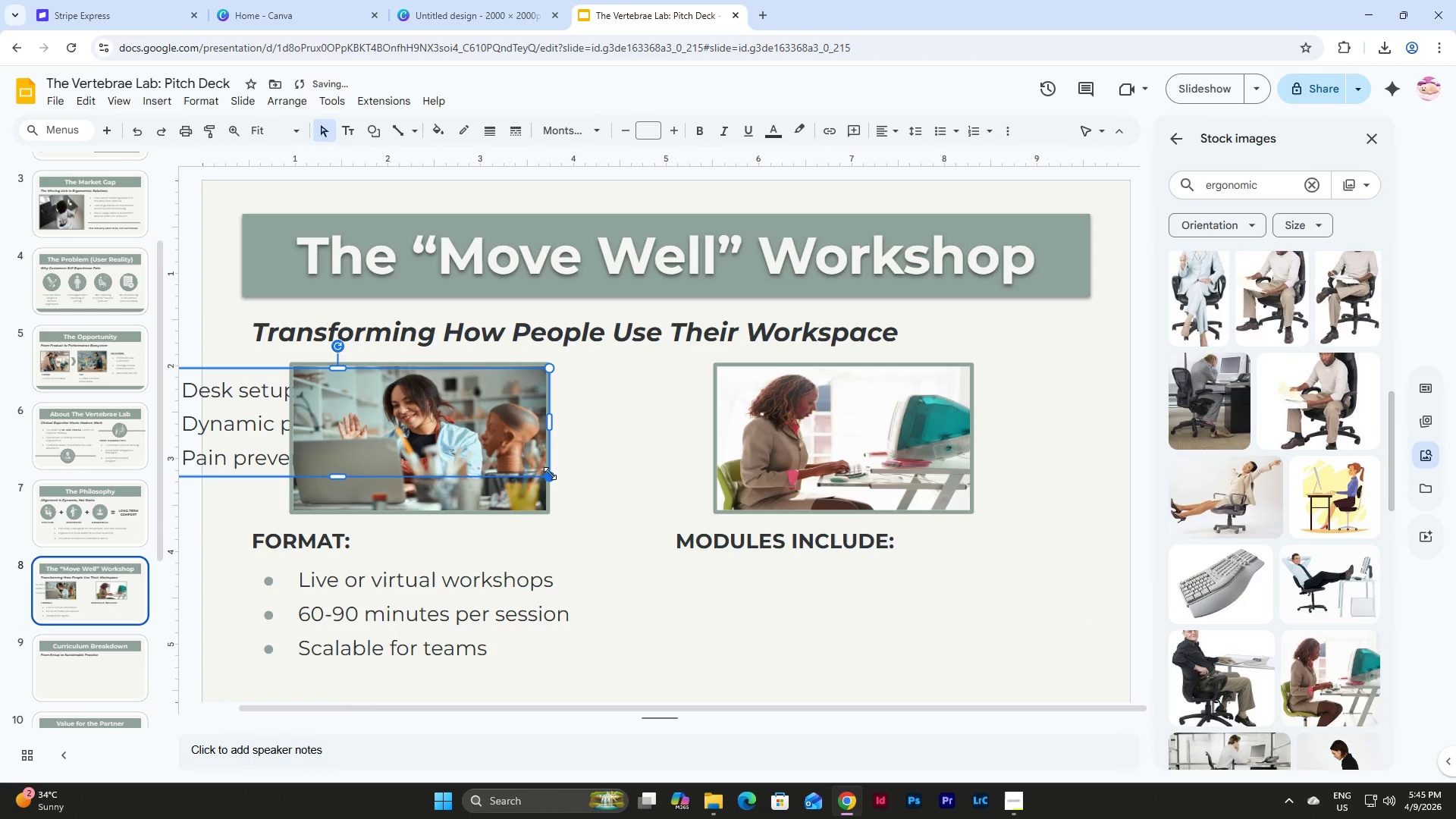 
key(Control+Z)
 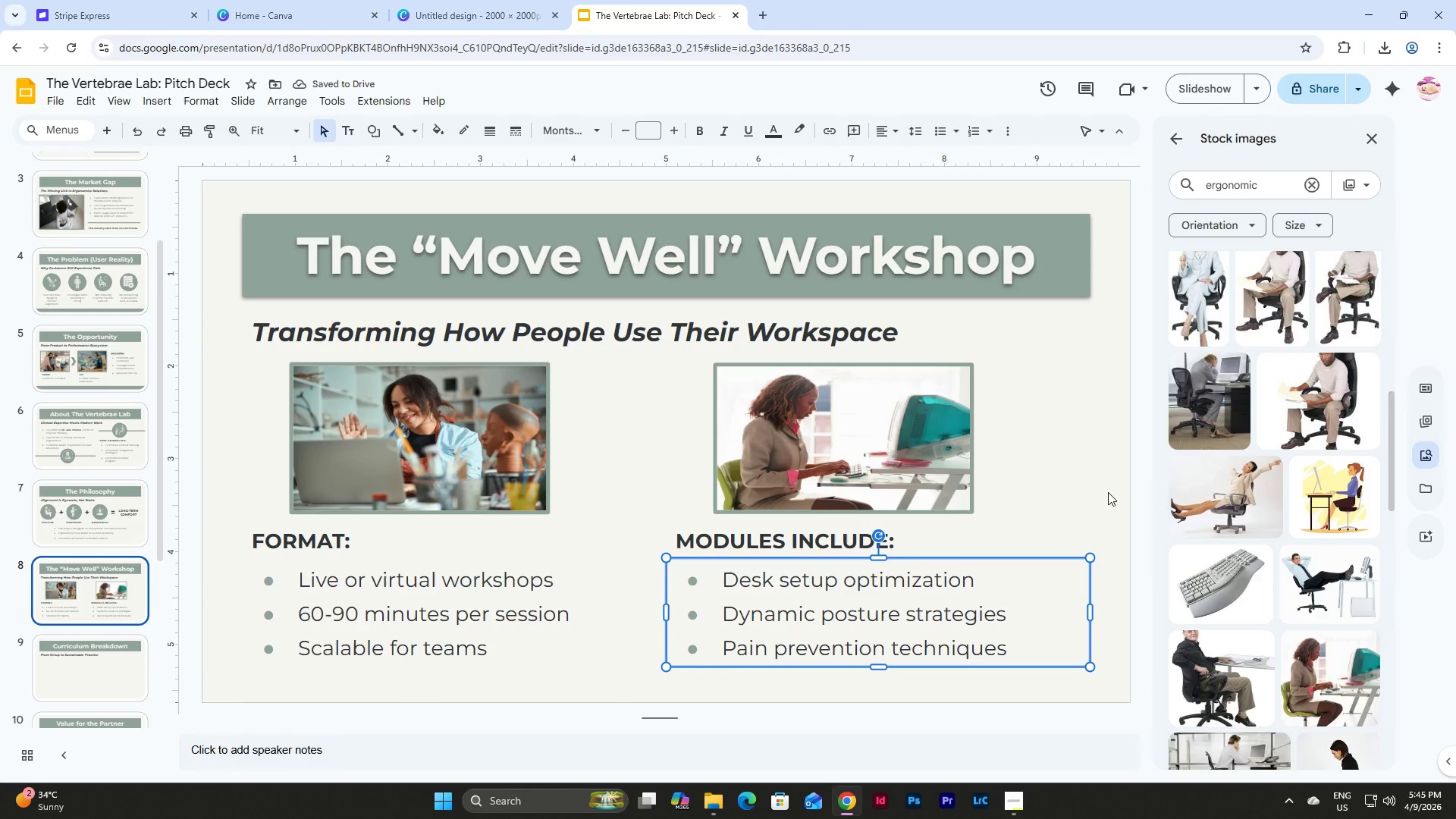 
wait(5.44)
 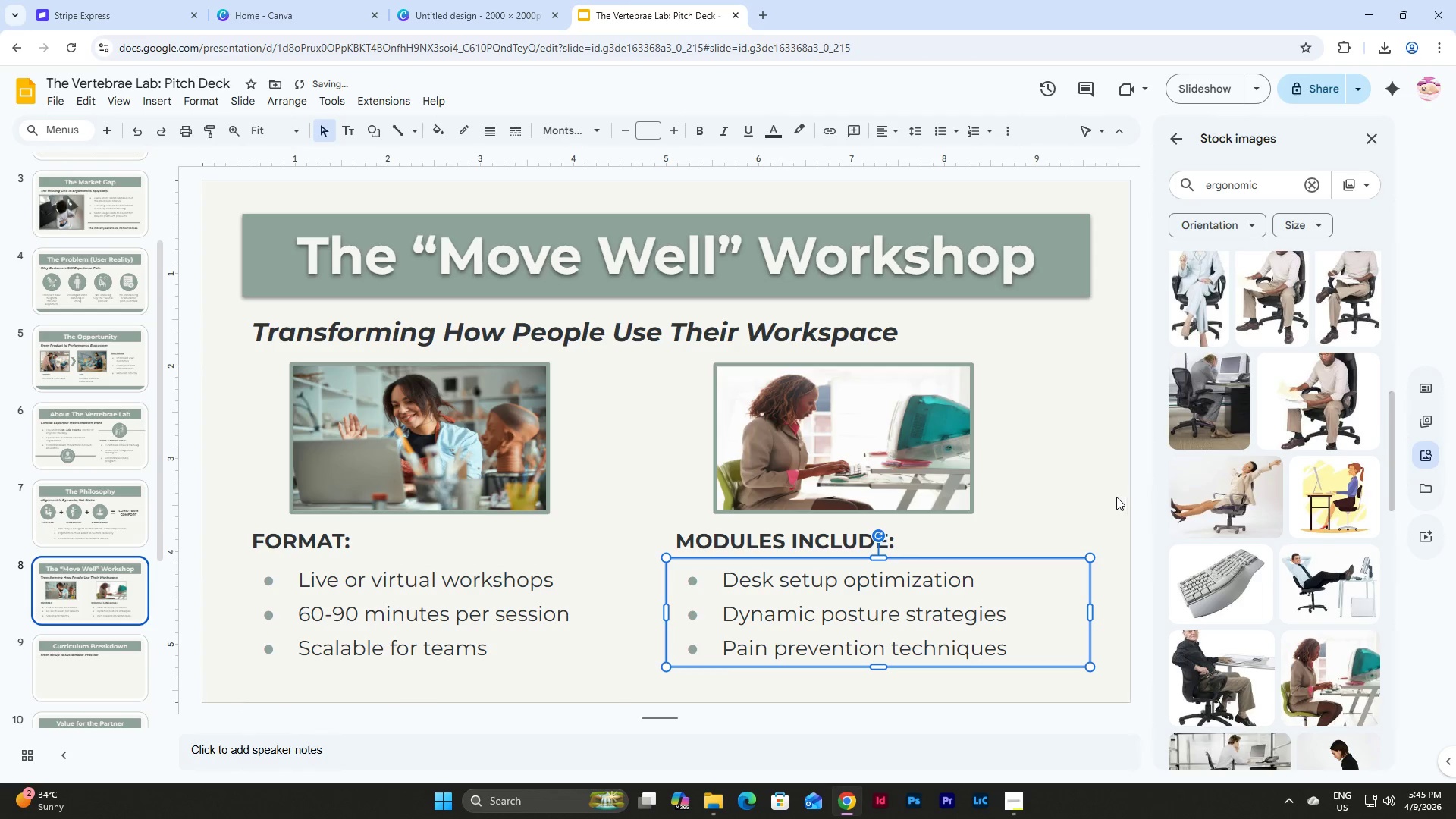 
left_click([1103, 517])
 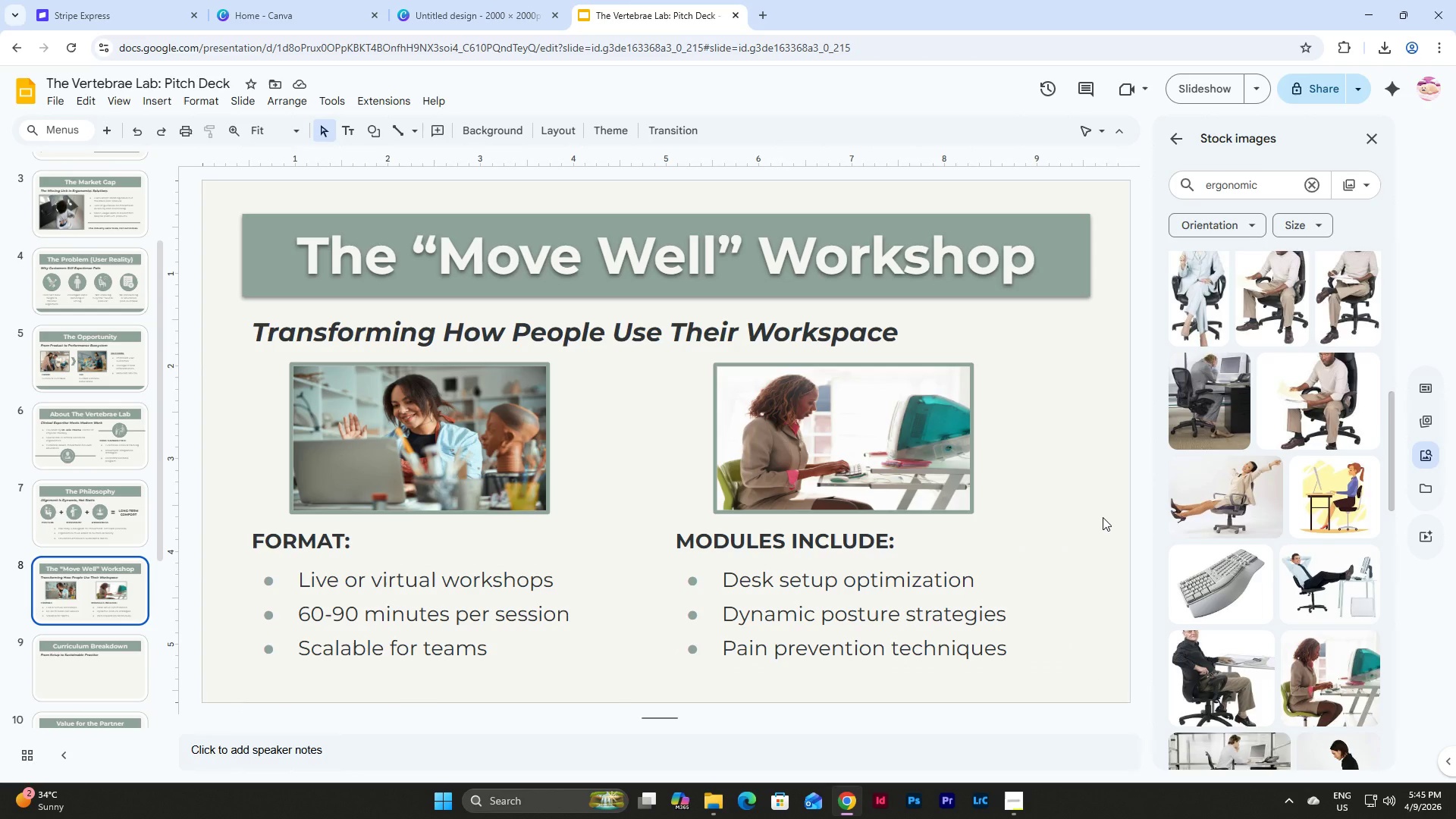 
wait(19.06)
 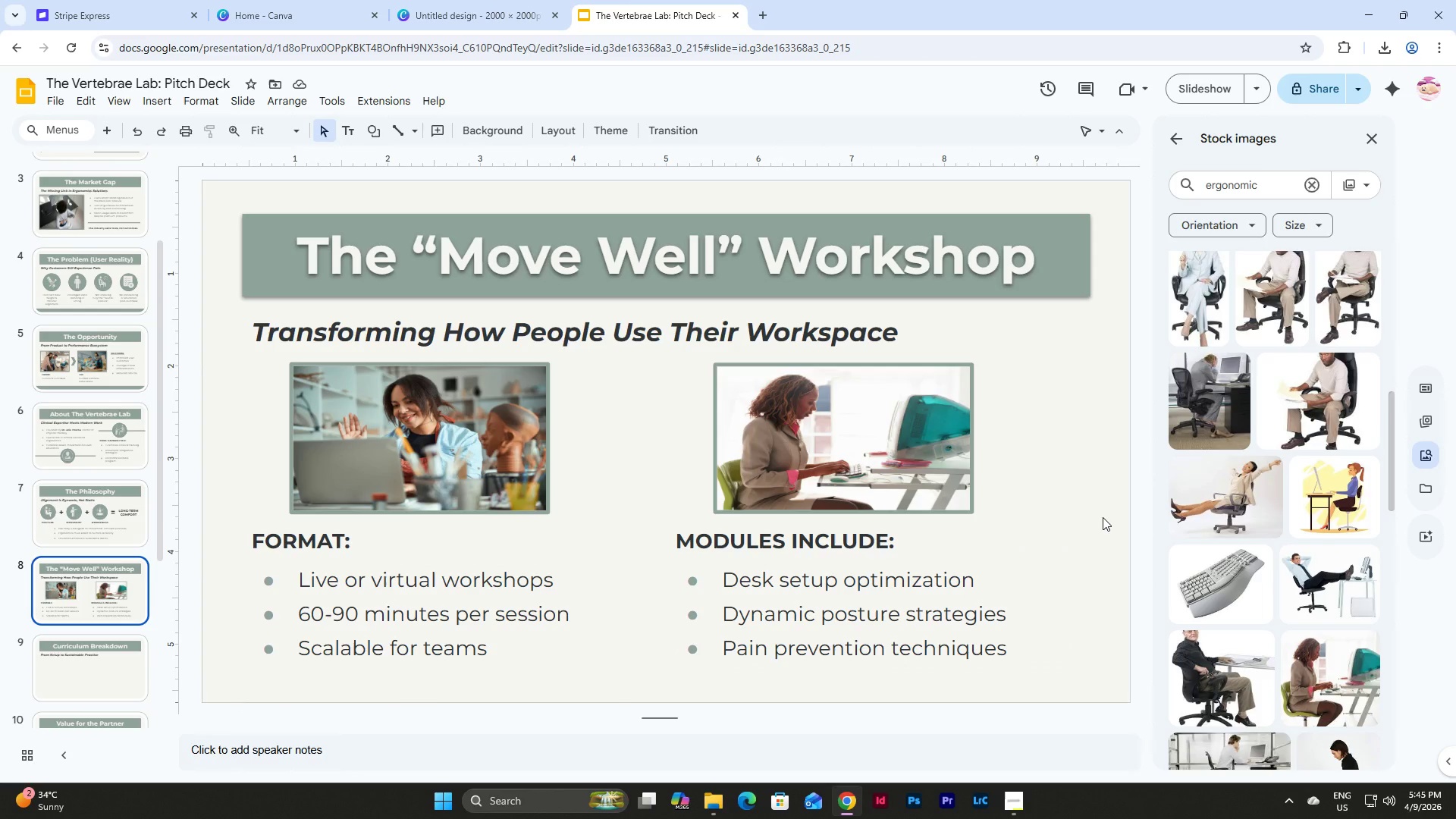 
left_click_drag(start_coordinate=[1119, 676], to_coordinate=[228, 383])
 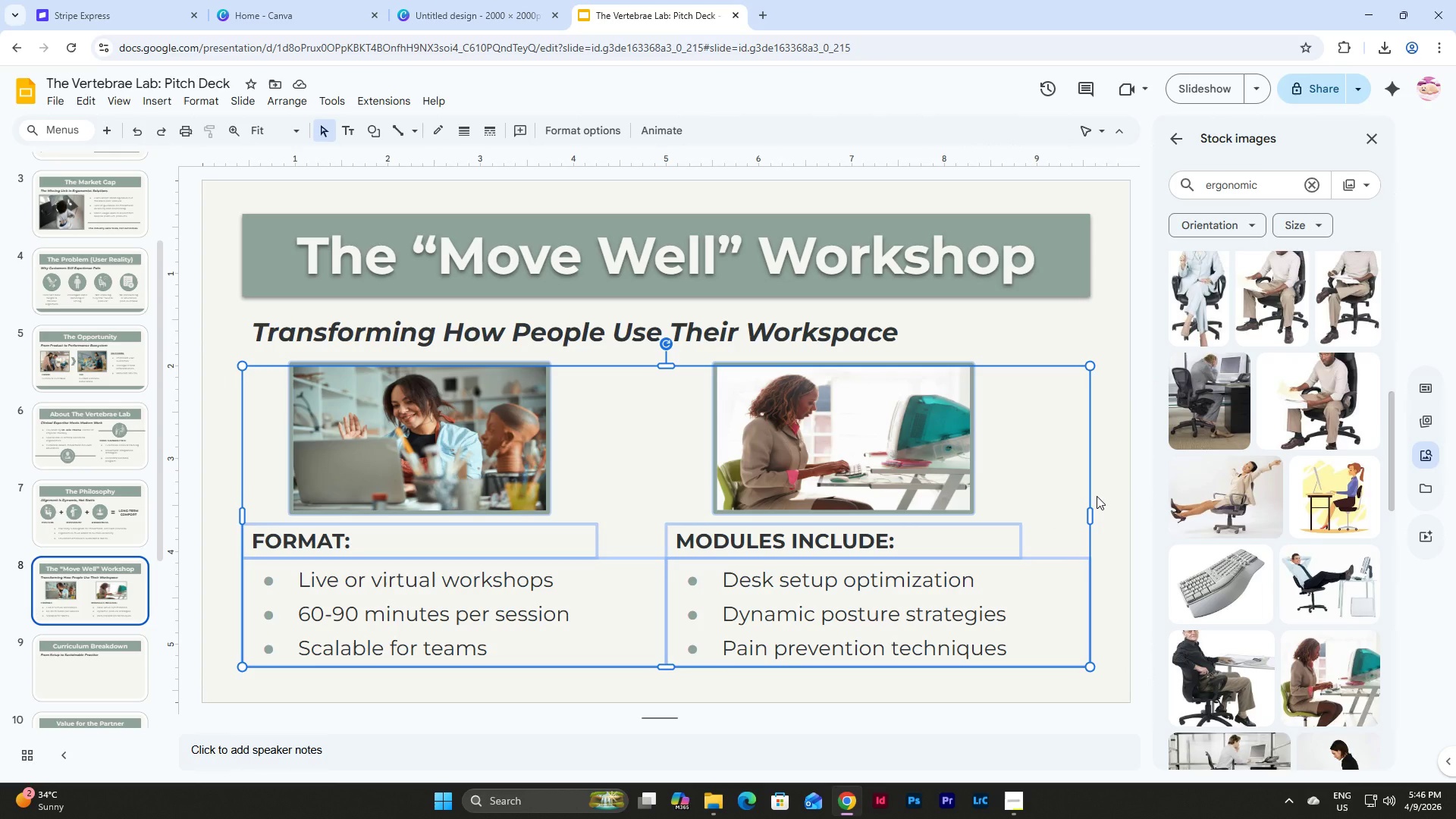 
wait(8.42)
 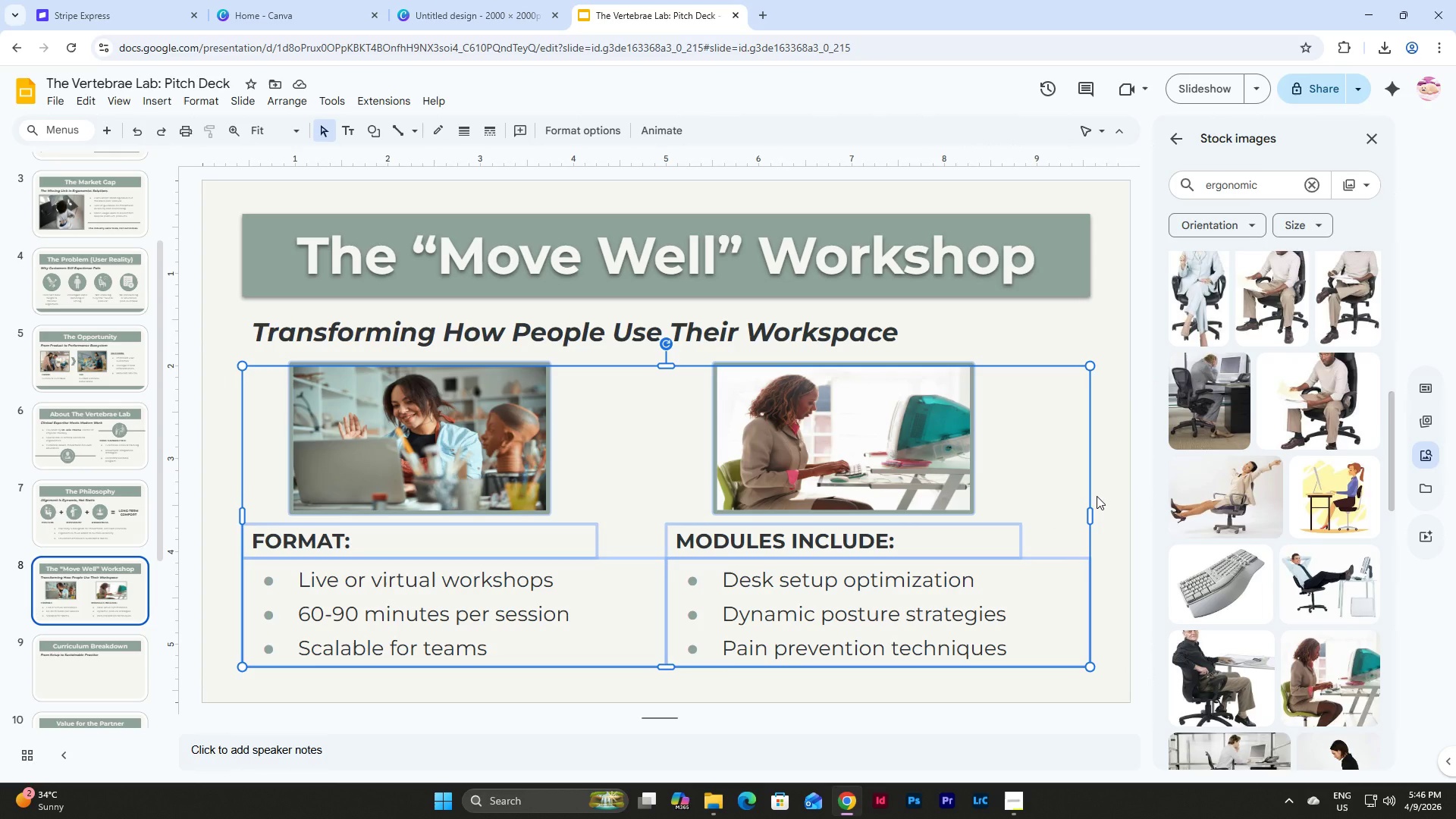 
left_click([1104, 424])
 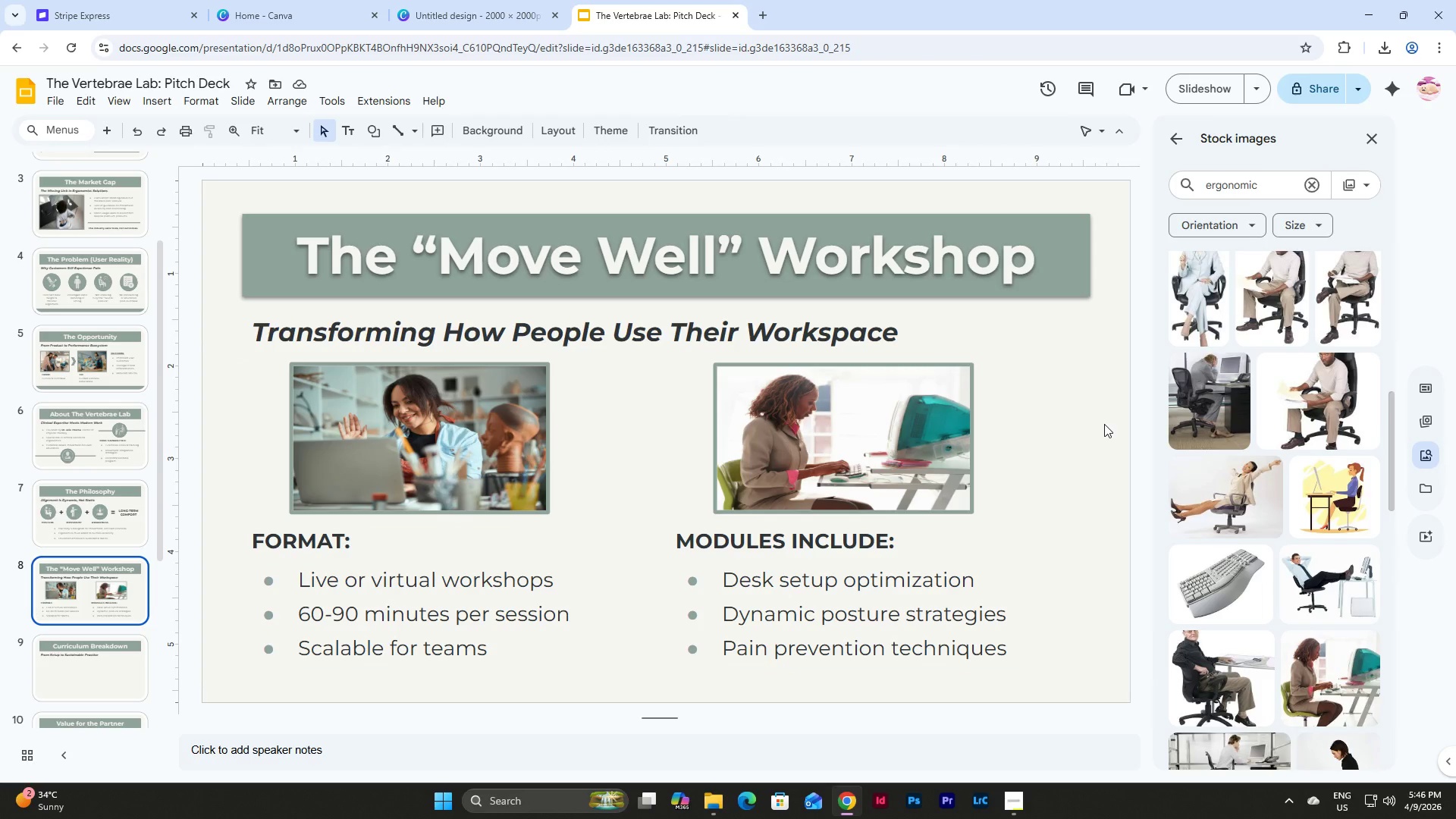 
wait(11.86)
 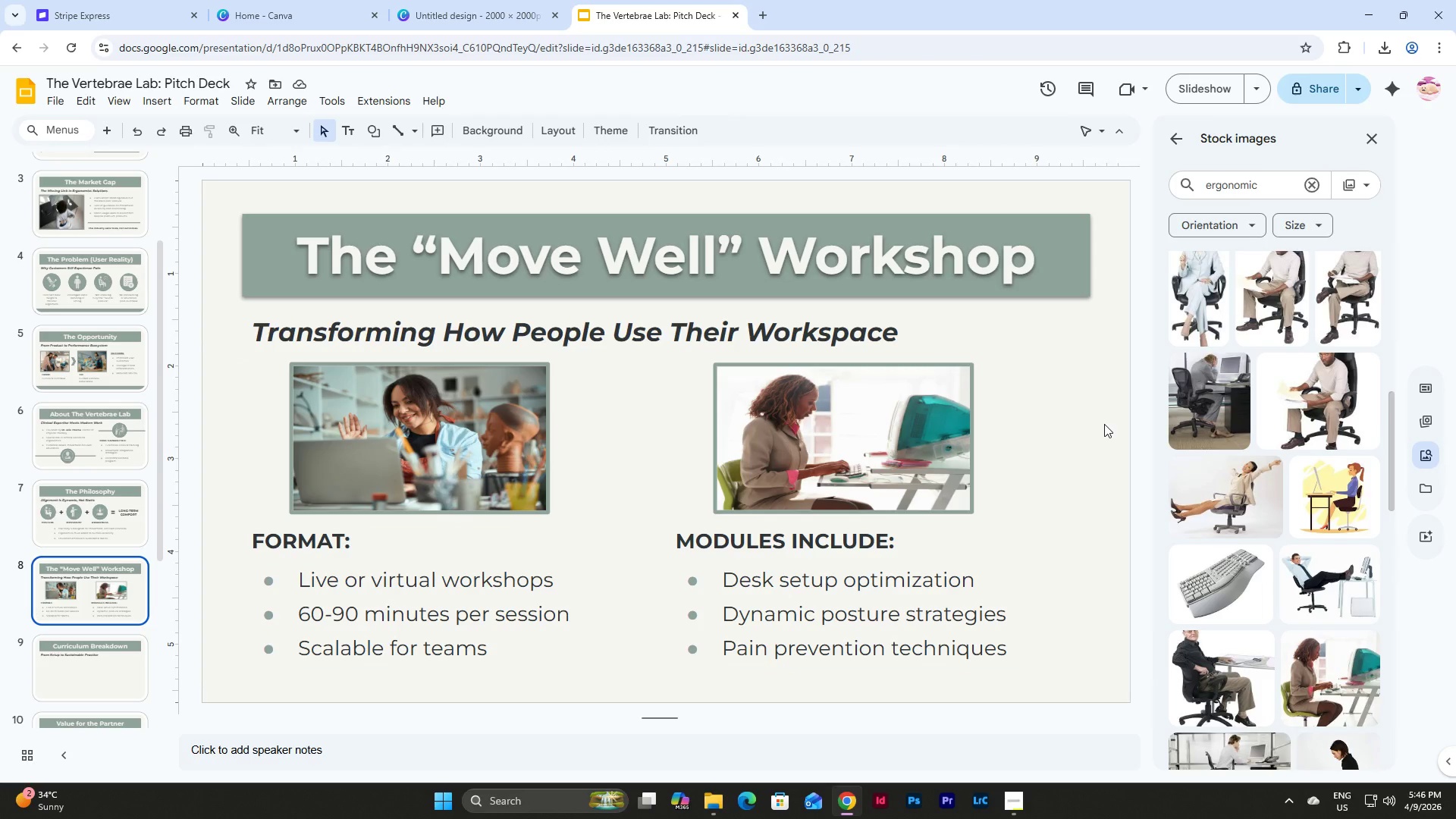 
left_click([1201, 100])
 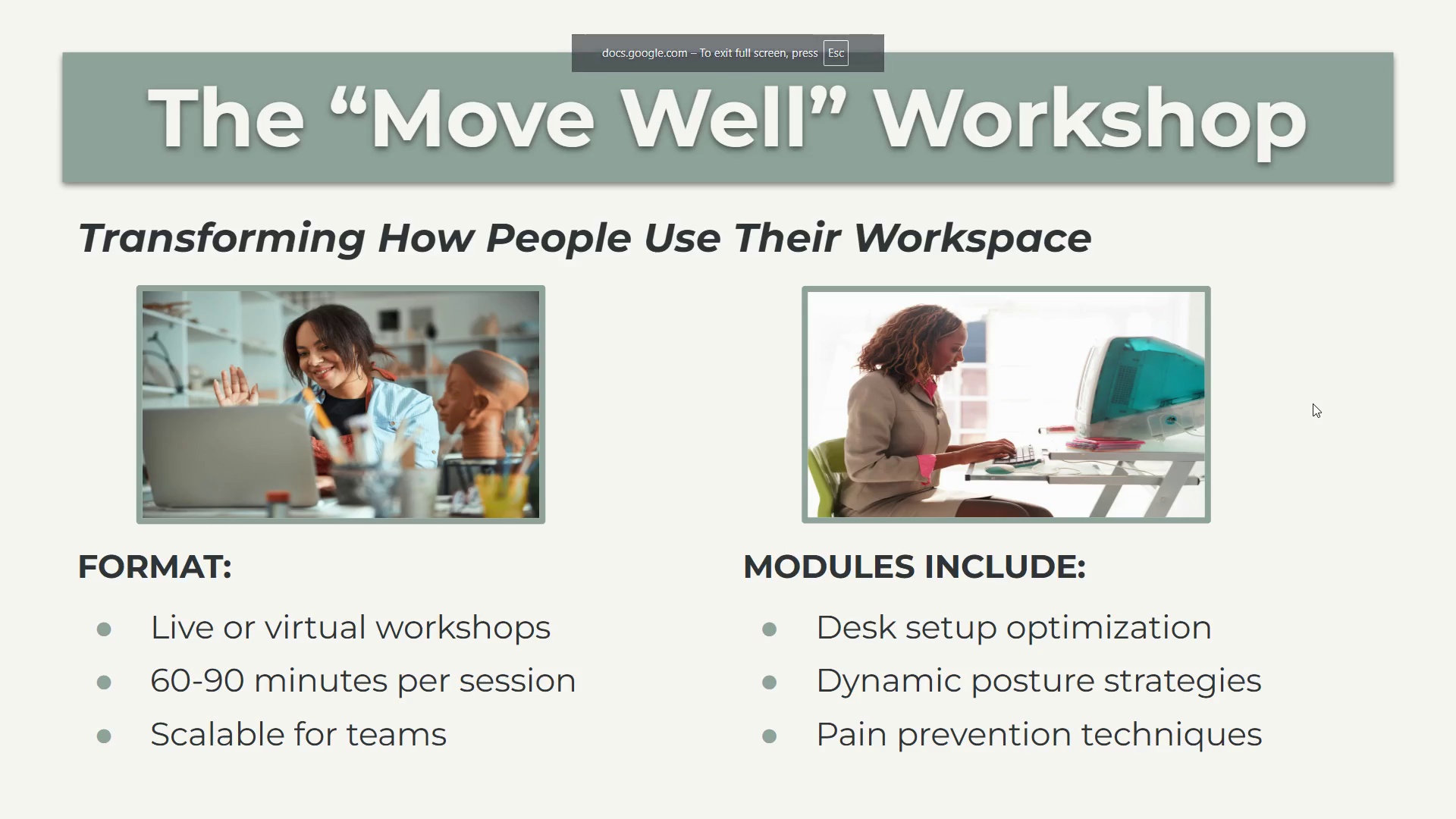 
wait(5.39)
 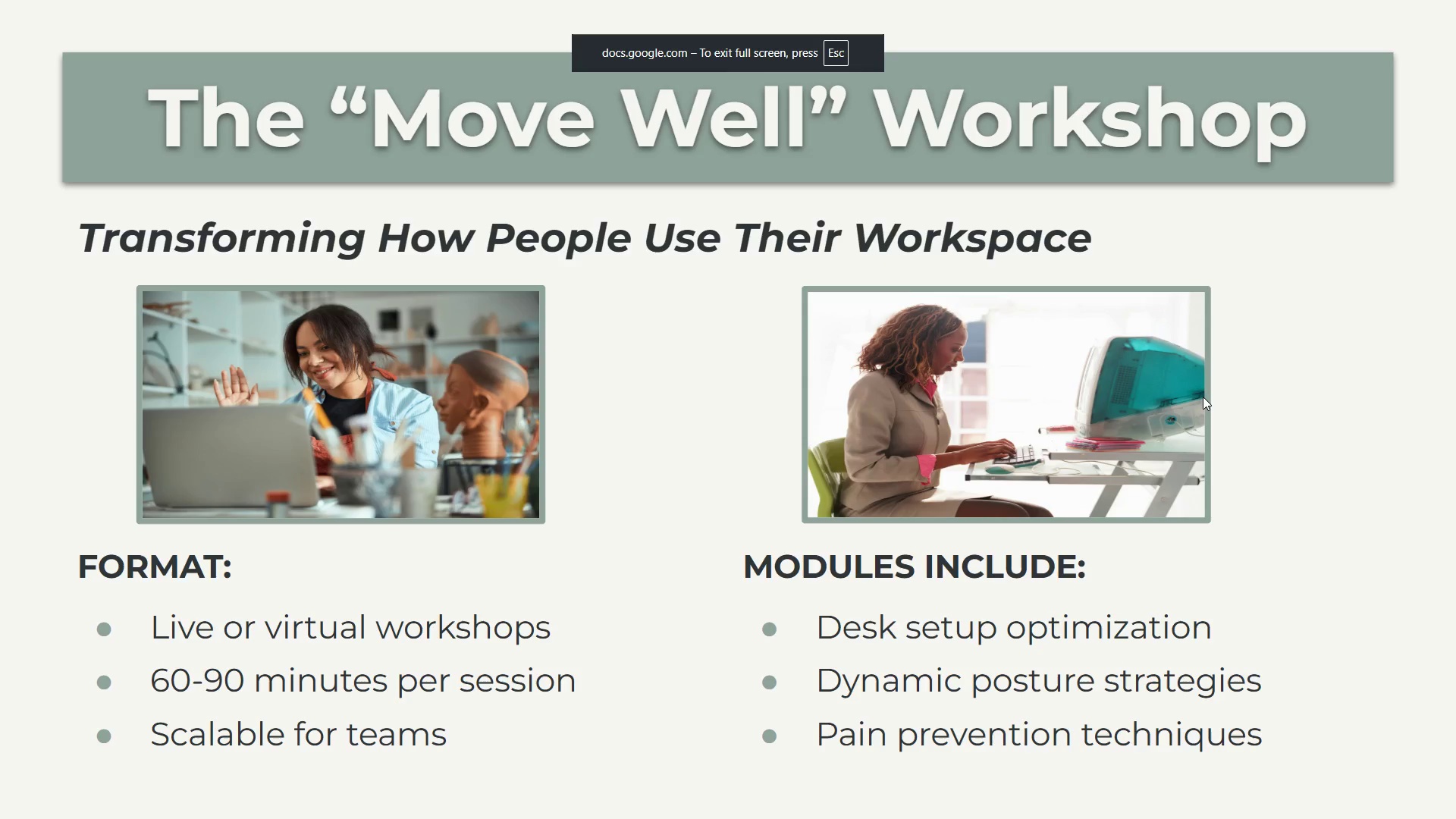 
key(ArrowLeft)
 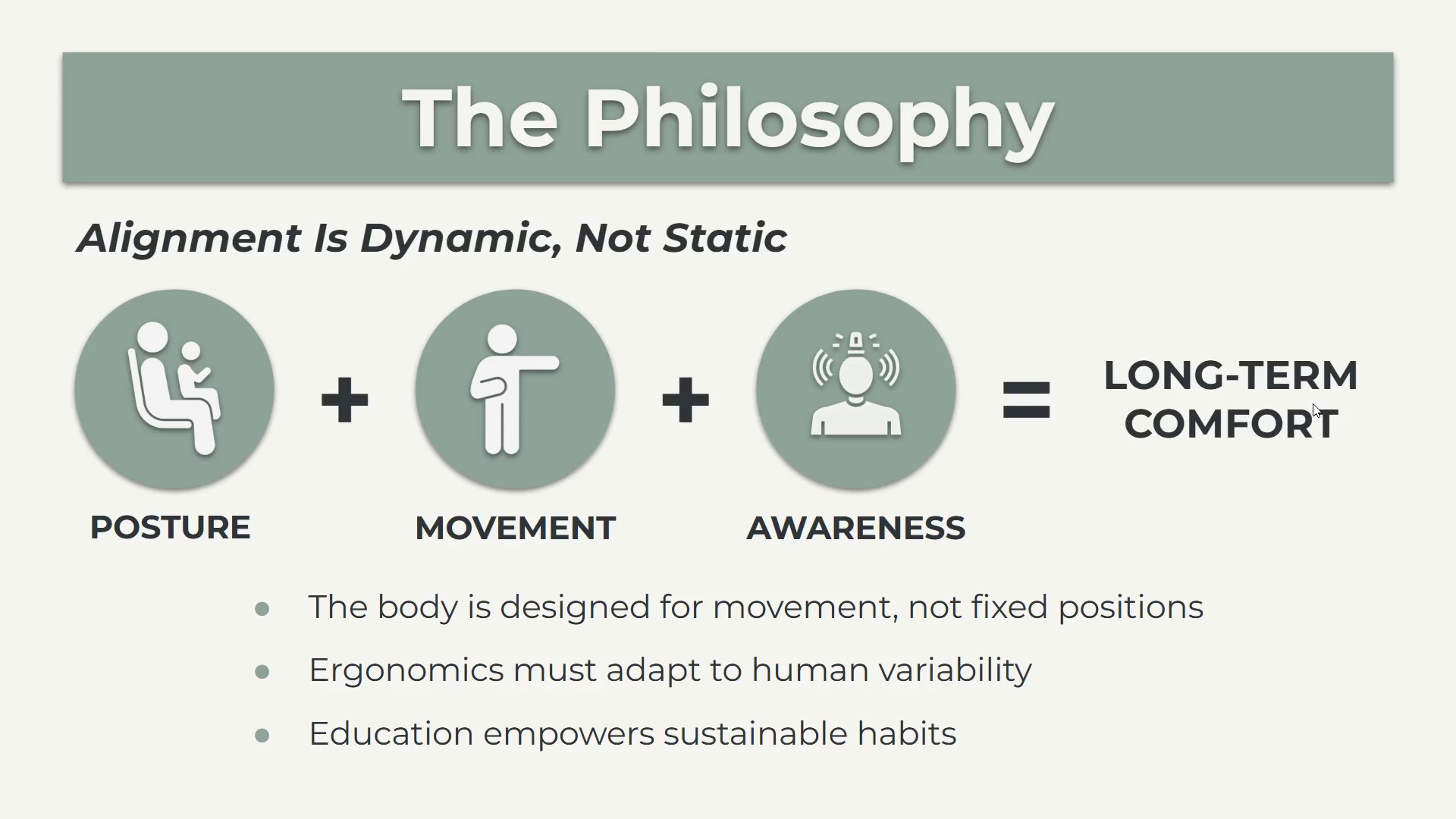 
key(ArrowRight)
 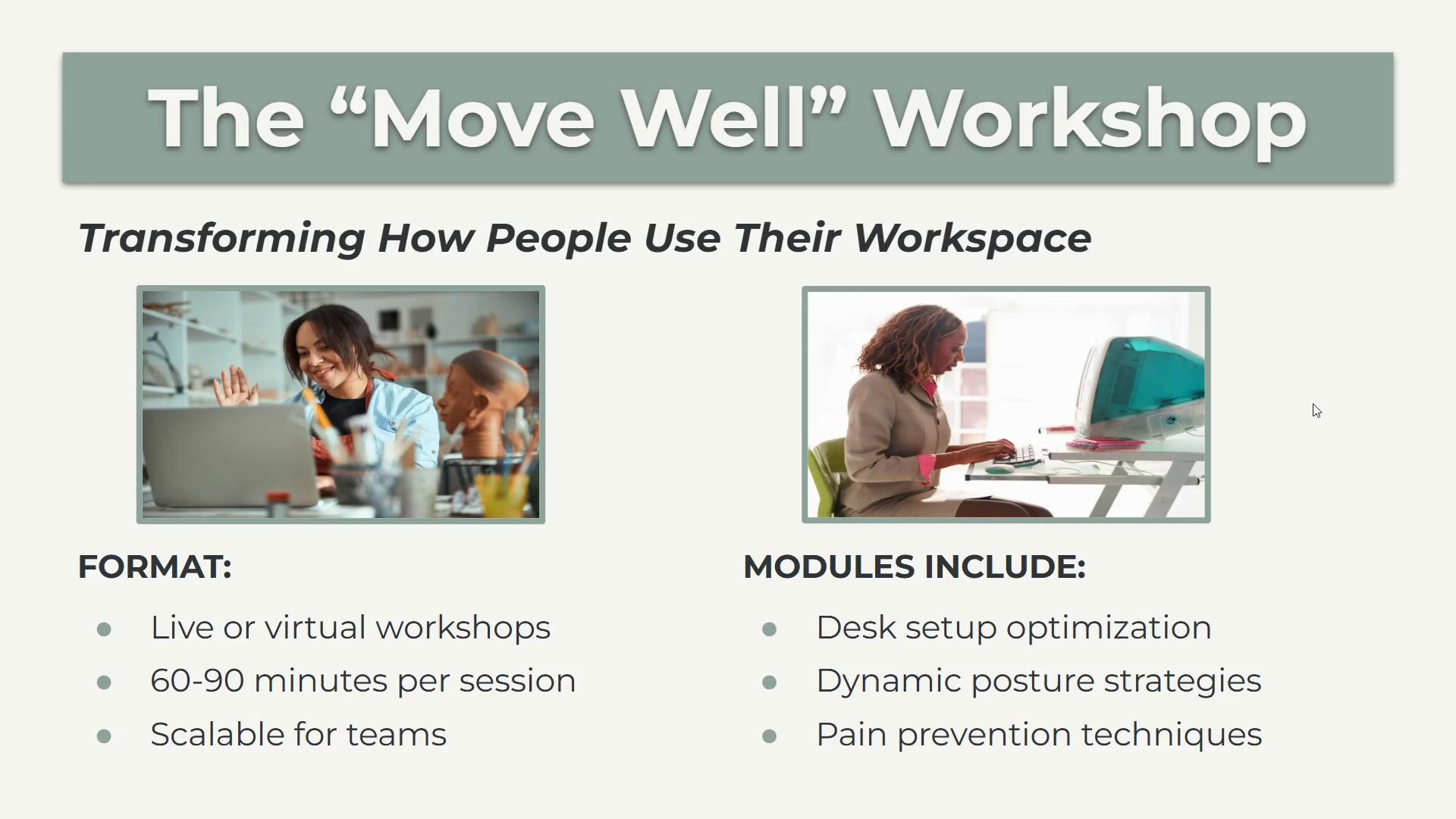 
key(Escape)
 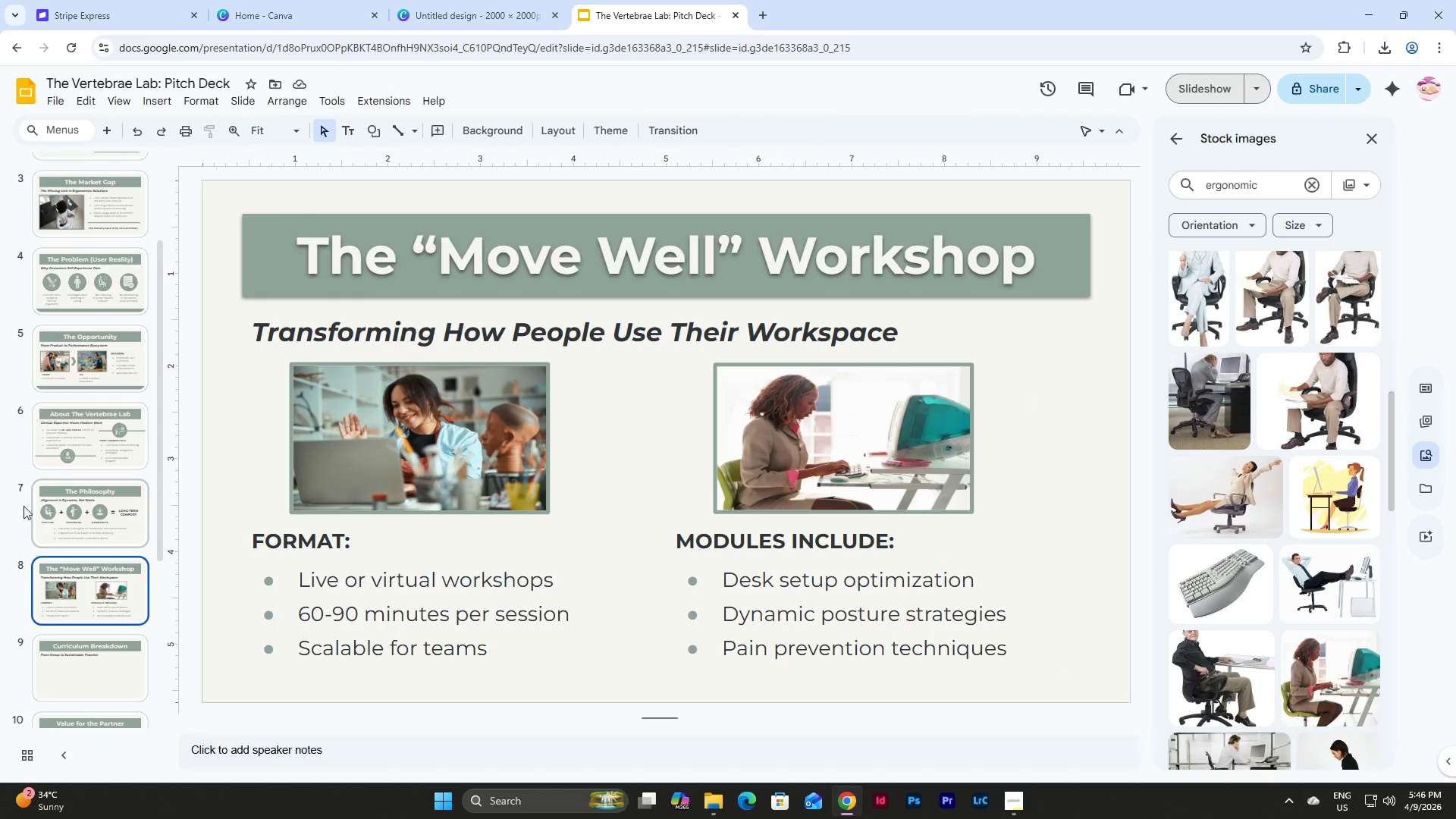 
scroll: coordinate [105, 453], scroll_direction: up, amount: 6.0
 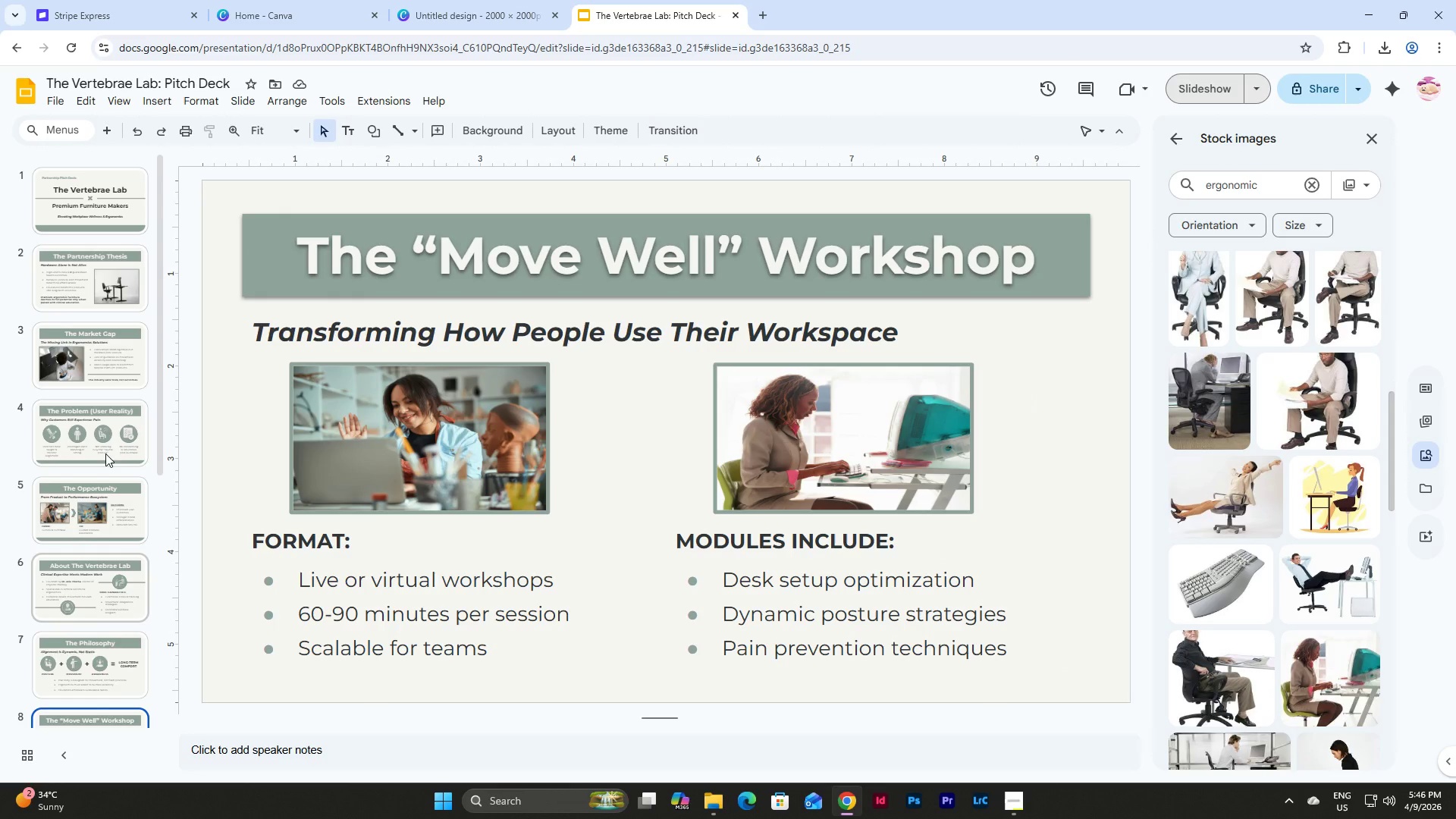 
scroll: coordinate [105, 453], scroll_direction: down, amount: 3.0
 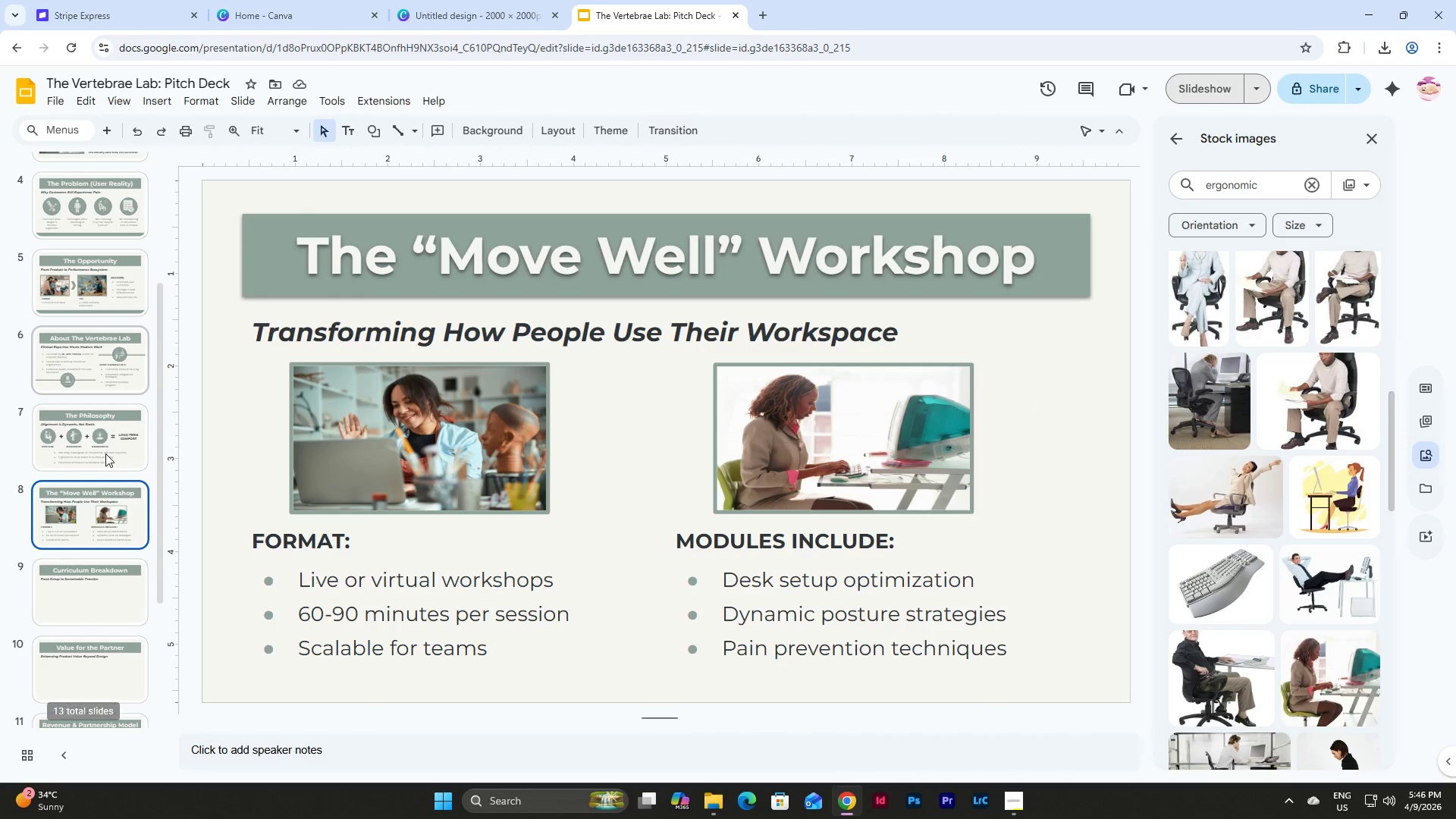 
scroll: coordinate [105, 453], scroll_direction: up, amount: 2.0
 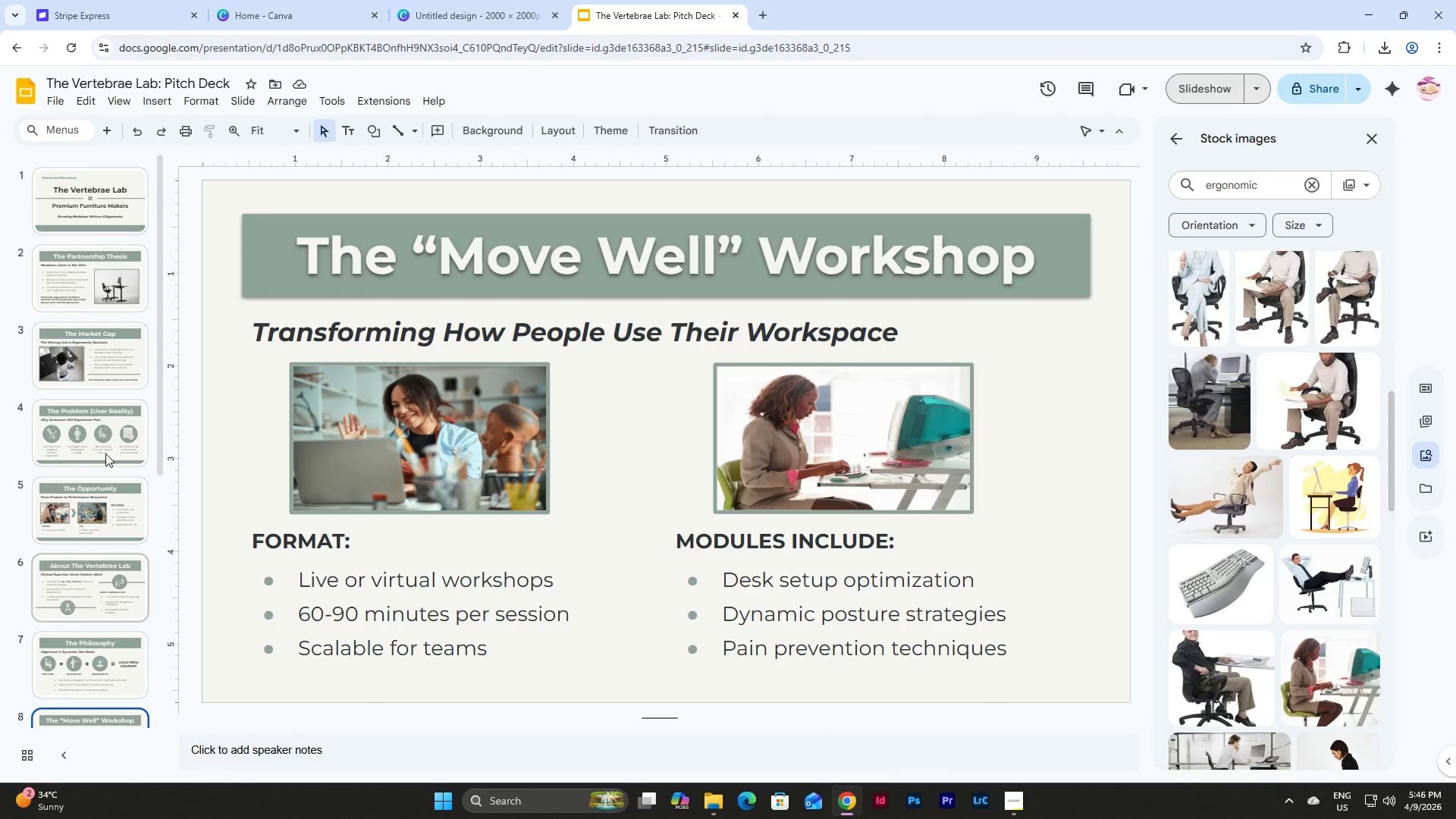 
scroll: coordinate [105, 453], scroll_direction: down, amount: 2.0
 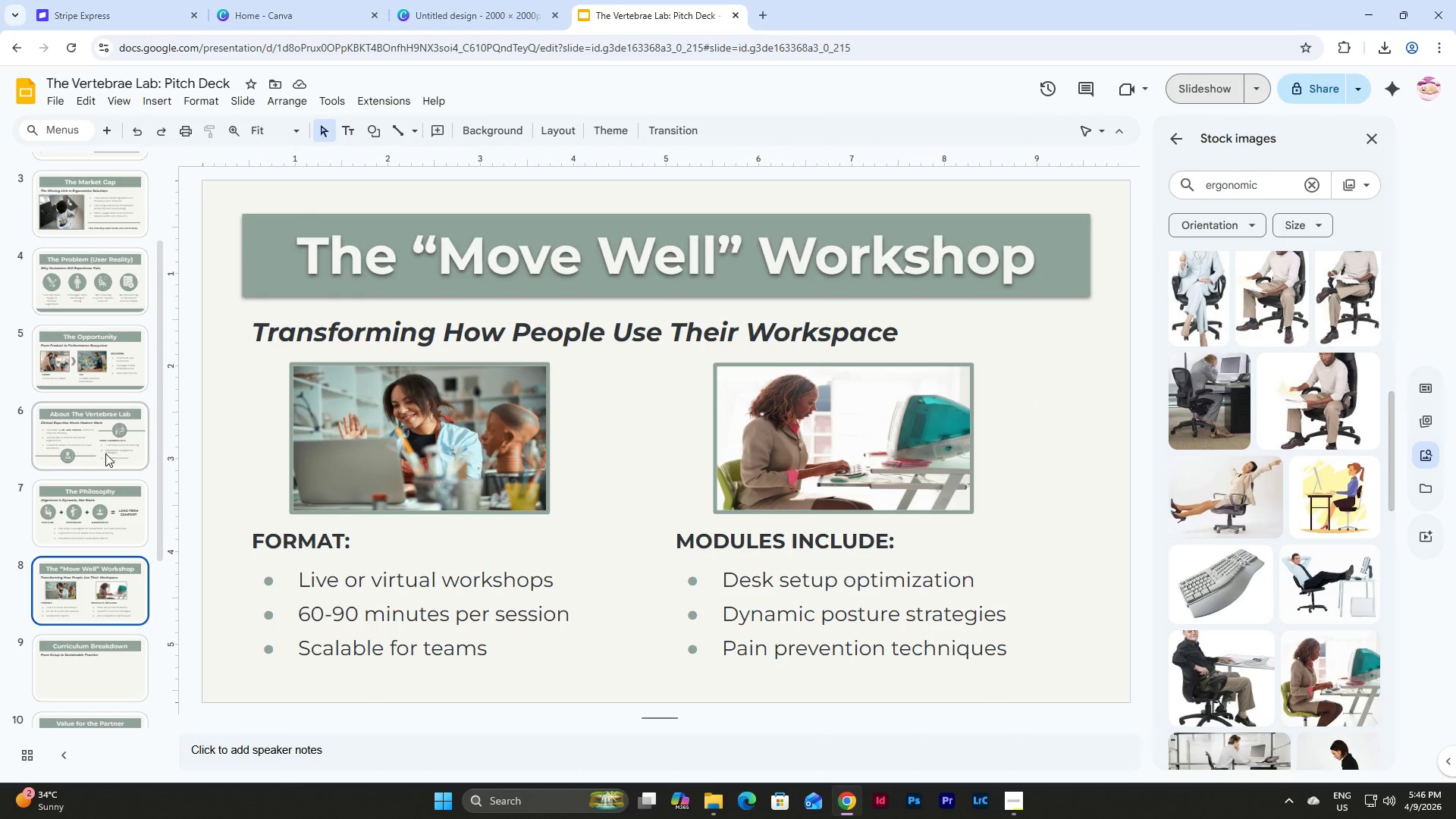 
scroll: coordinate [105, 453], scroll_direction: up, amount: 4.0
 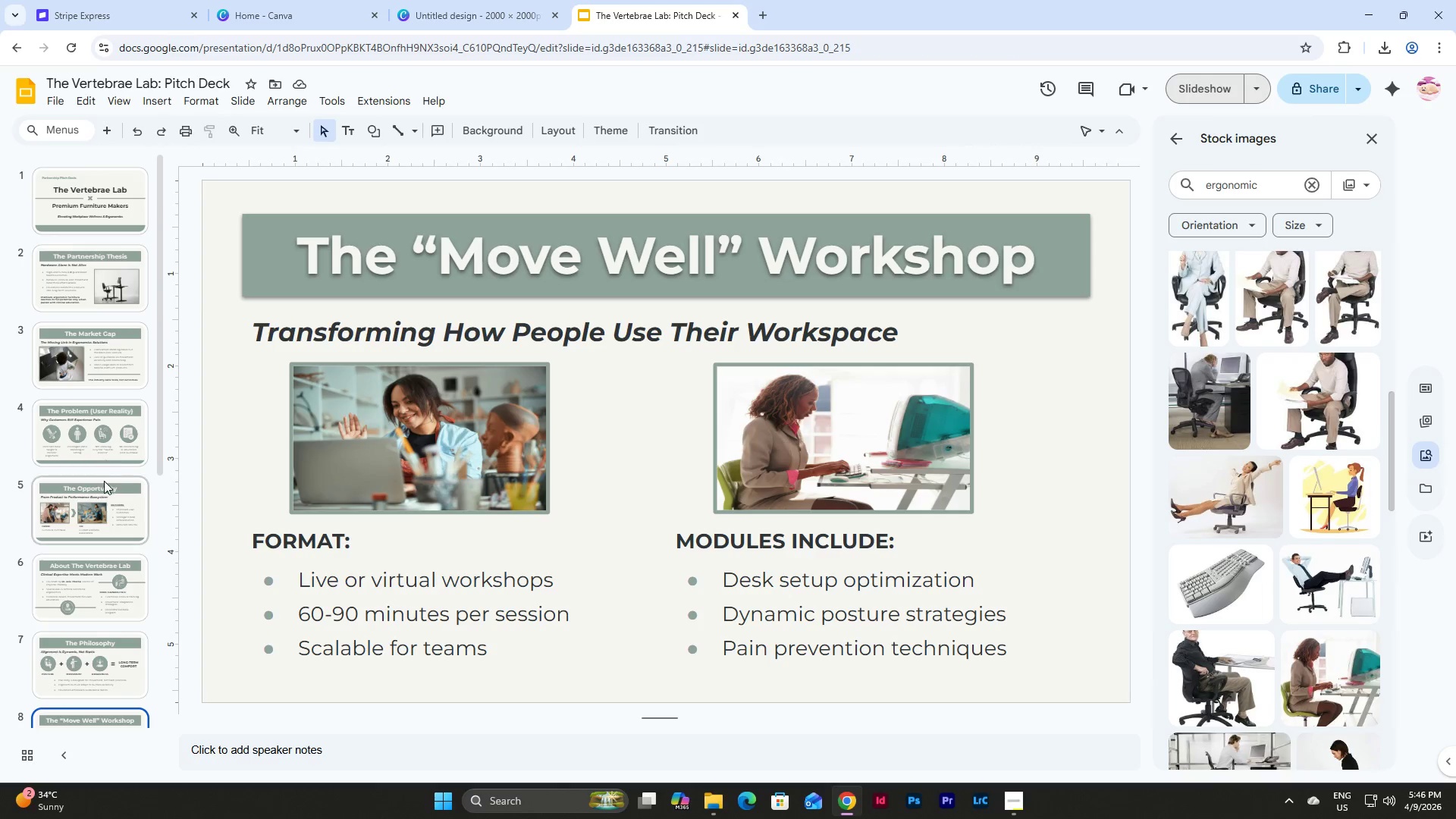 
scroll: coordinate [107, 503], scroll_direction: down, amount: 3.0
 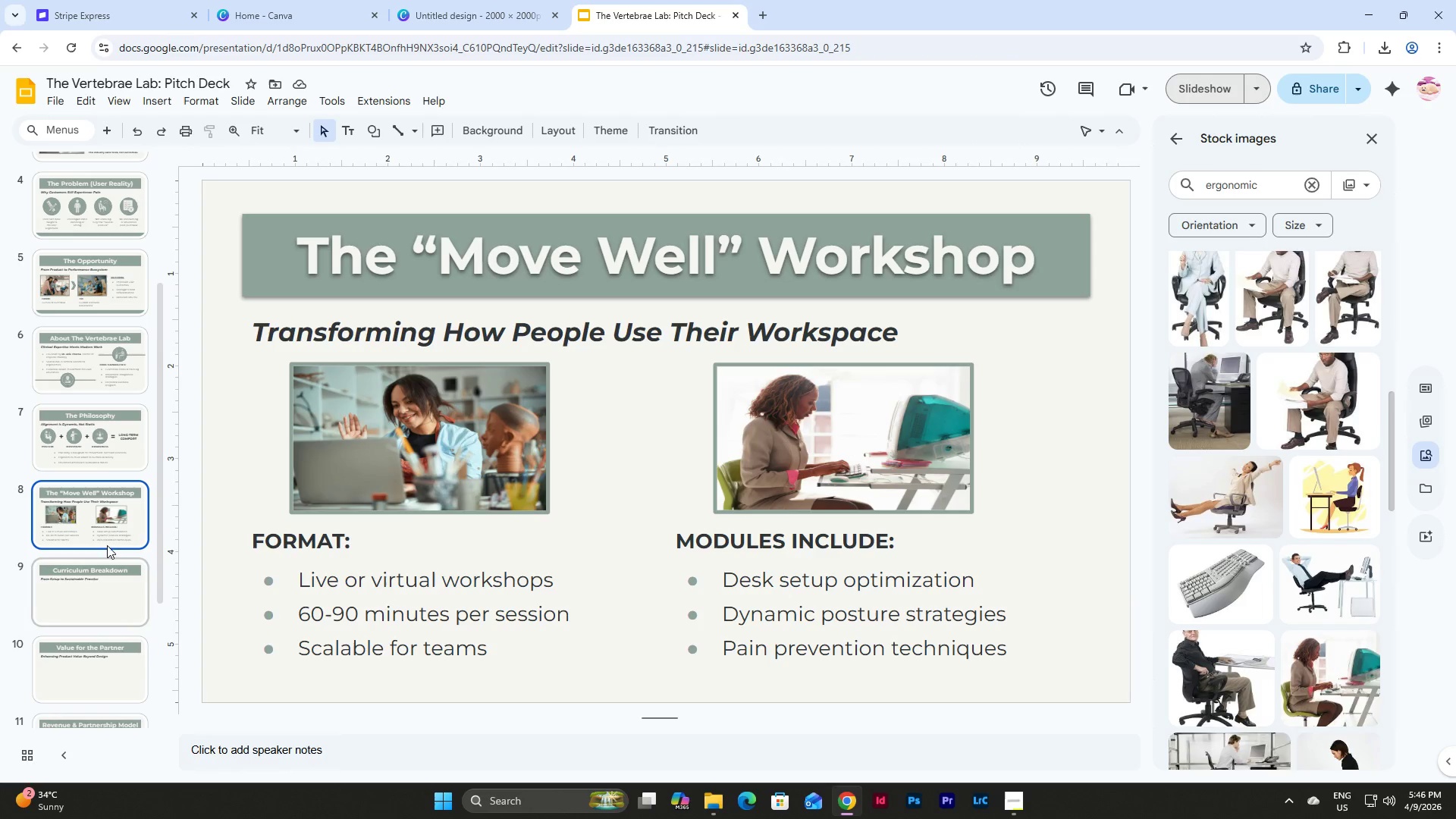 
scroll: coordinate [105, 543], scroll_direction: up, amount: 3.0
 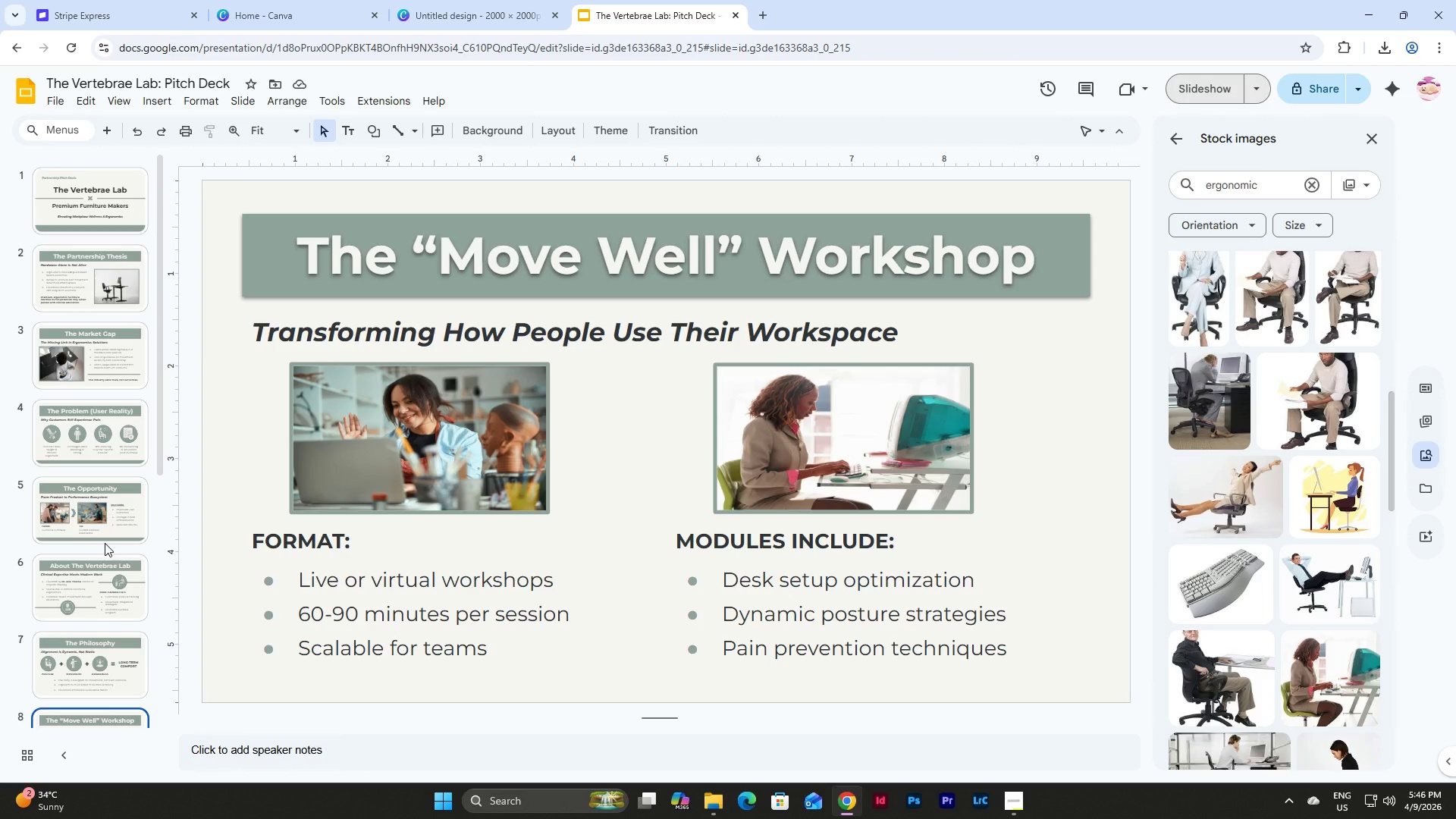 
scroll: coordinate [105, 543], scroll_direction: down, amount: 3.0
 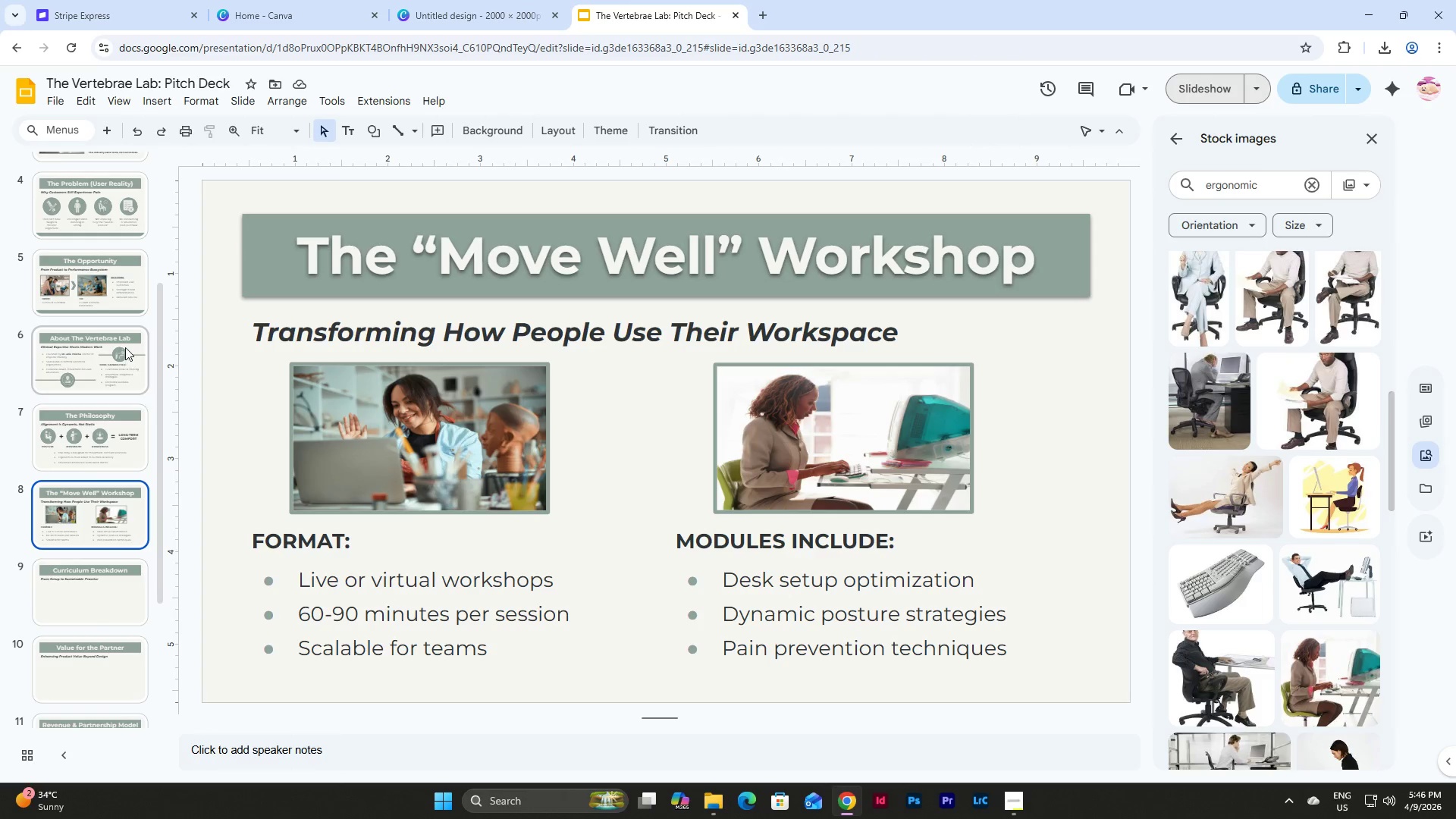 
left_click([118, 285])
 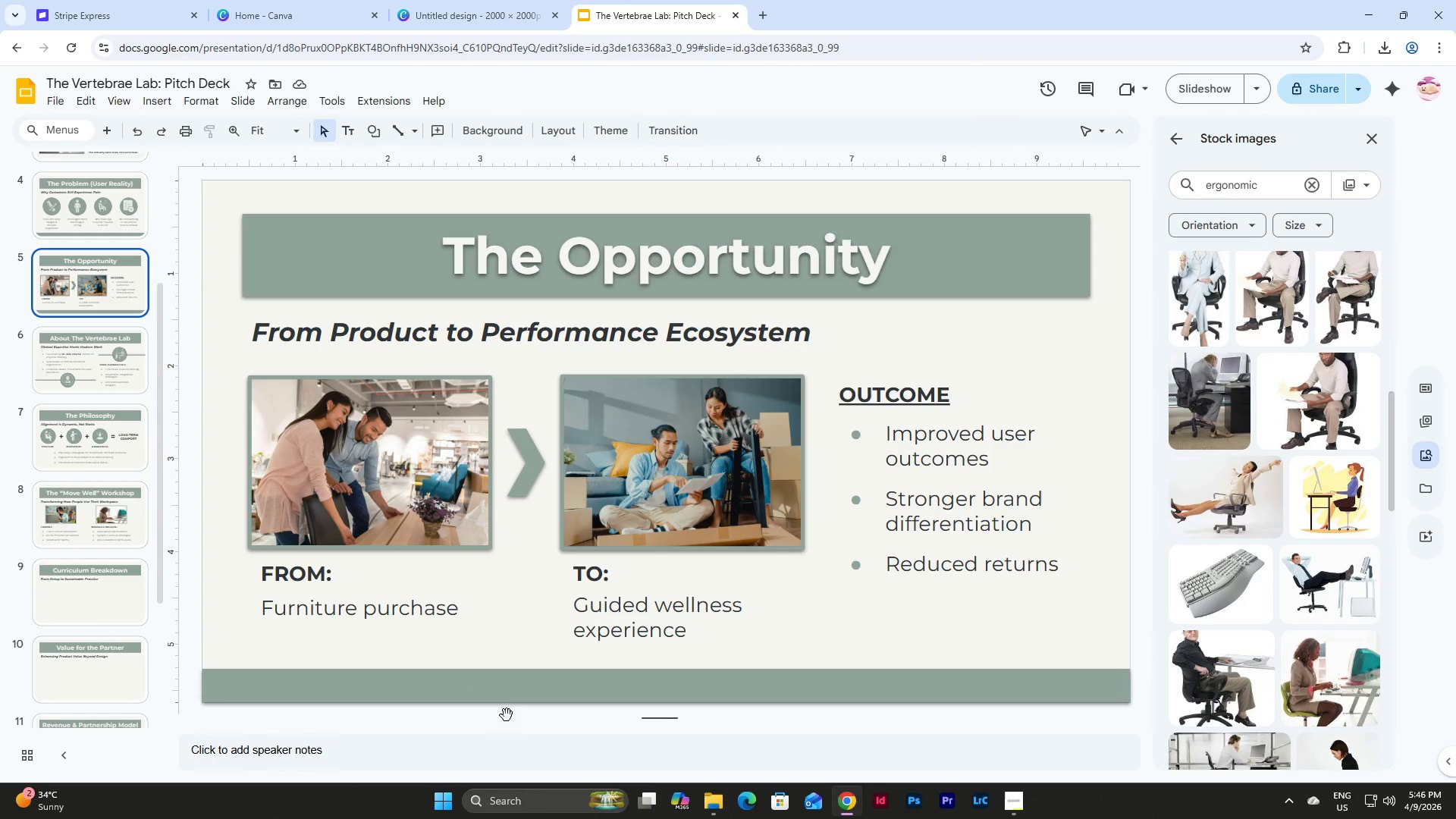 
left_click([506, 692])
 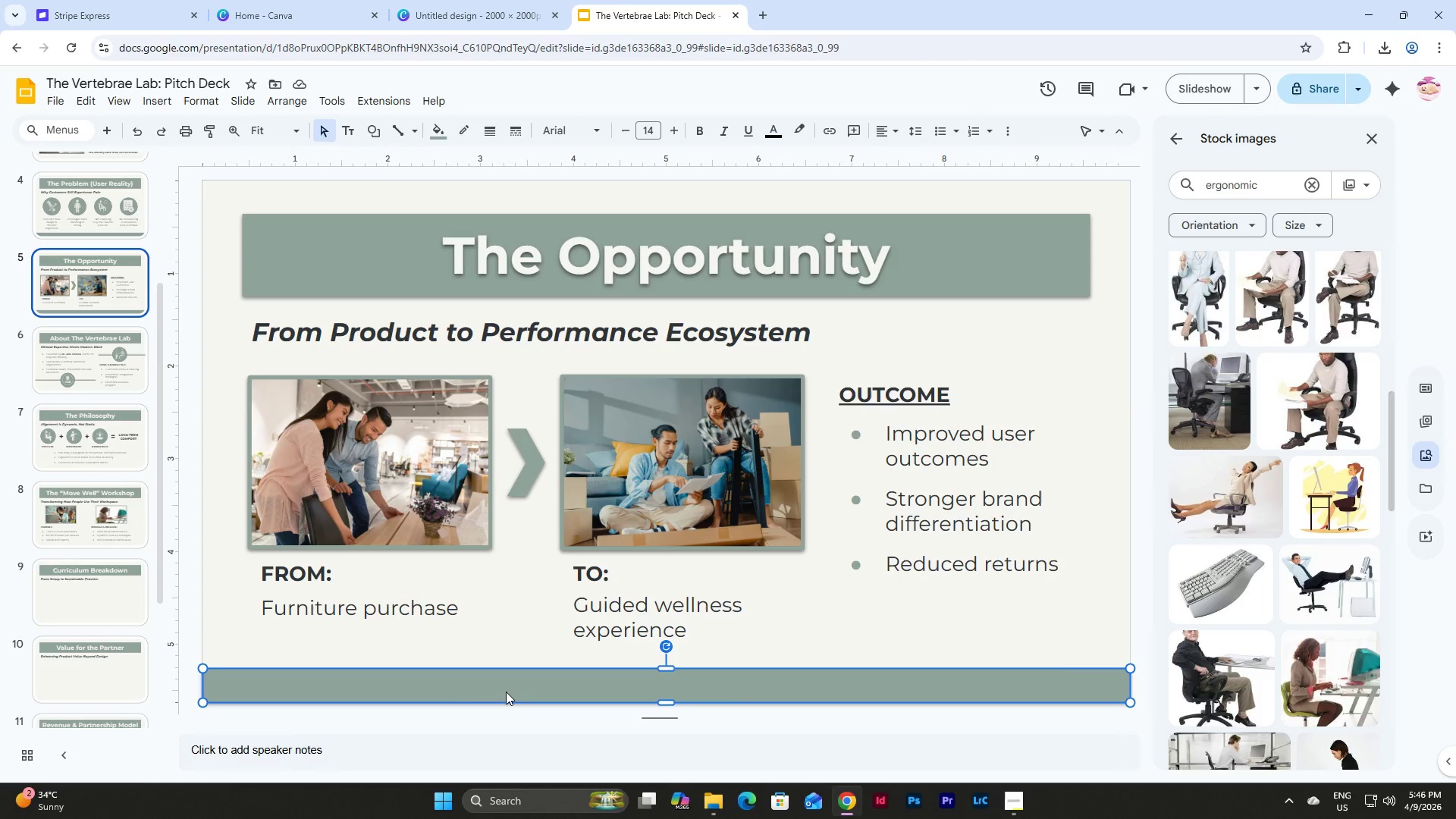 
key(Control+C)
 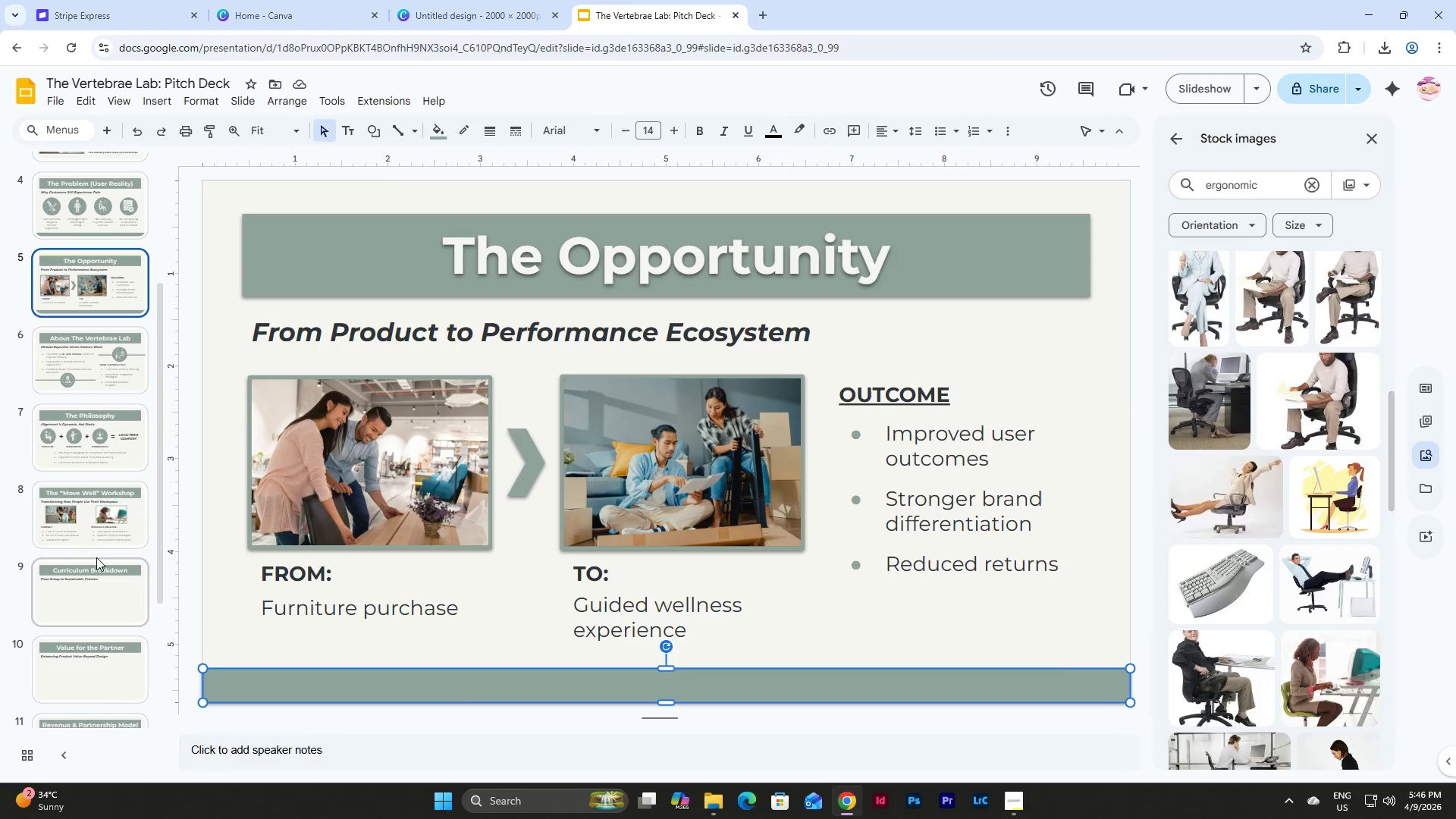 
left_click([93, 520])
 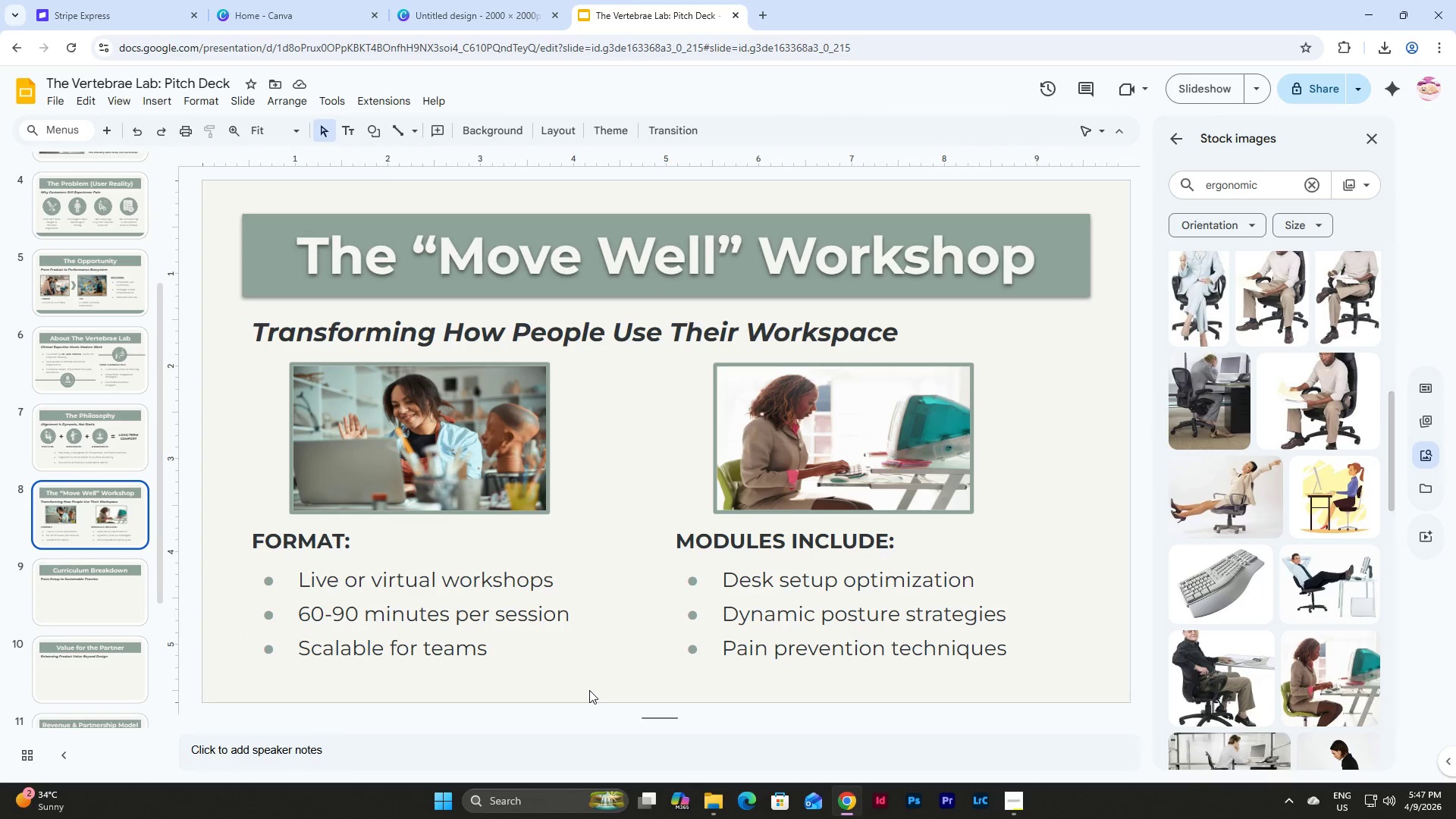 
left_click([589, 690])
 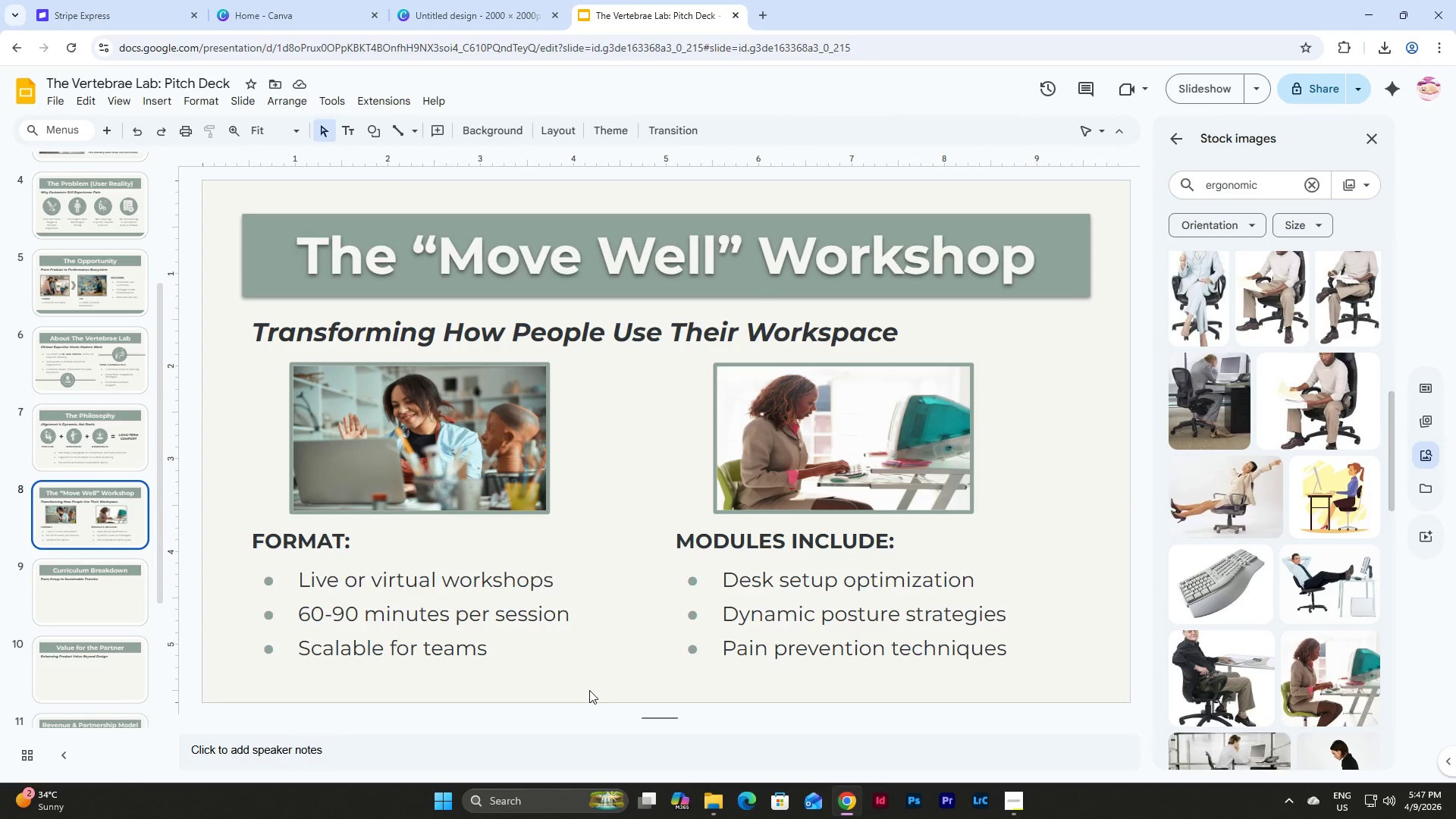 
key(Control+V)
 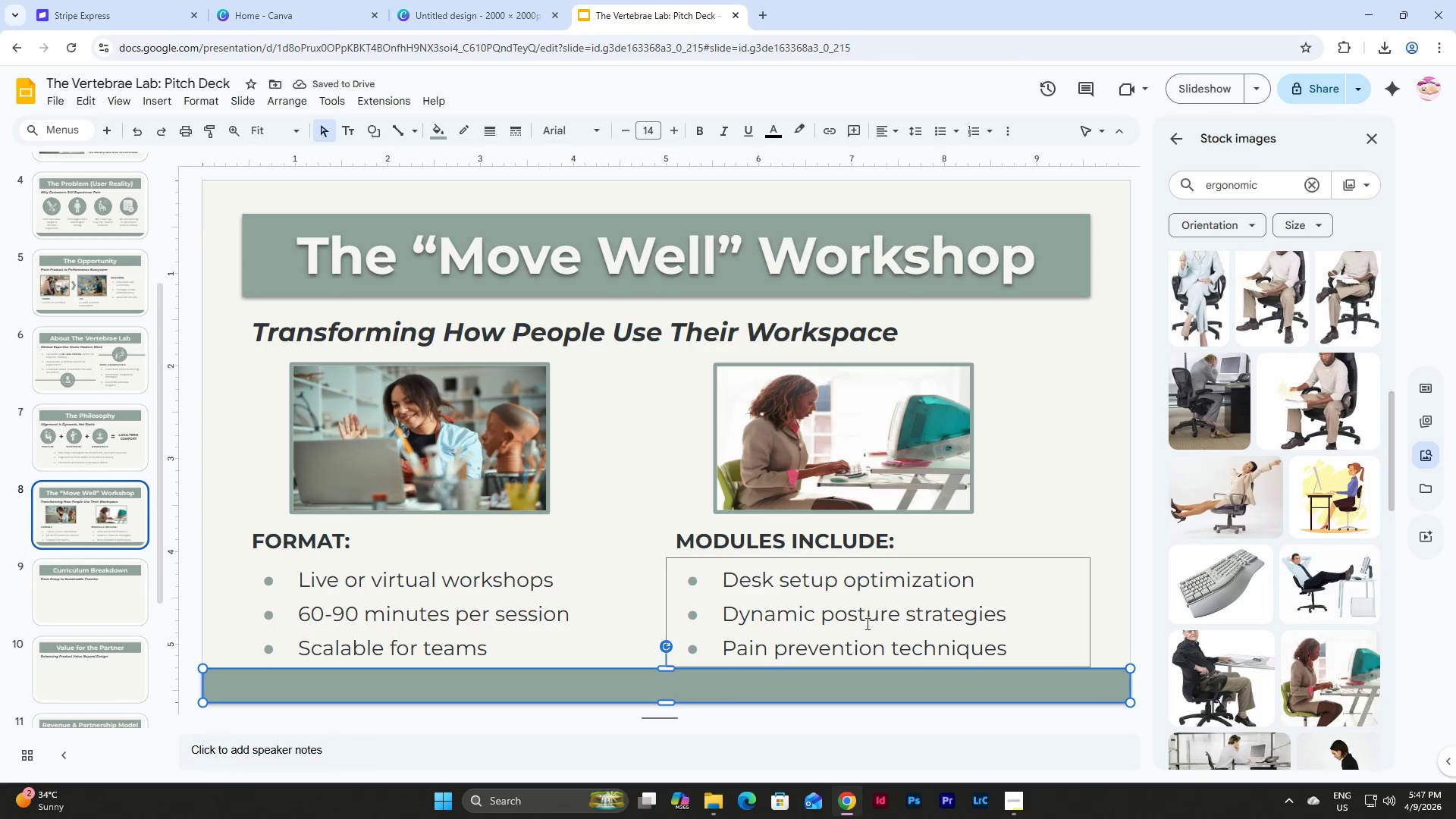 
wait(5.17)
 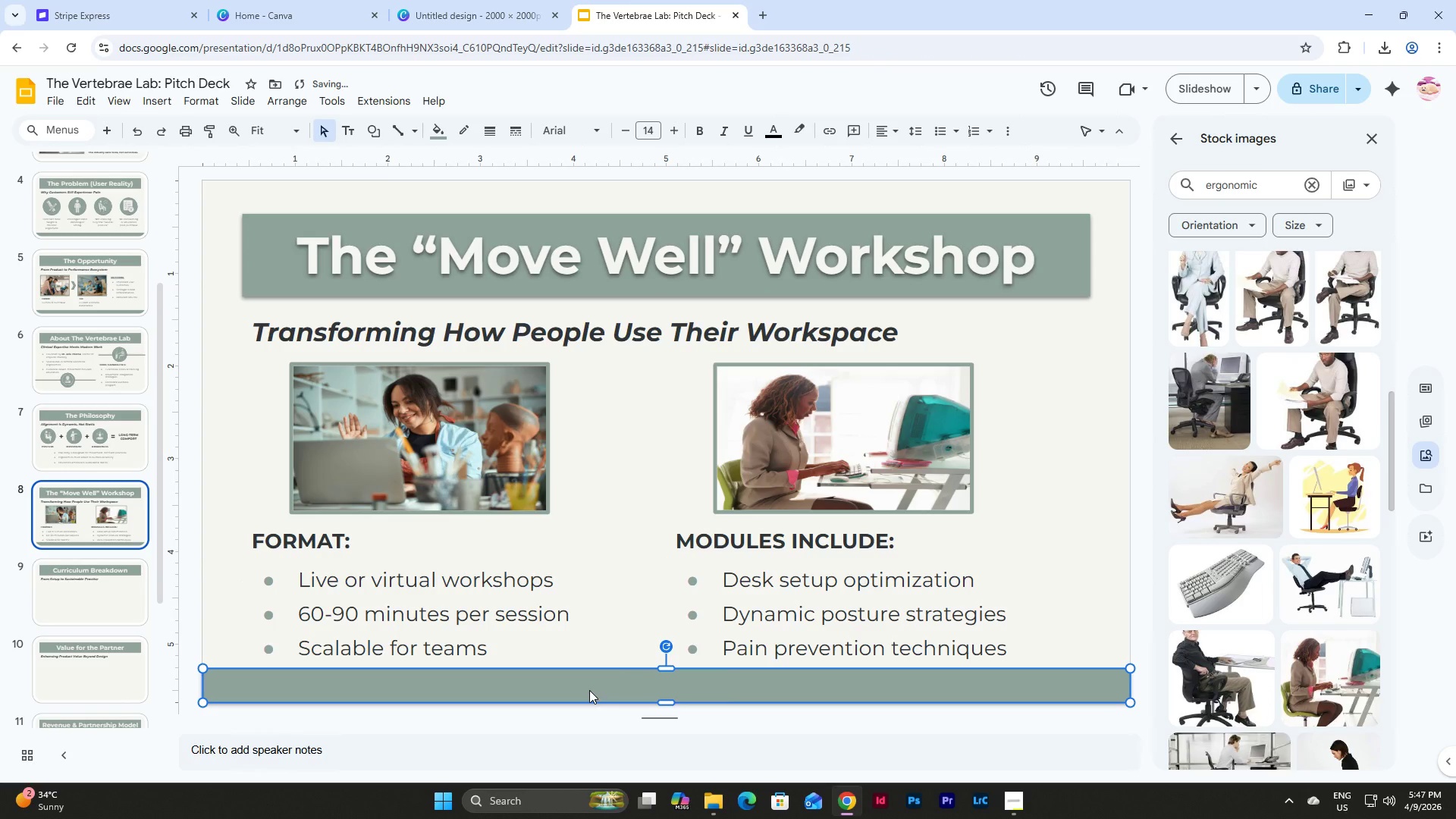 
left_click([1106, 529])
 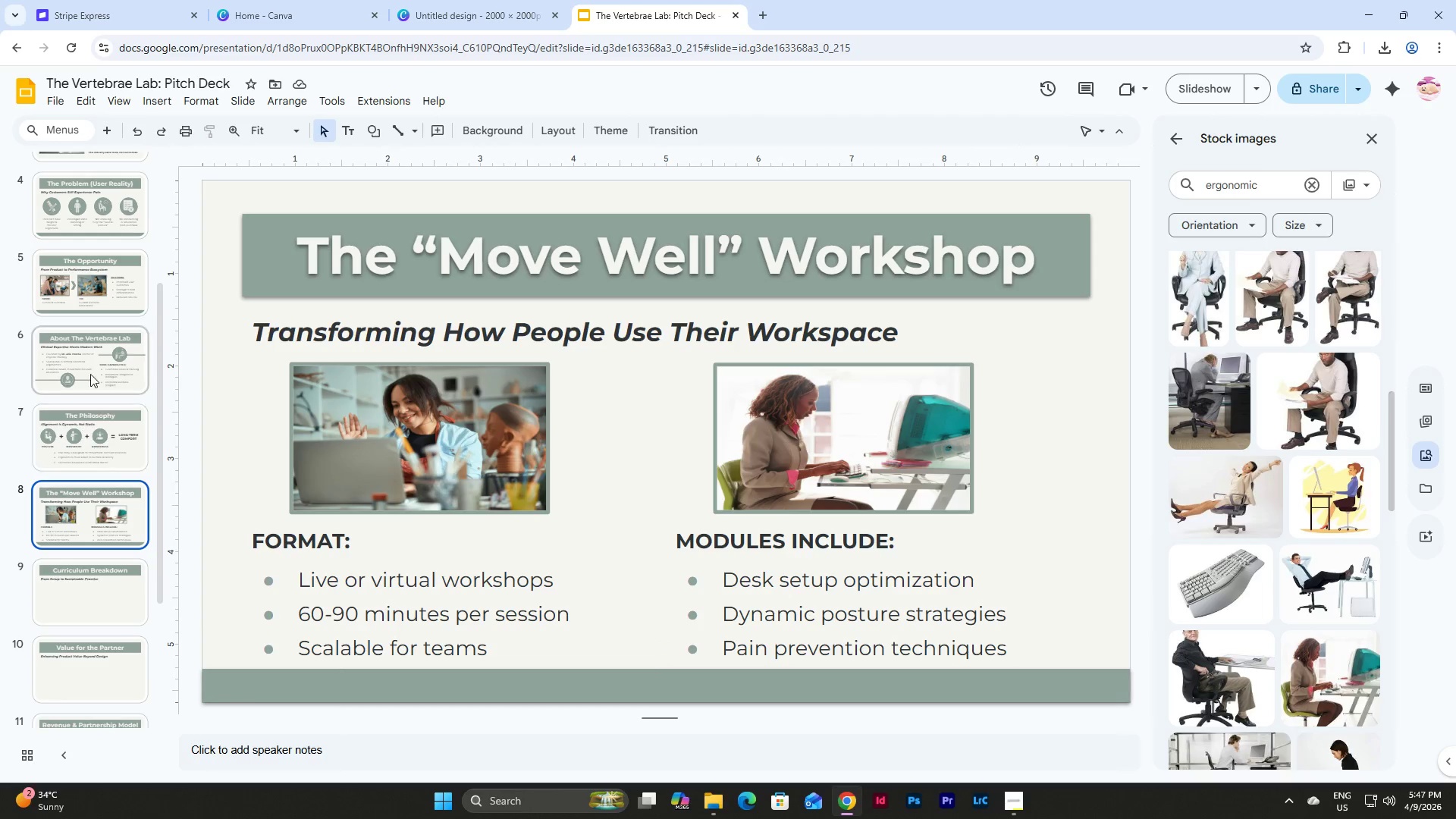 
left_click([118, 275])
 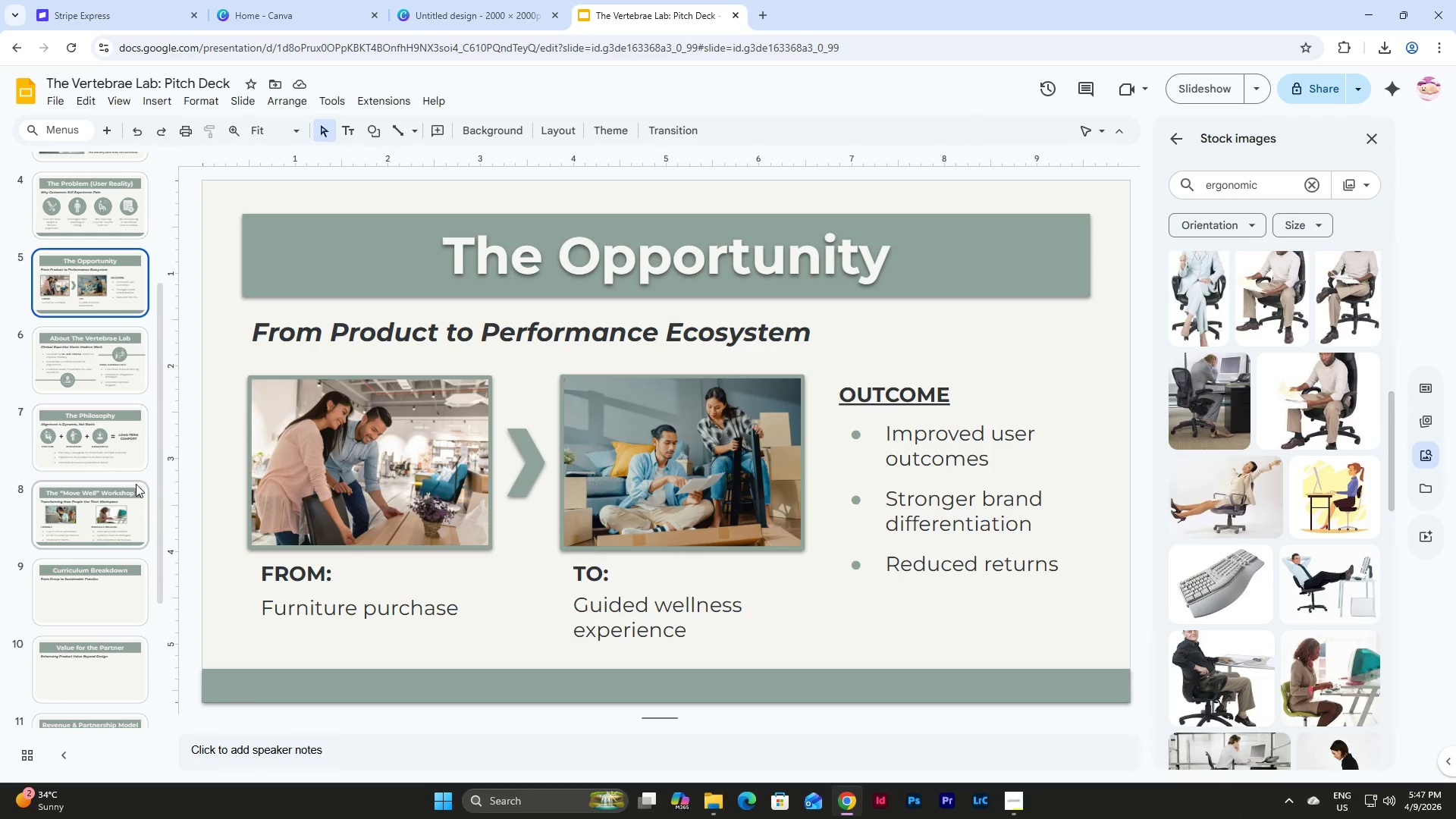 
left_click([135, 518])
 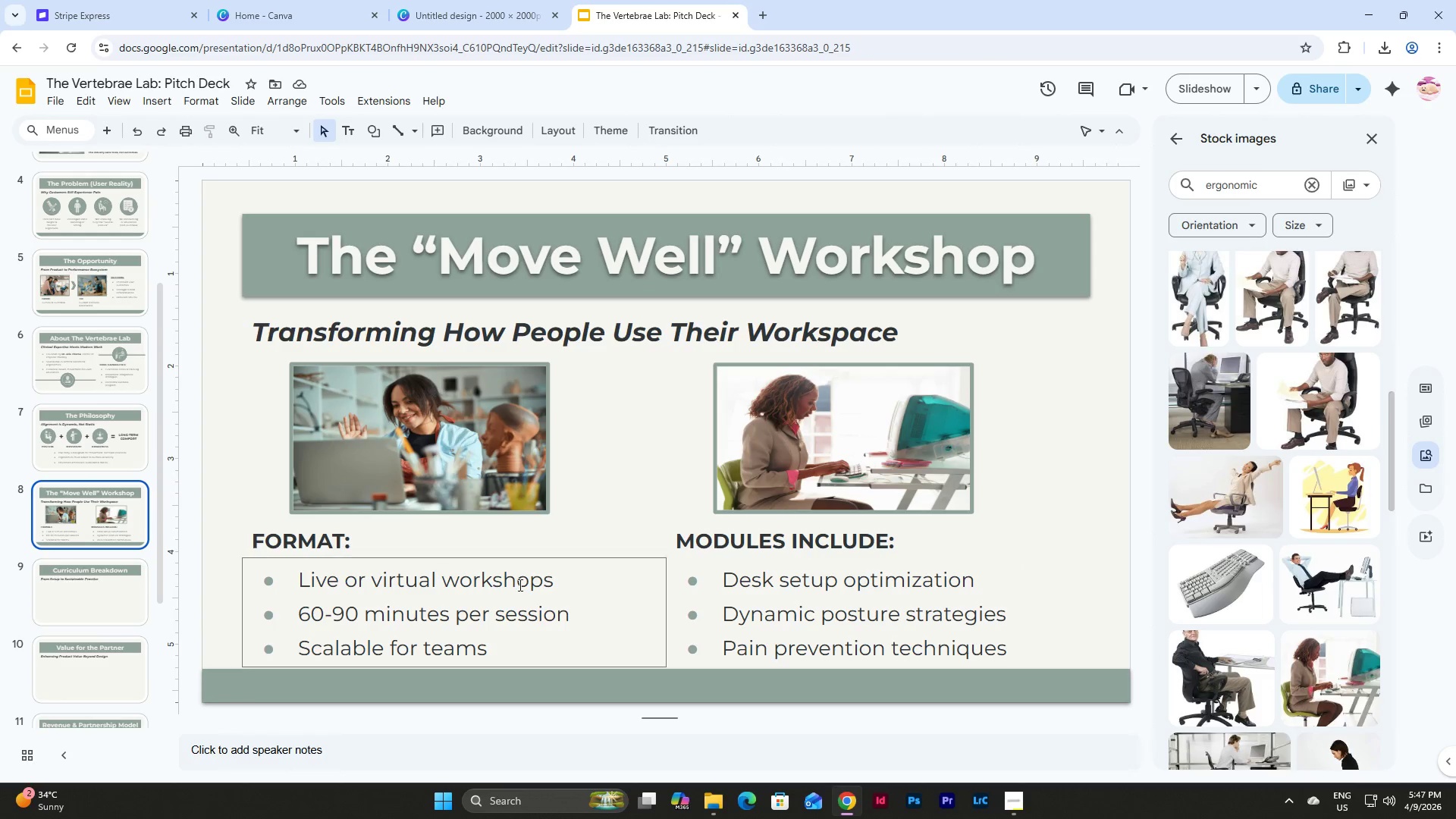 
key(Control+Z)
 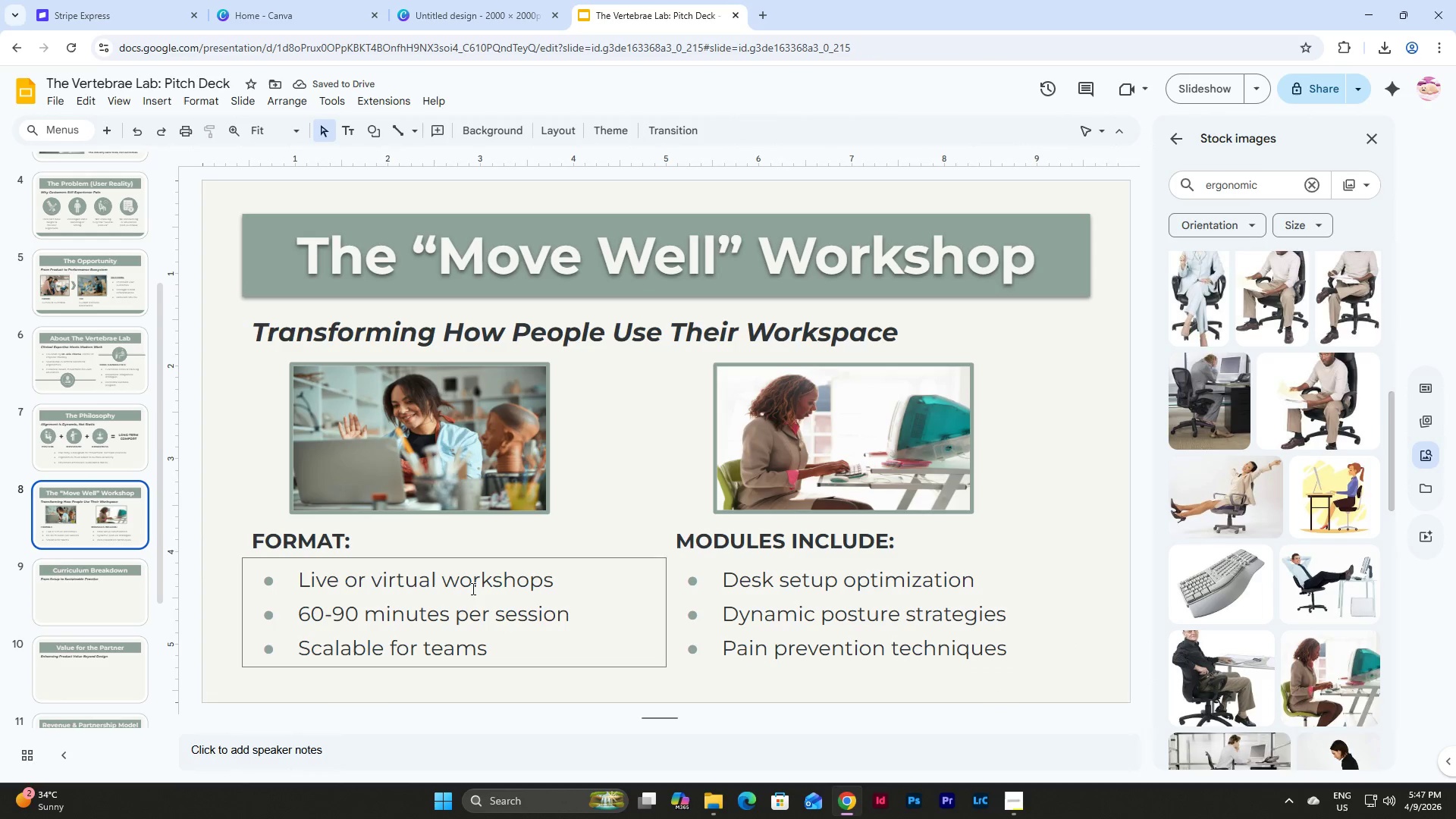 
scroll: coordinate [94, 516], scroll_direction: up, amount: 3.0
 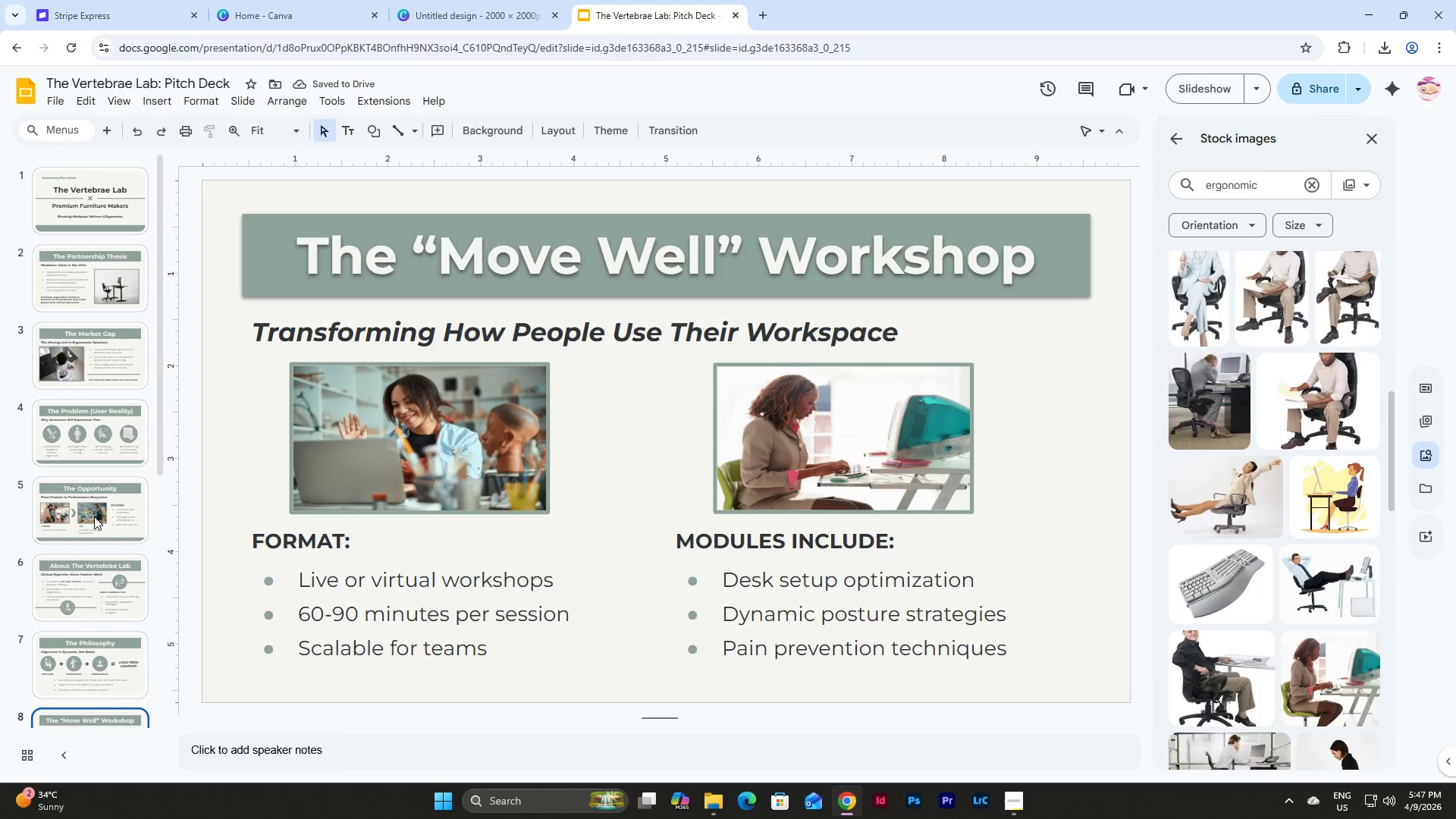 
scroll: coordinate [94, 516], scroll_direction: down, amount: 3.0
 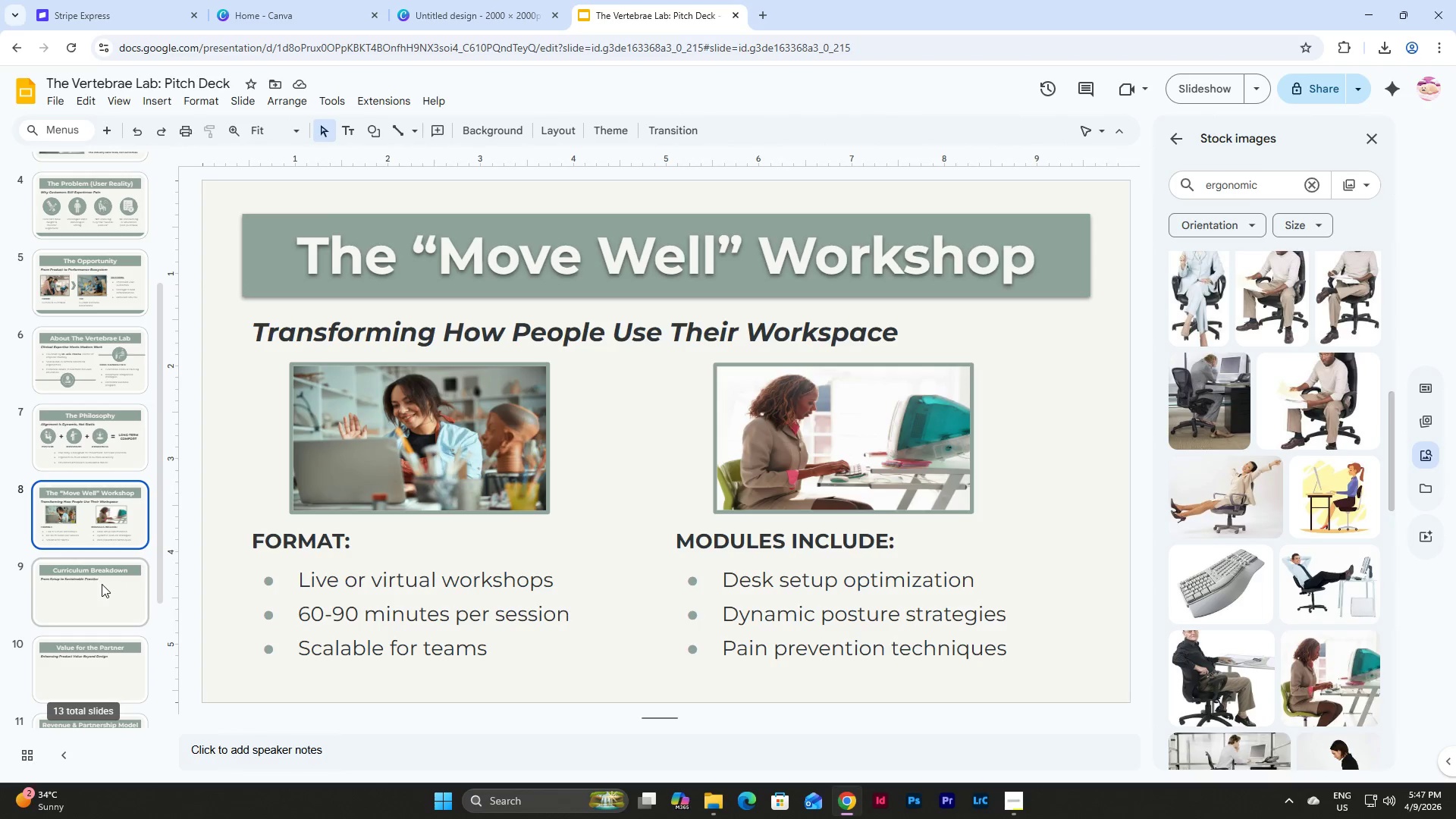 
left_click([102, 585])
 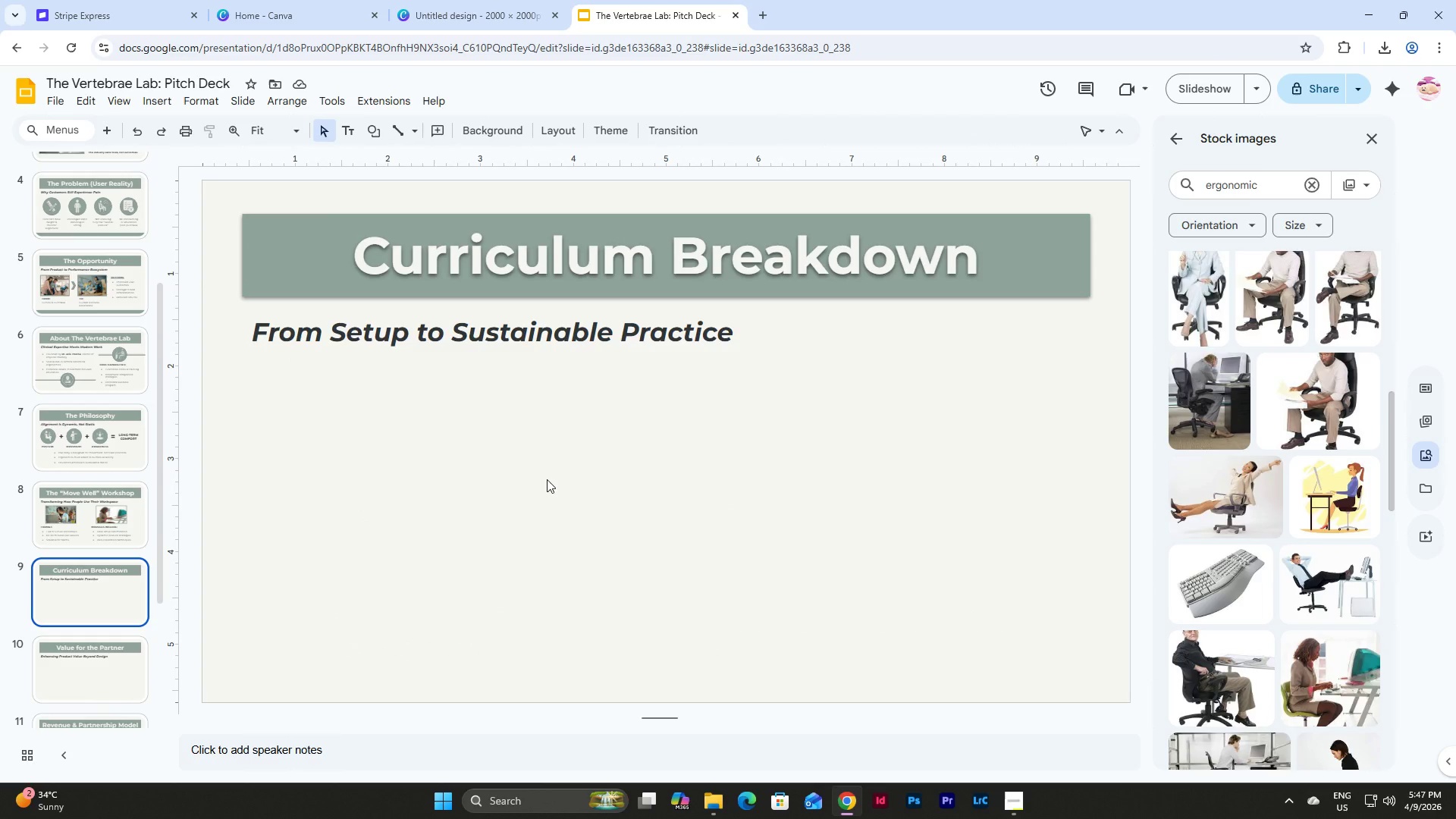 
wait(7.95)
 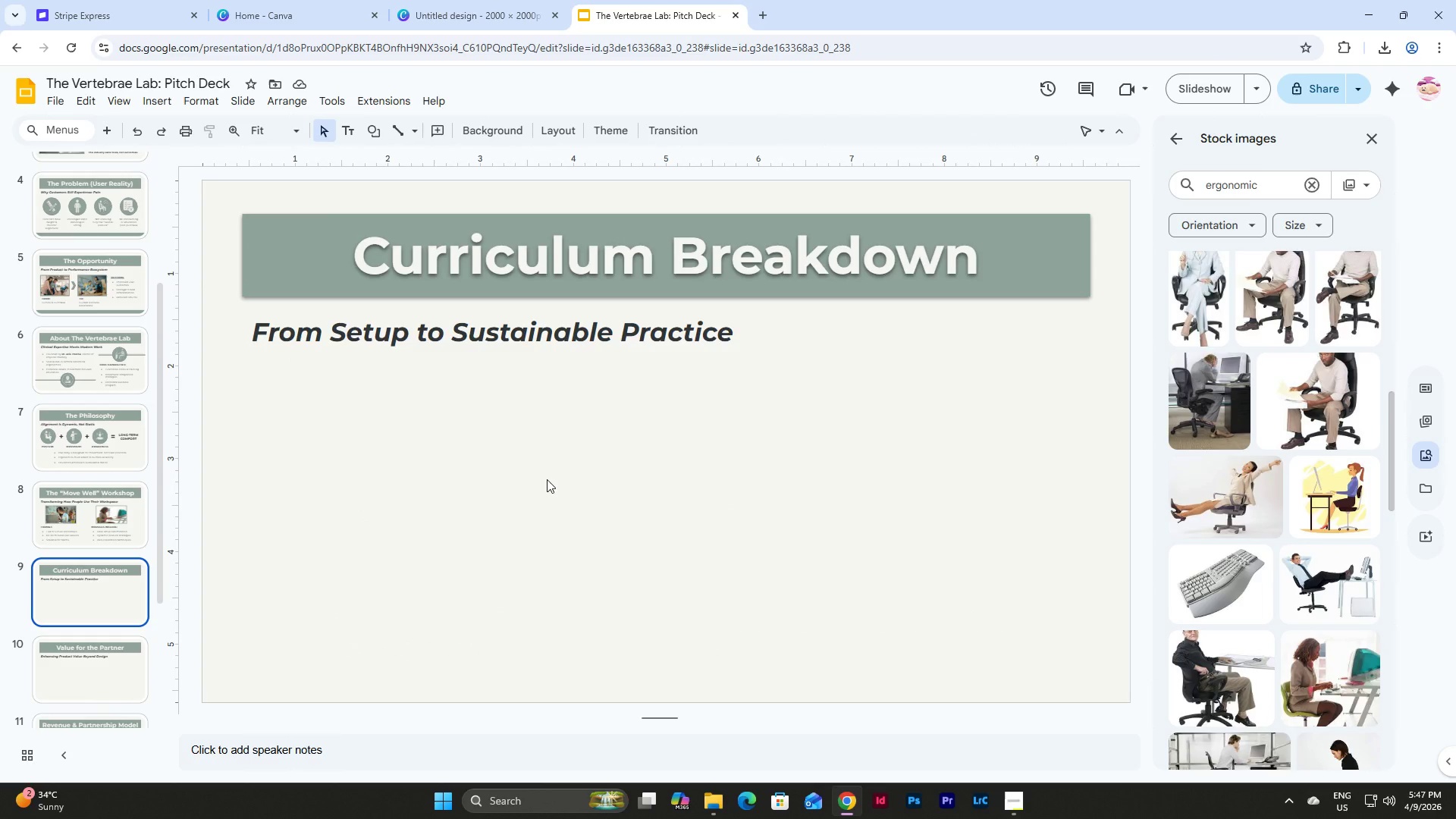 
left_click([59, 523])
 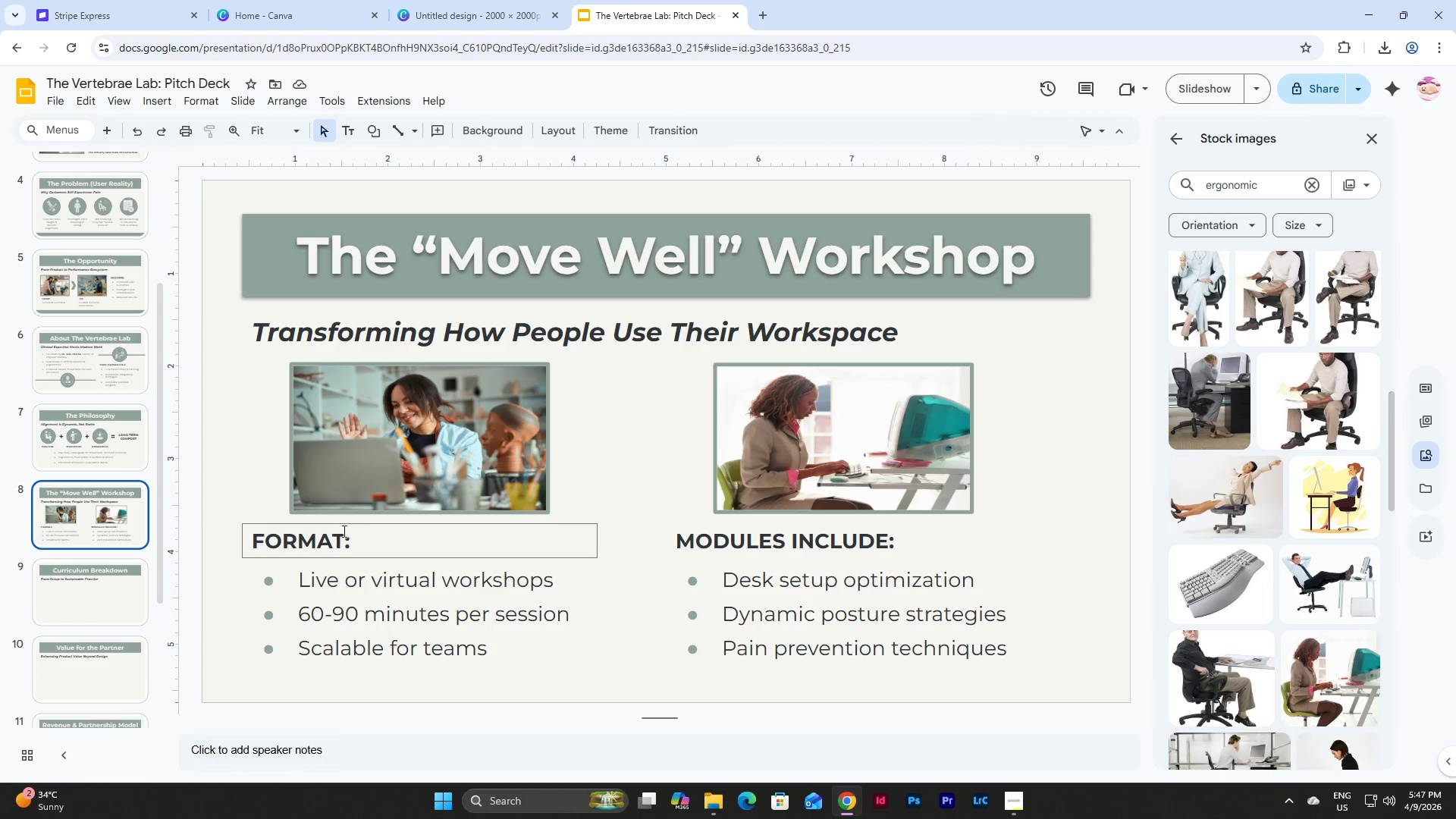 
left_click([370, 526])
 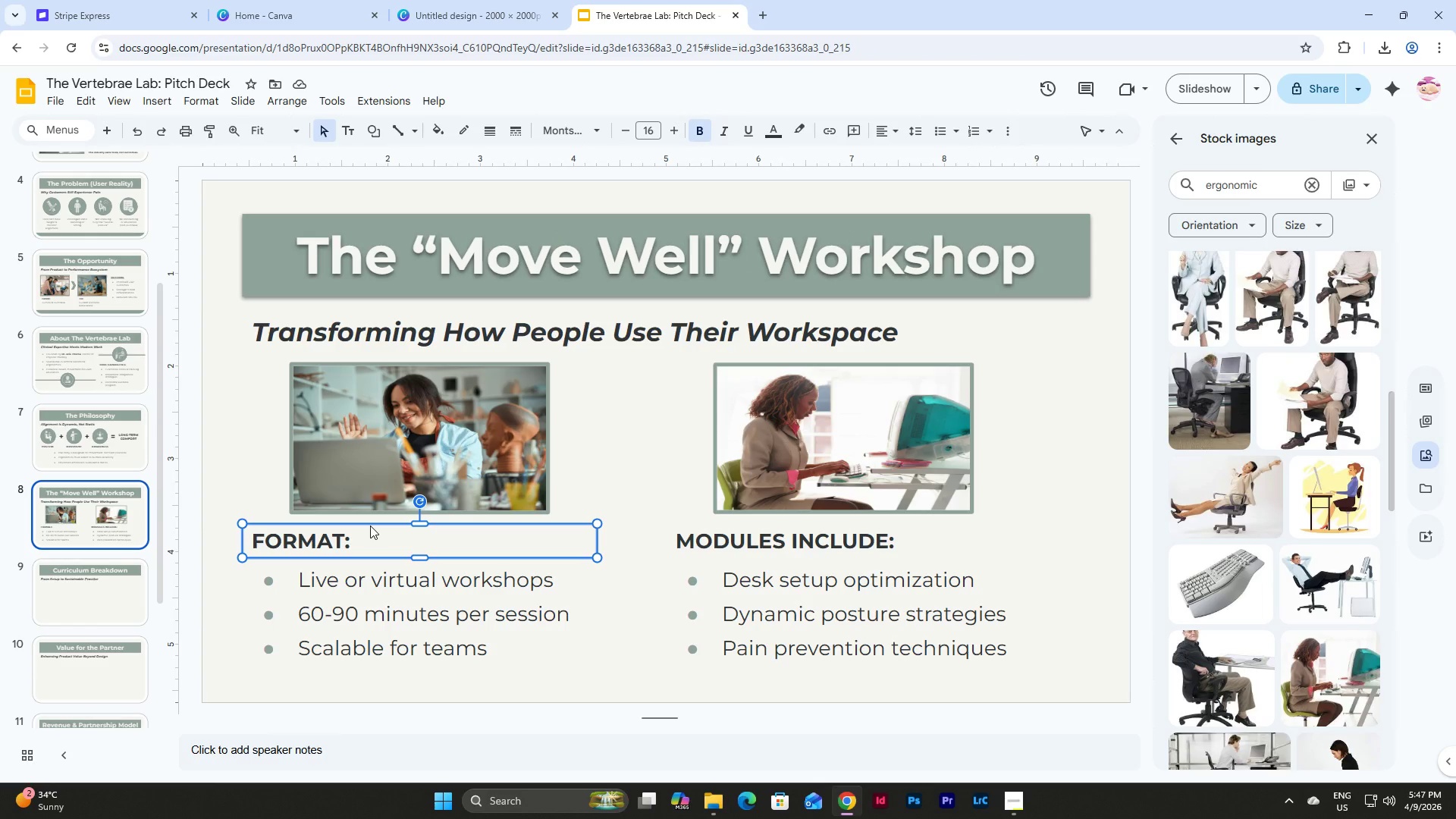 
key(Control+C)
 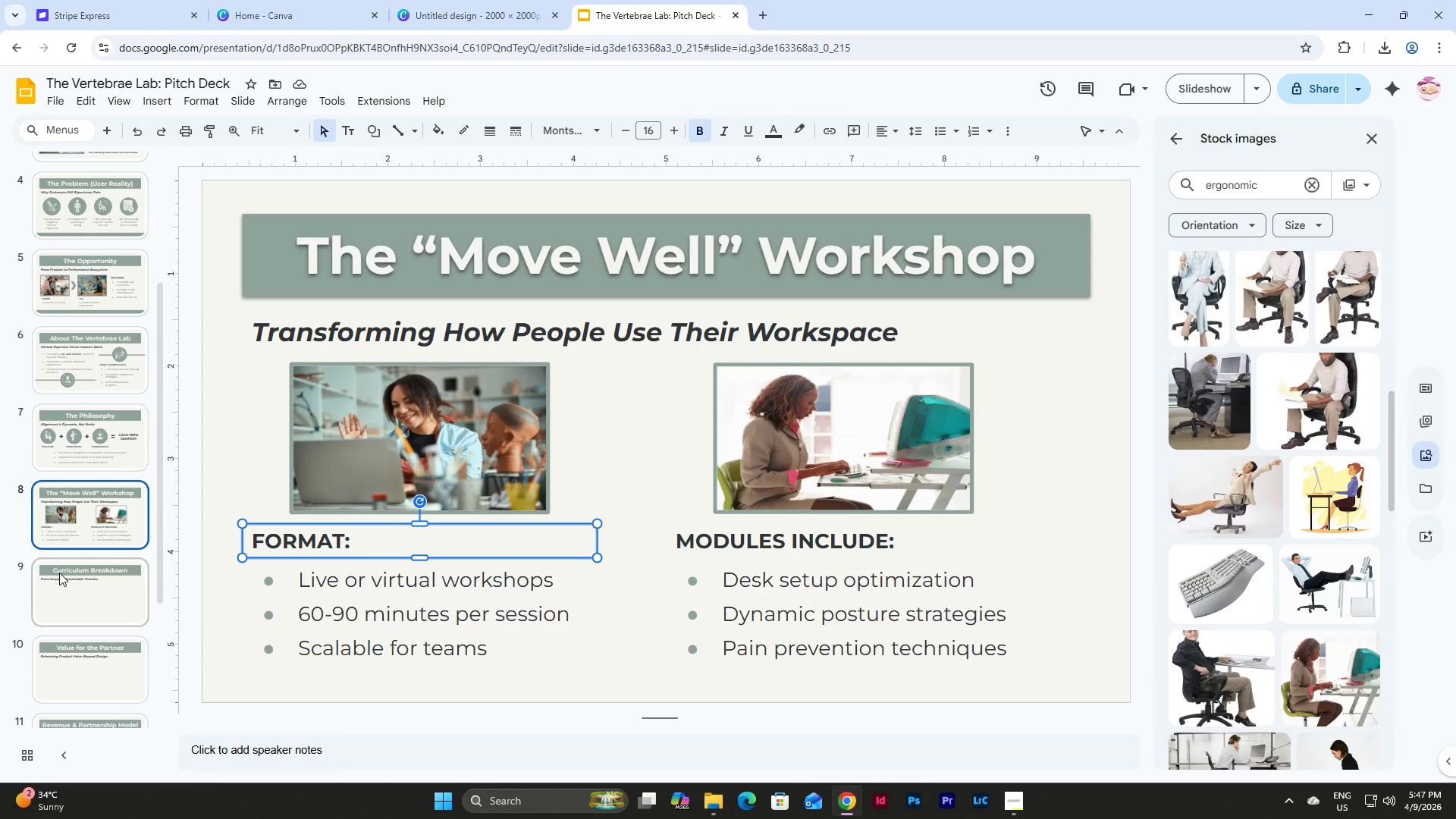 
left_click([59, 573])
 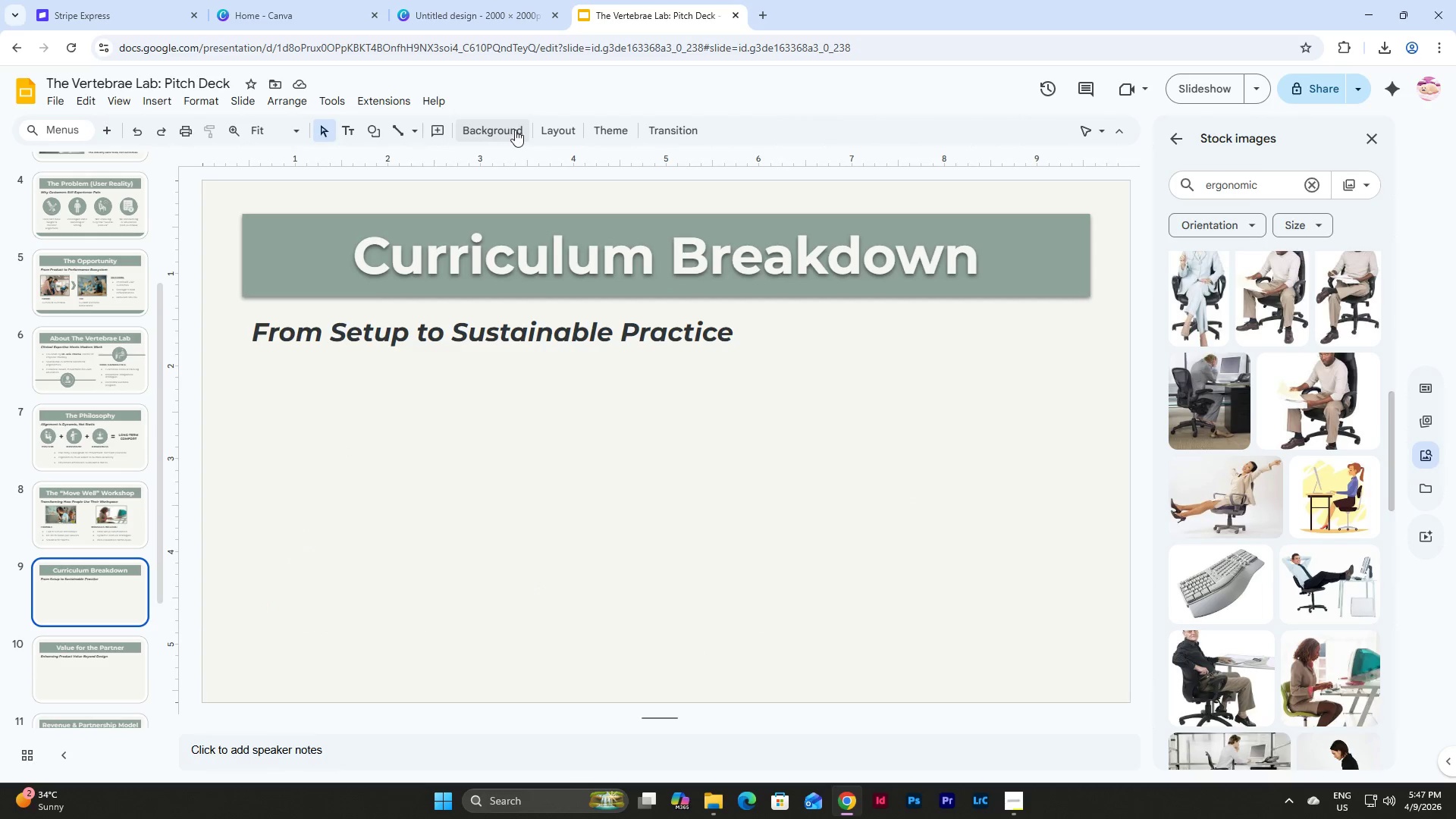 
wait(6.22)
 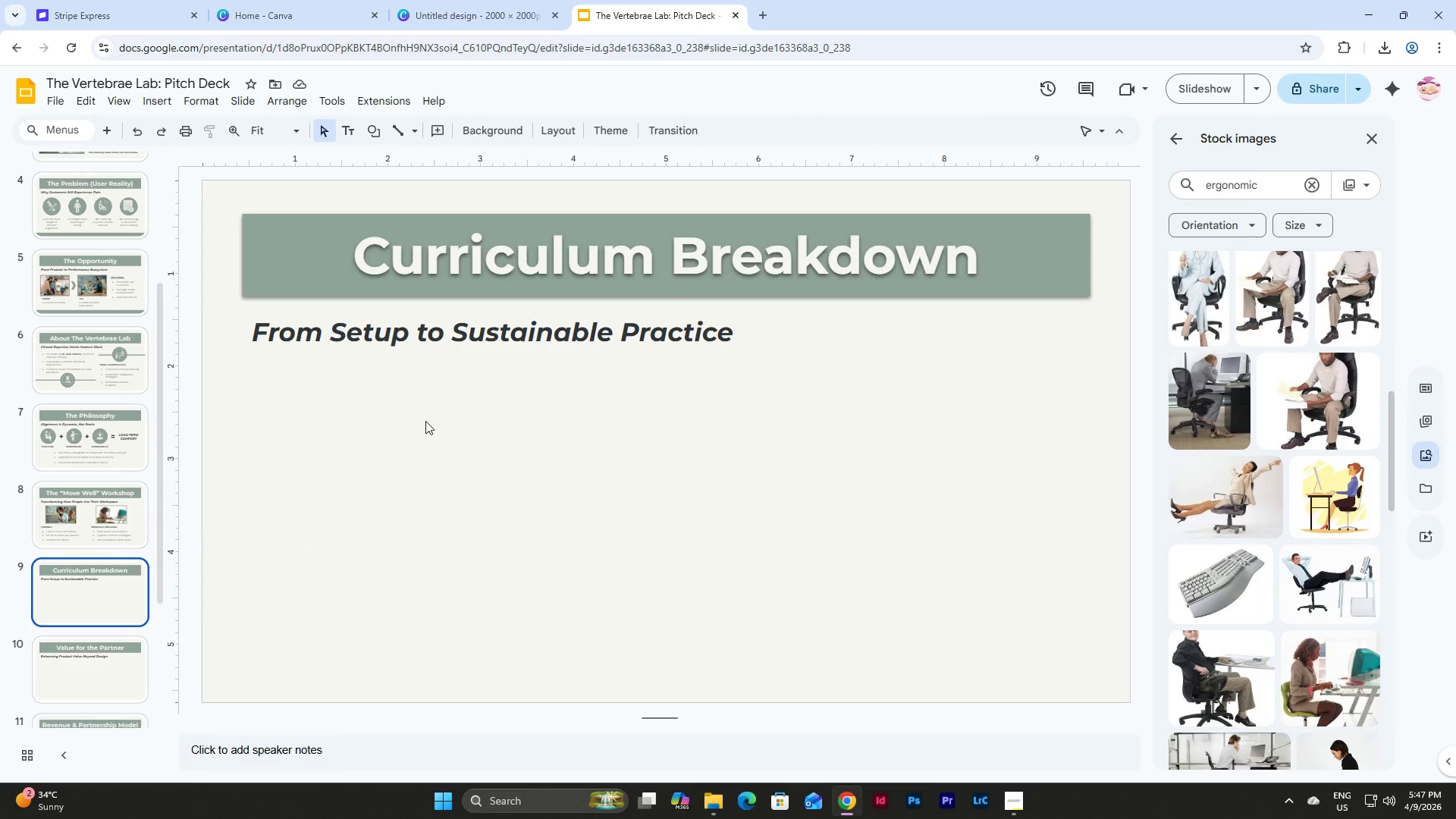 
left_click([373, 127])
 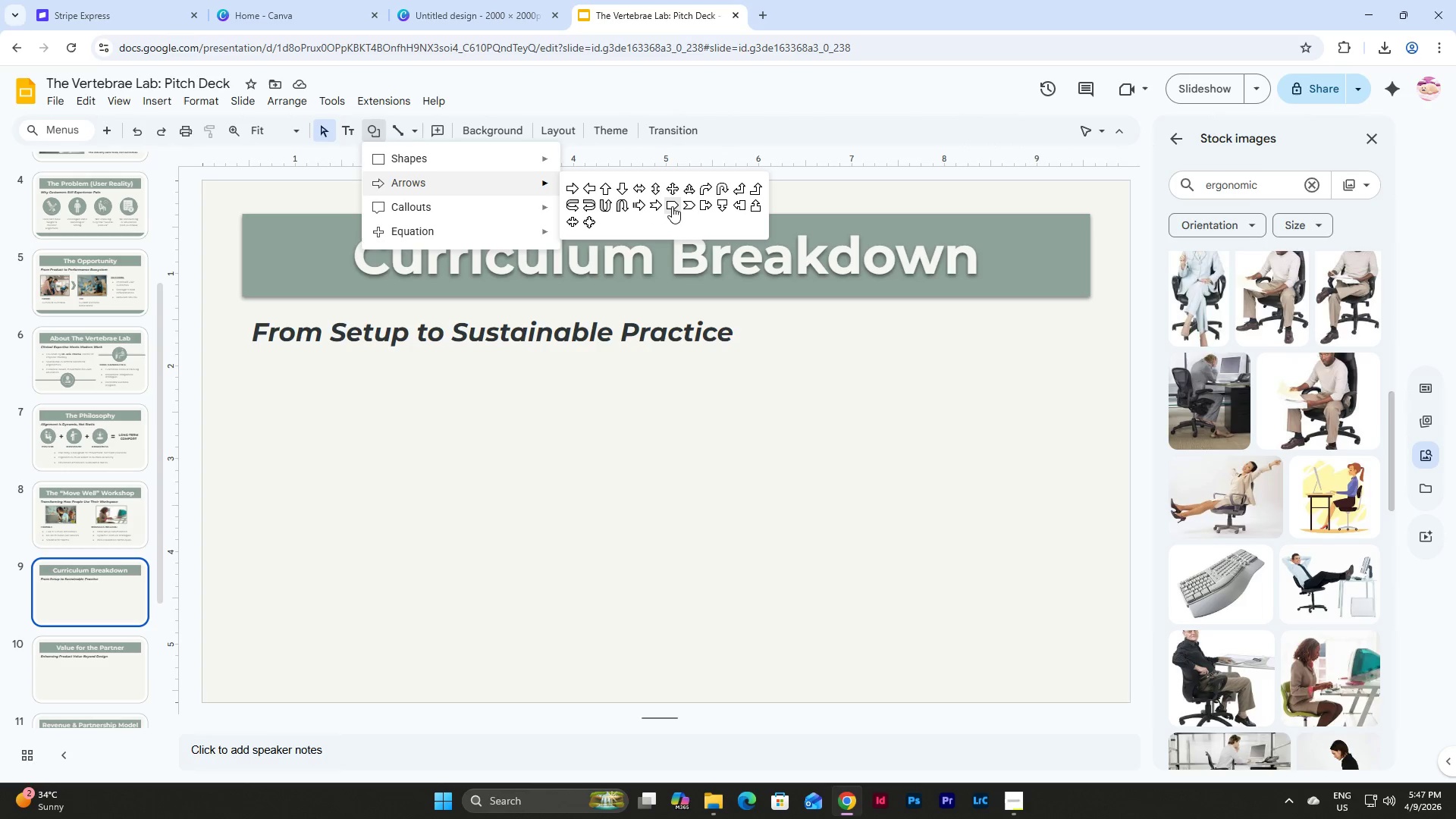 
left_click([673, 206])
 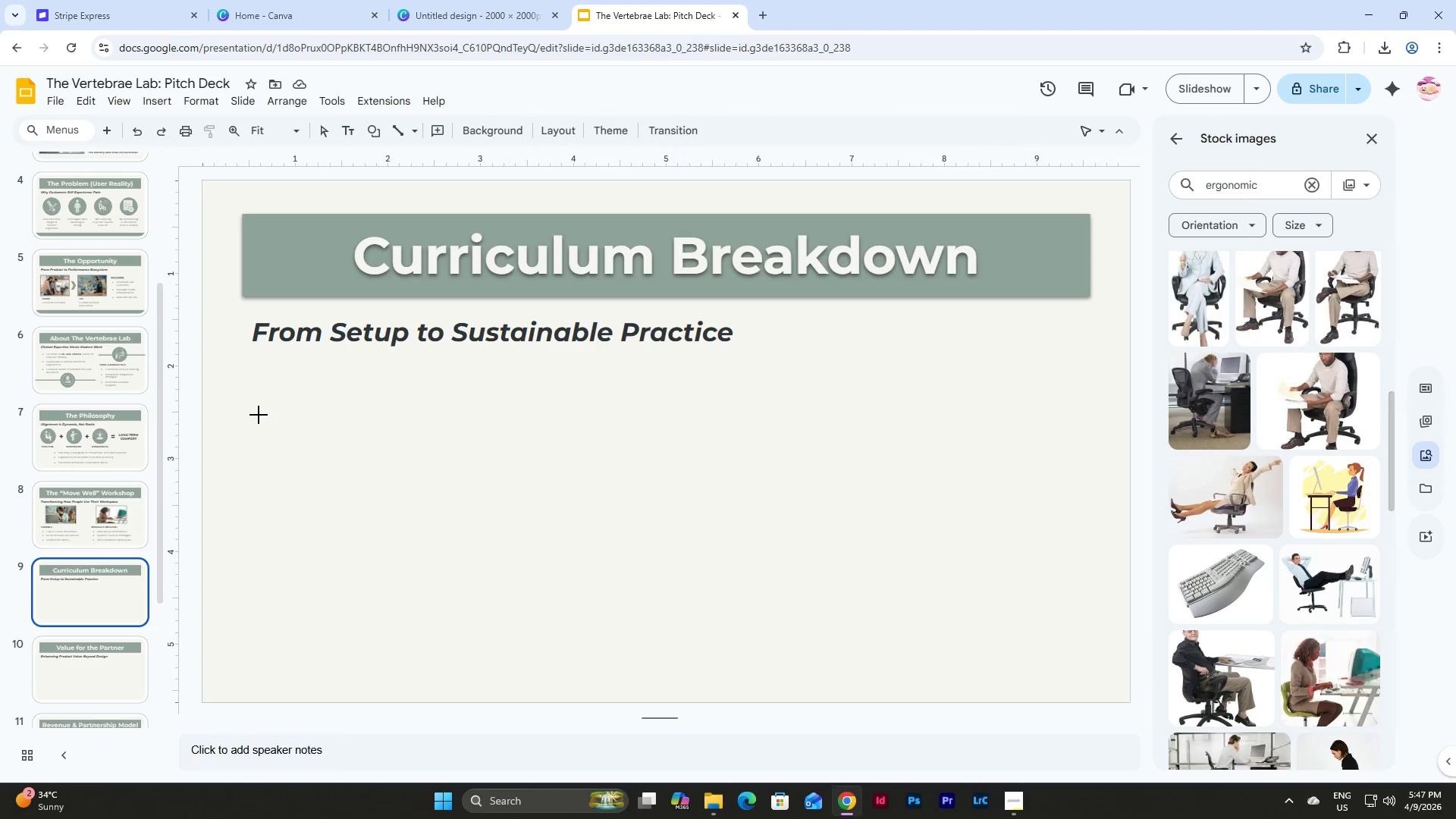 
left_click_drag(start_coordinate=[252, 412], to_coordinate=[439, 461])
 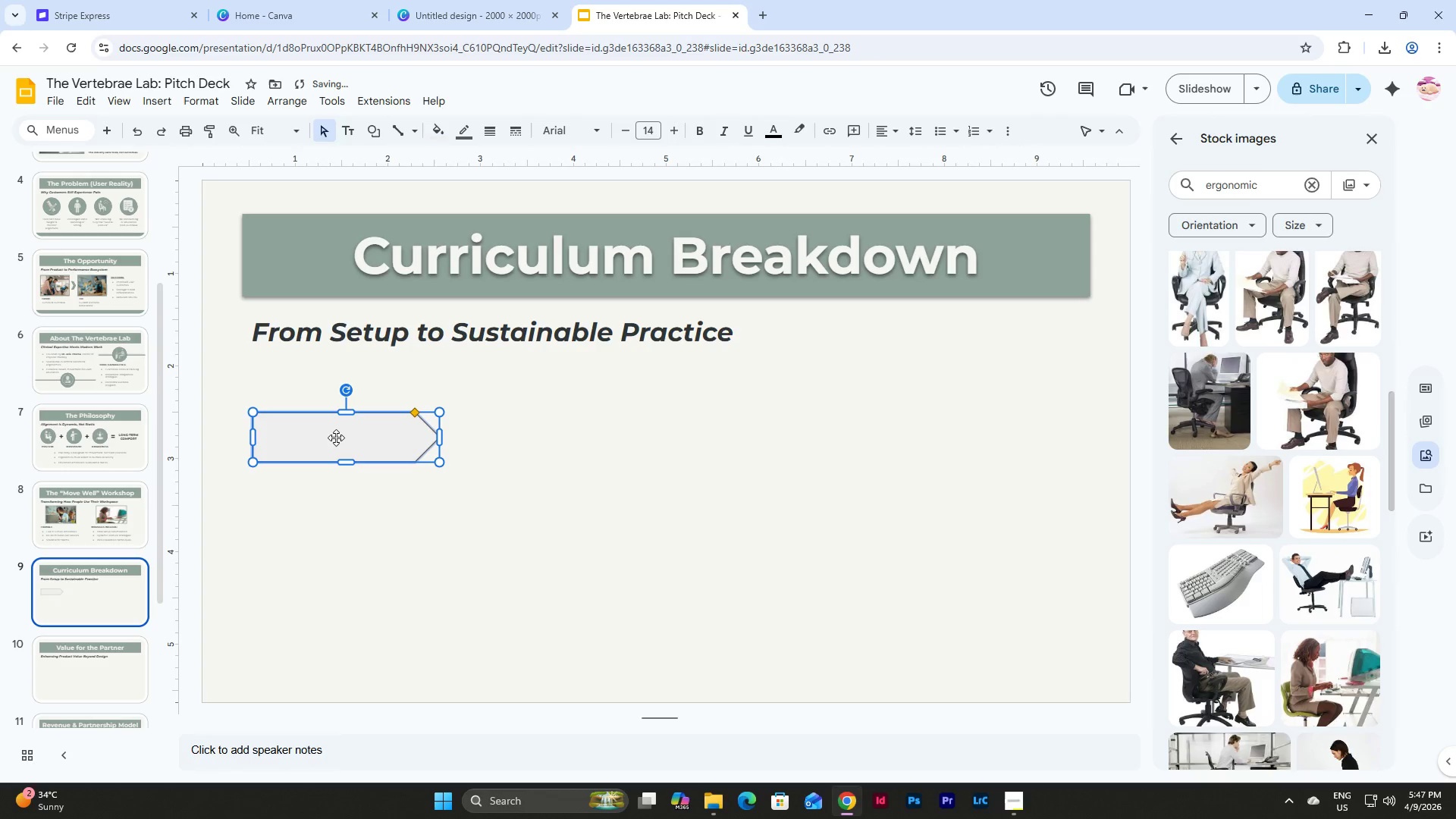 
left_click_drag(start_coordinate=[335, 438], to_coordinate=[326, 400])
 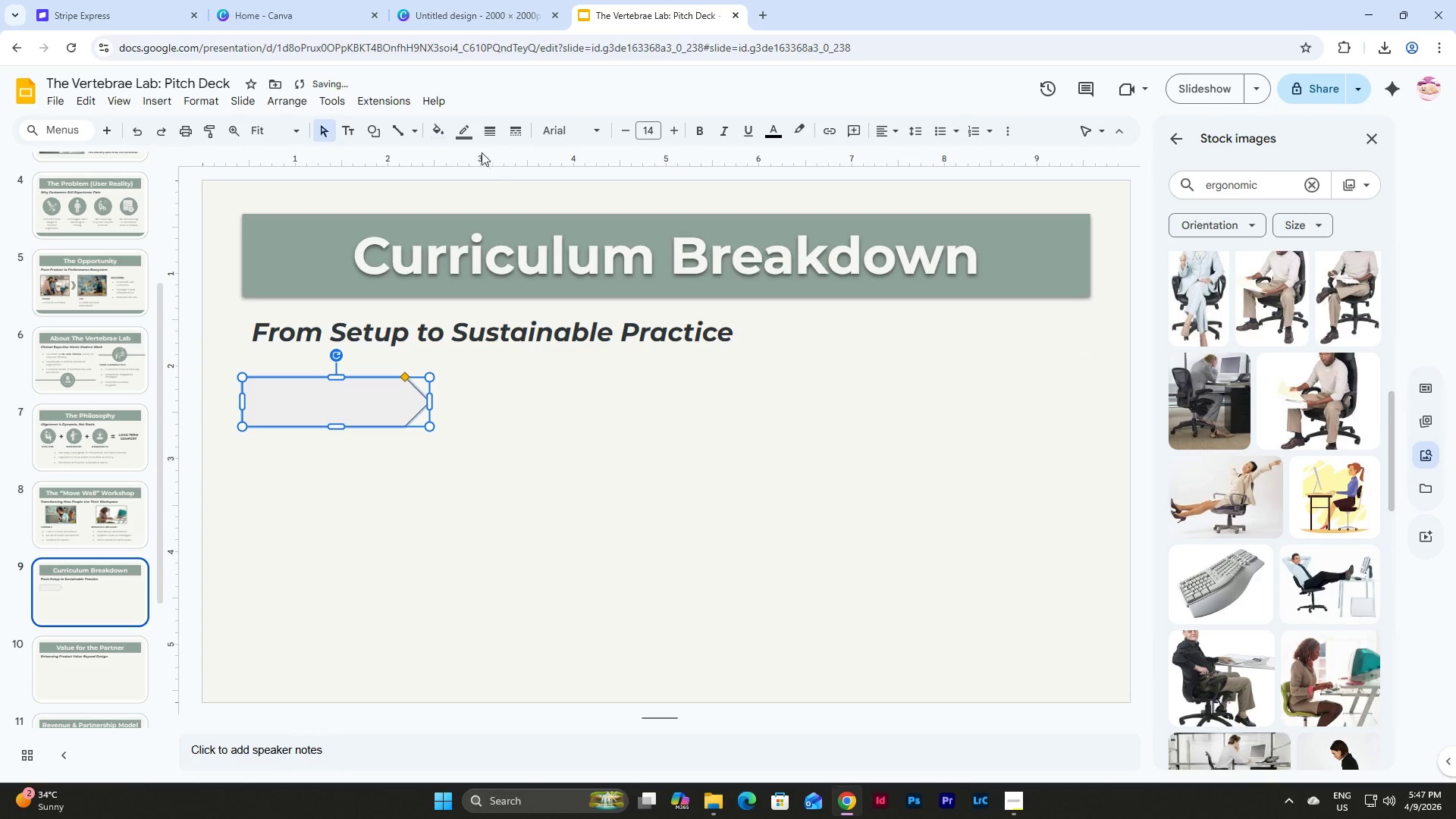 
left_click([463, 126])
 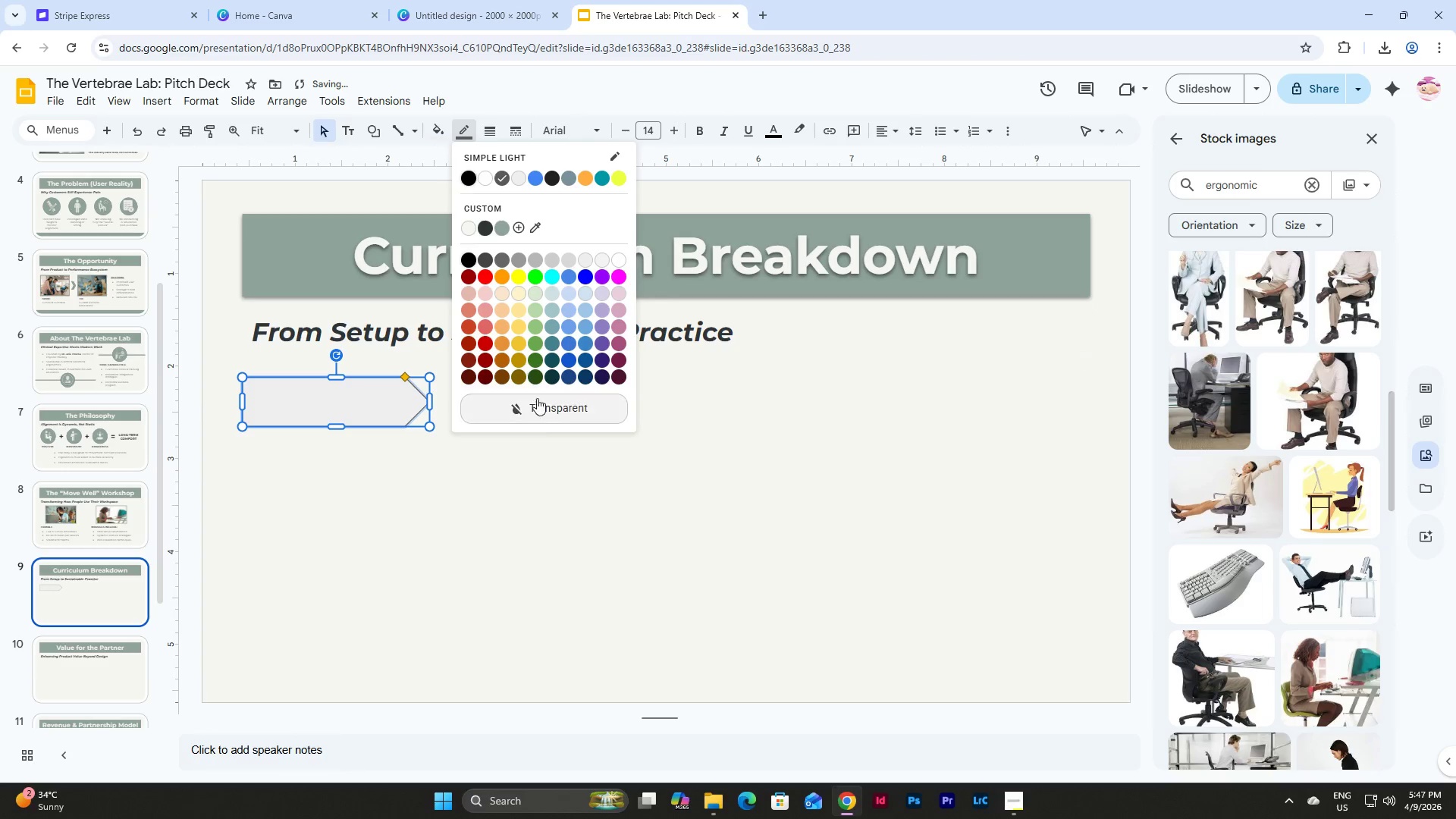 
left_click([539, 410])
 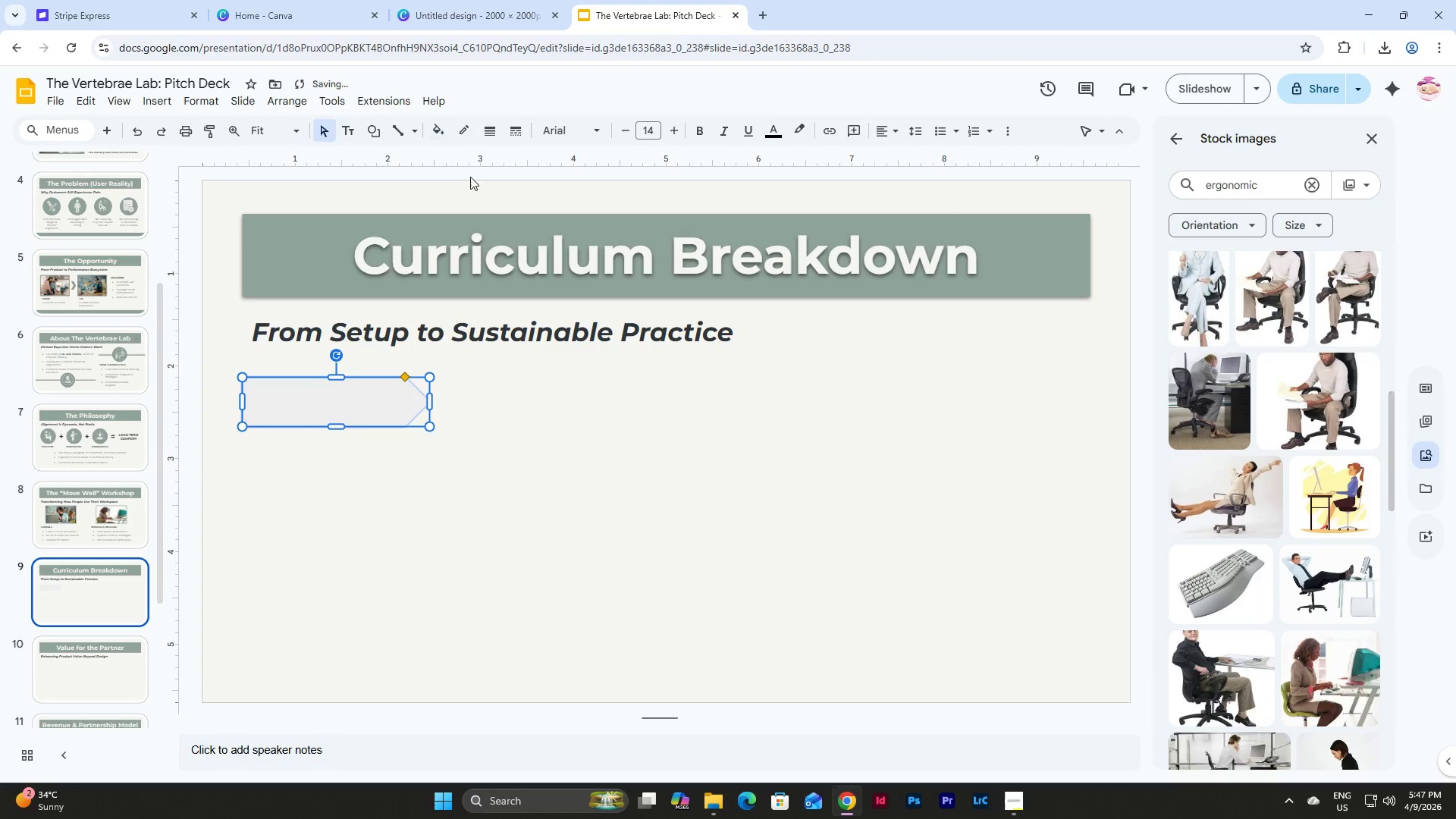 
left_click([441, 129])
 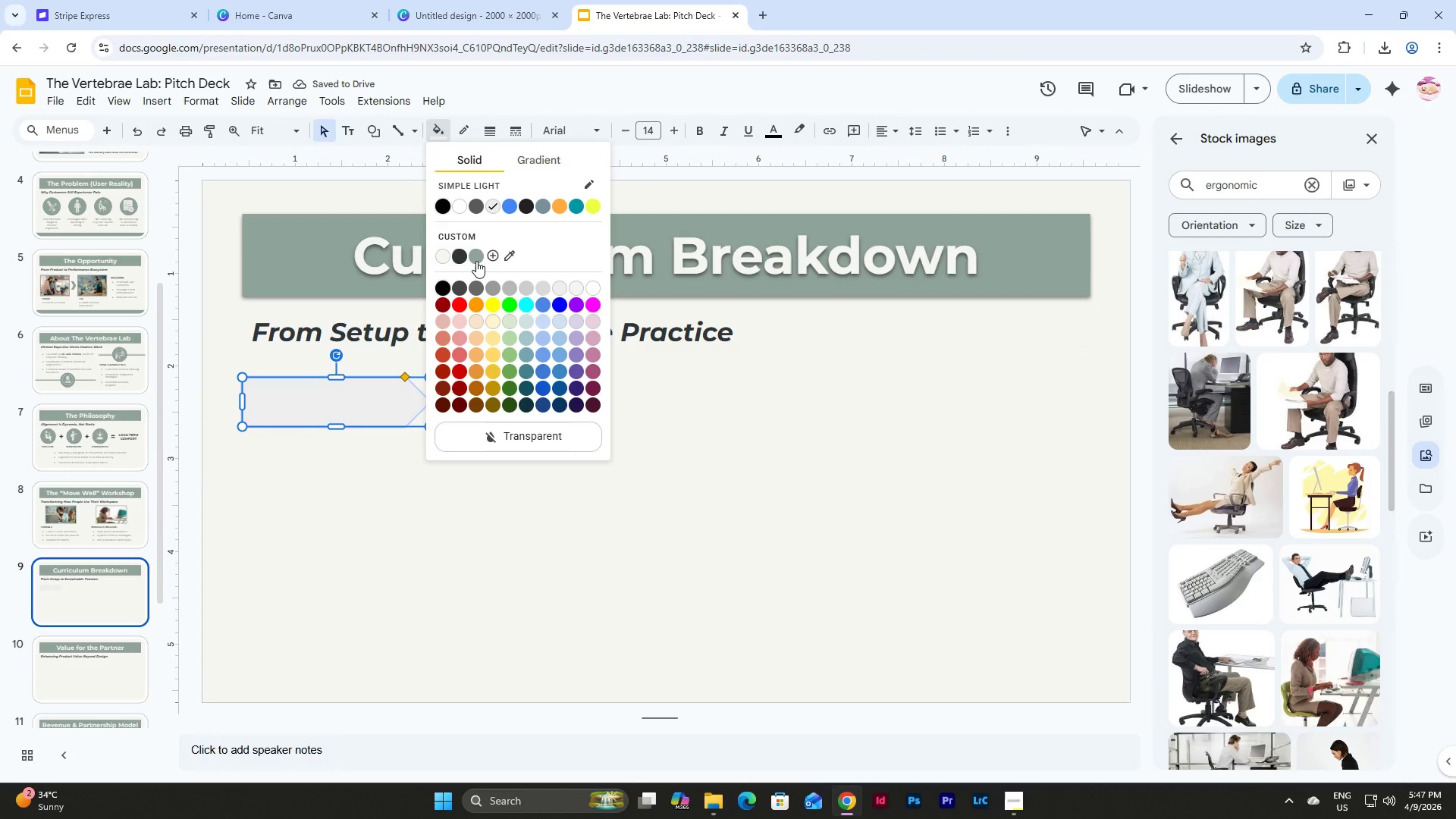 
left_click([481, 256])
 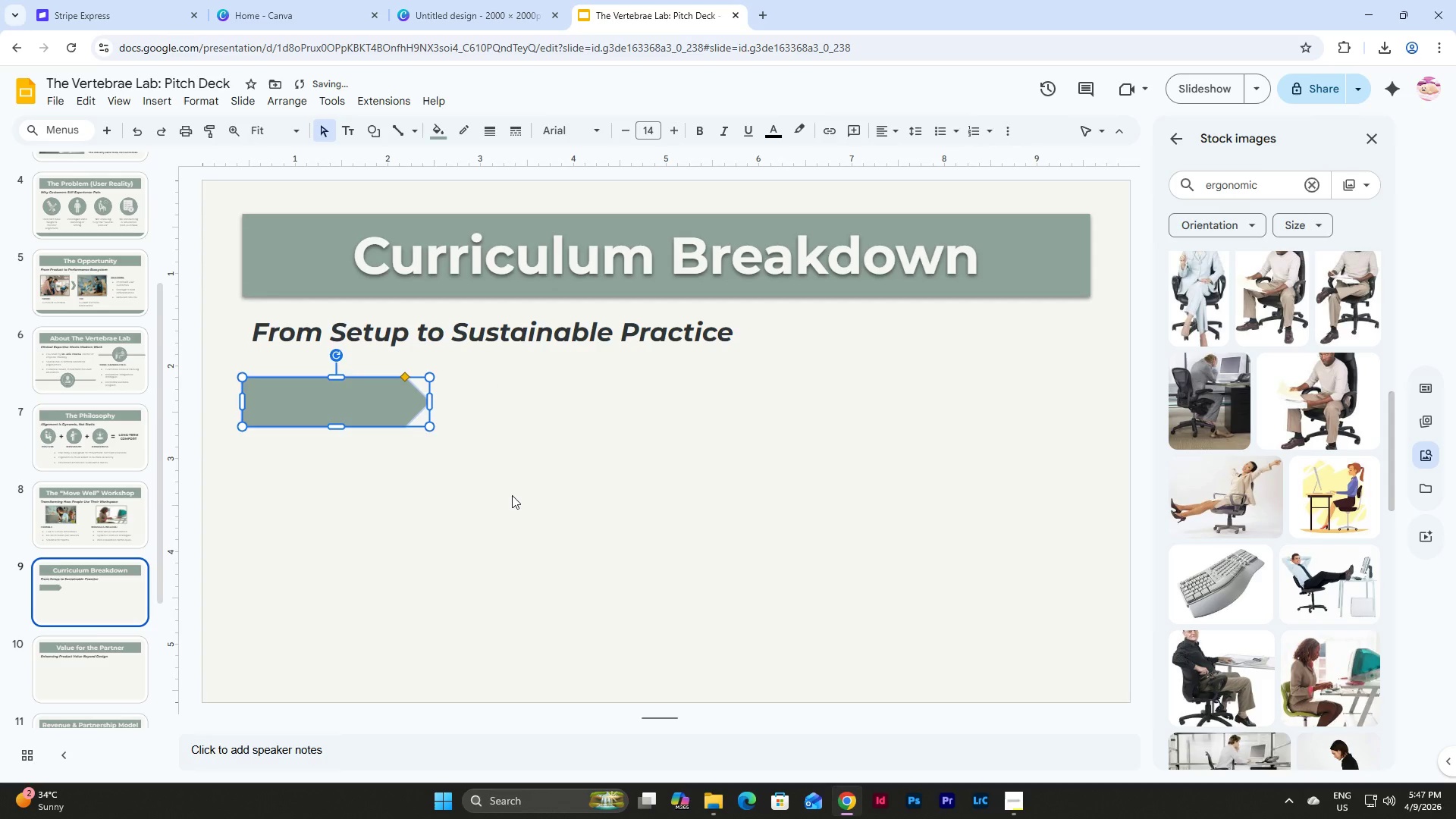 
left_click([511, 495])
 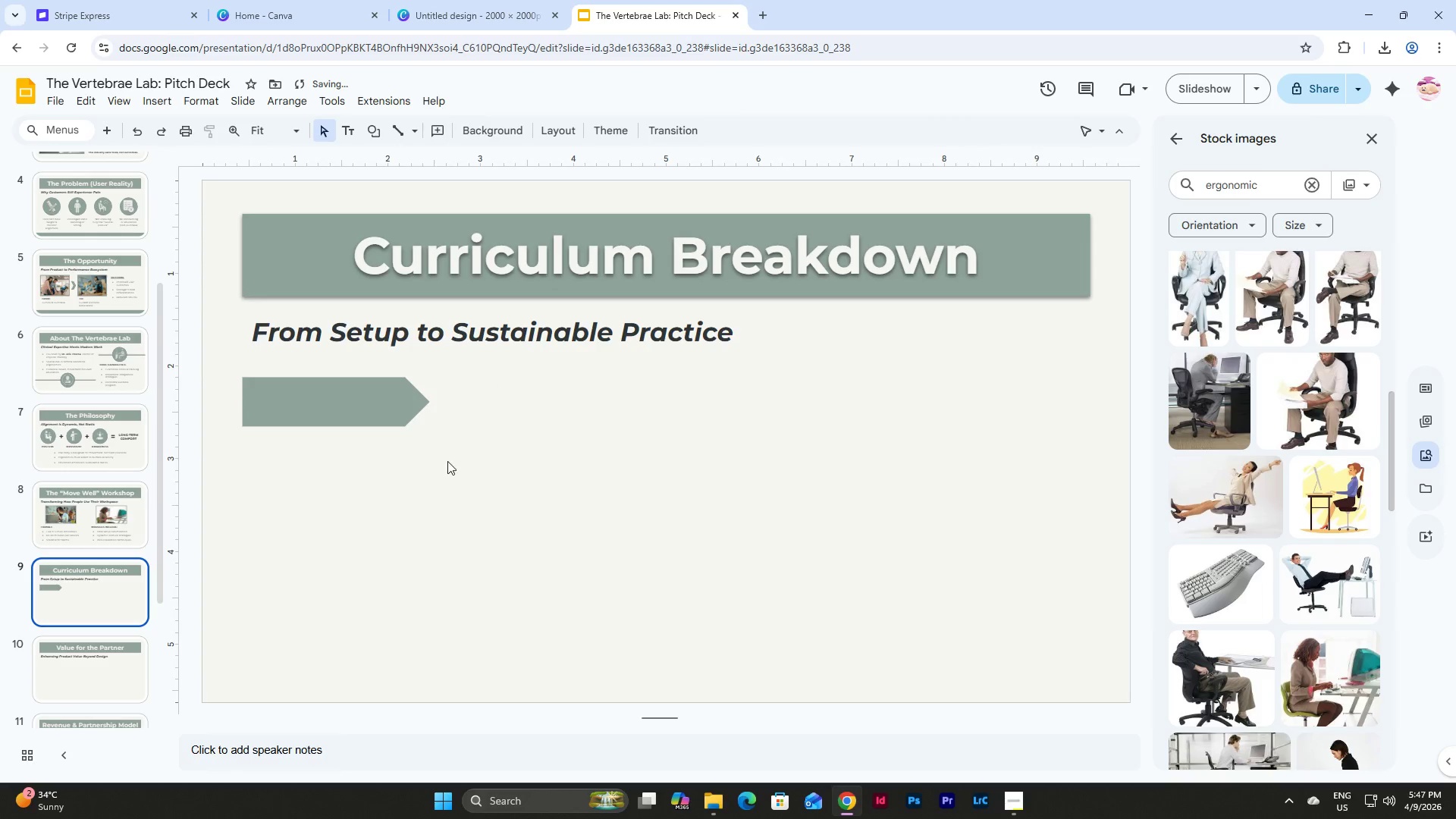 
left_click([349, 402])
 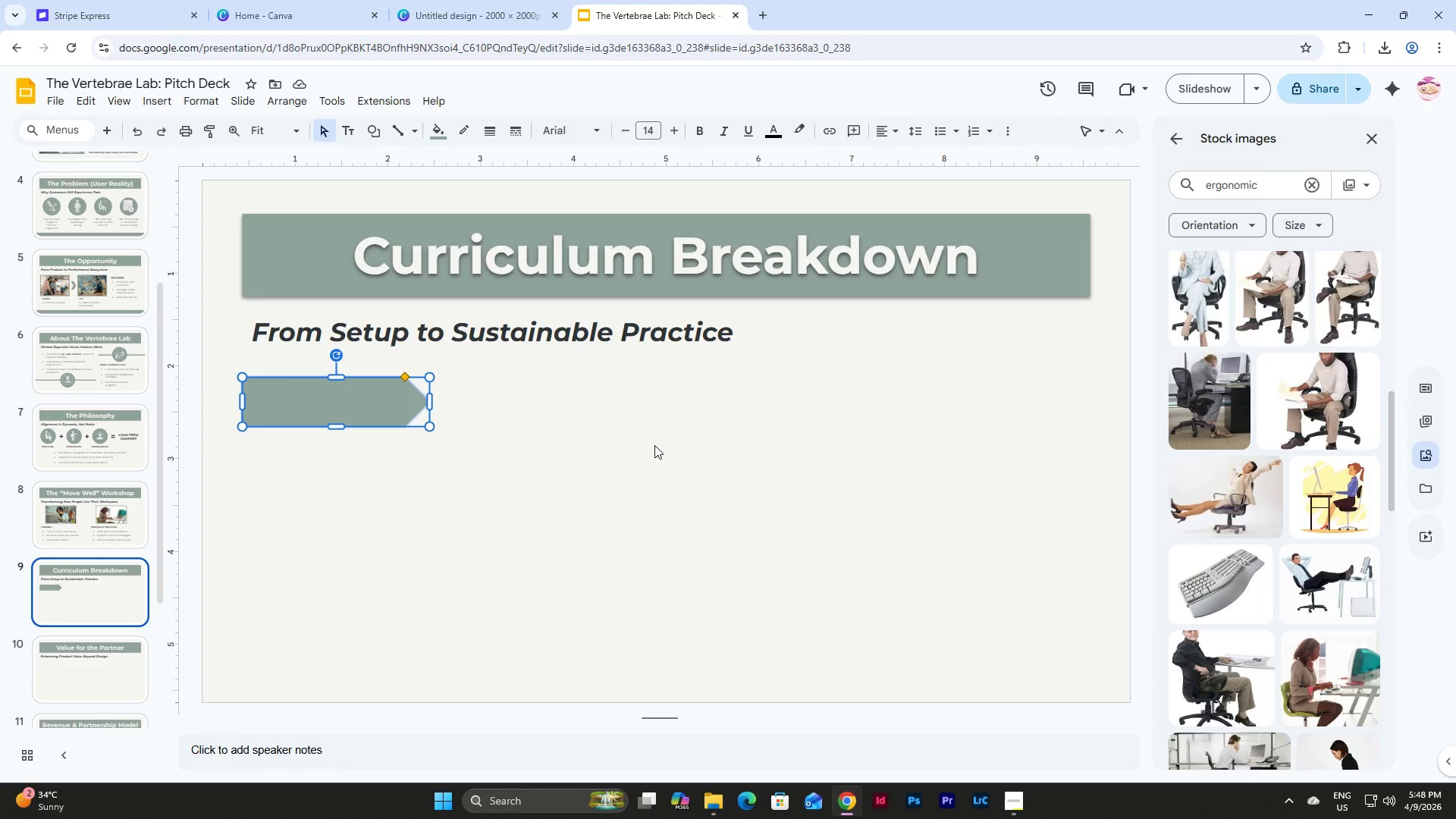 
wait(5.88)
 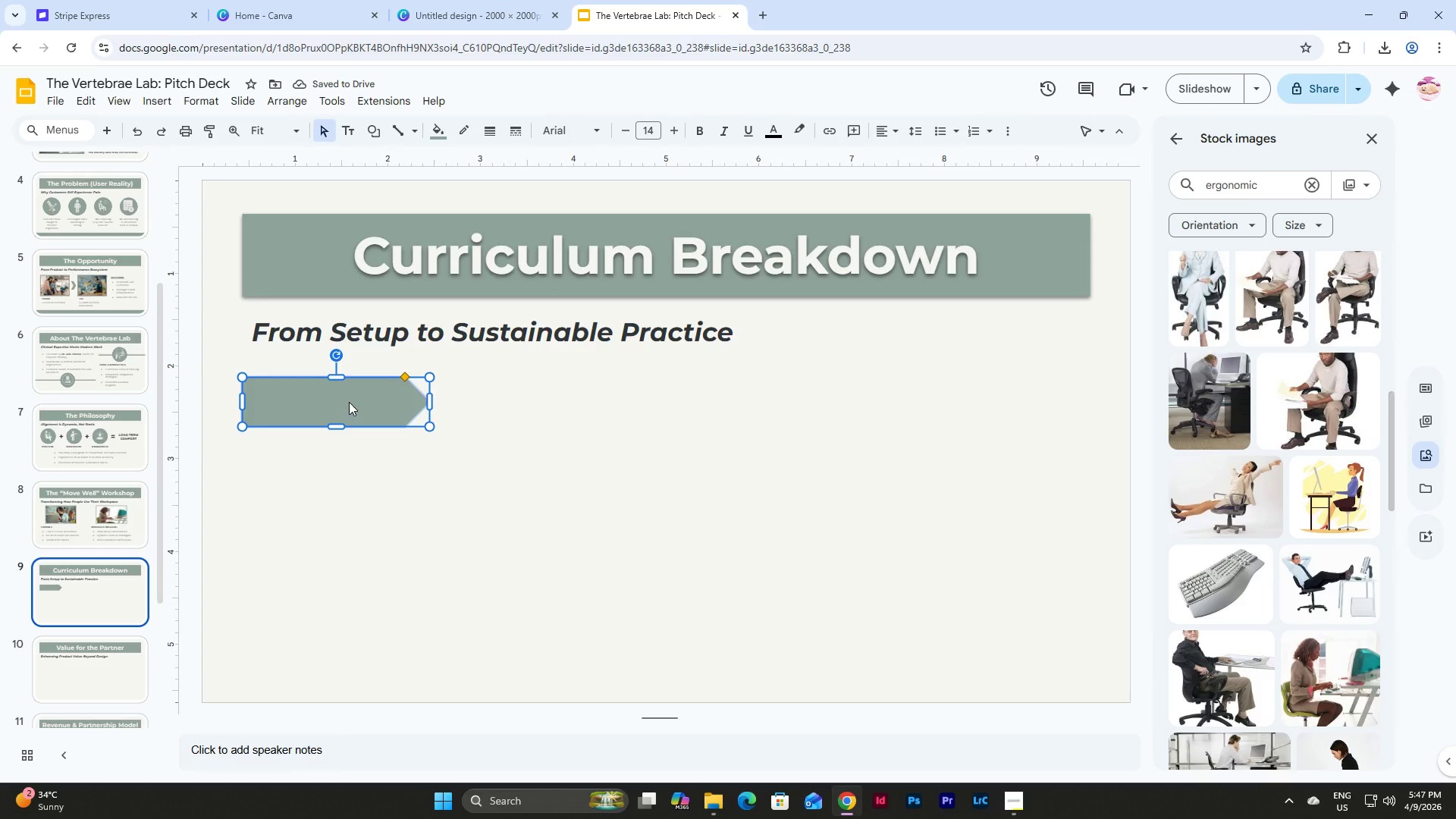 
left_click([372, 400])
 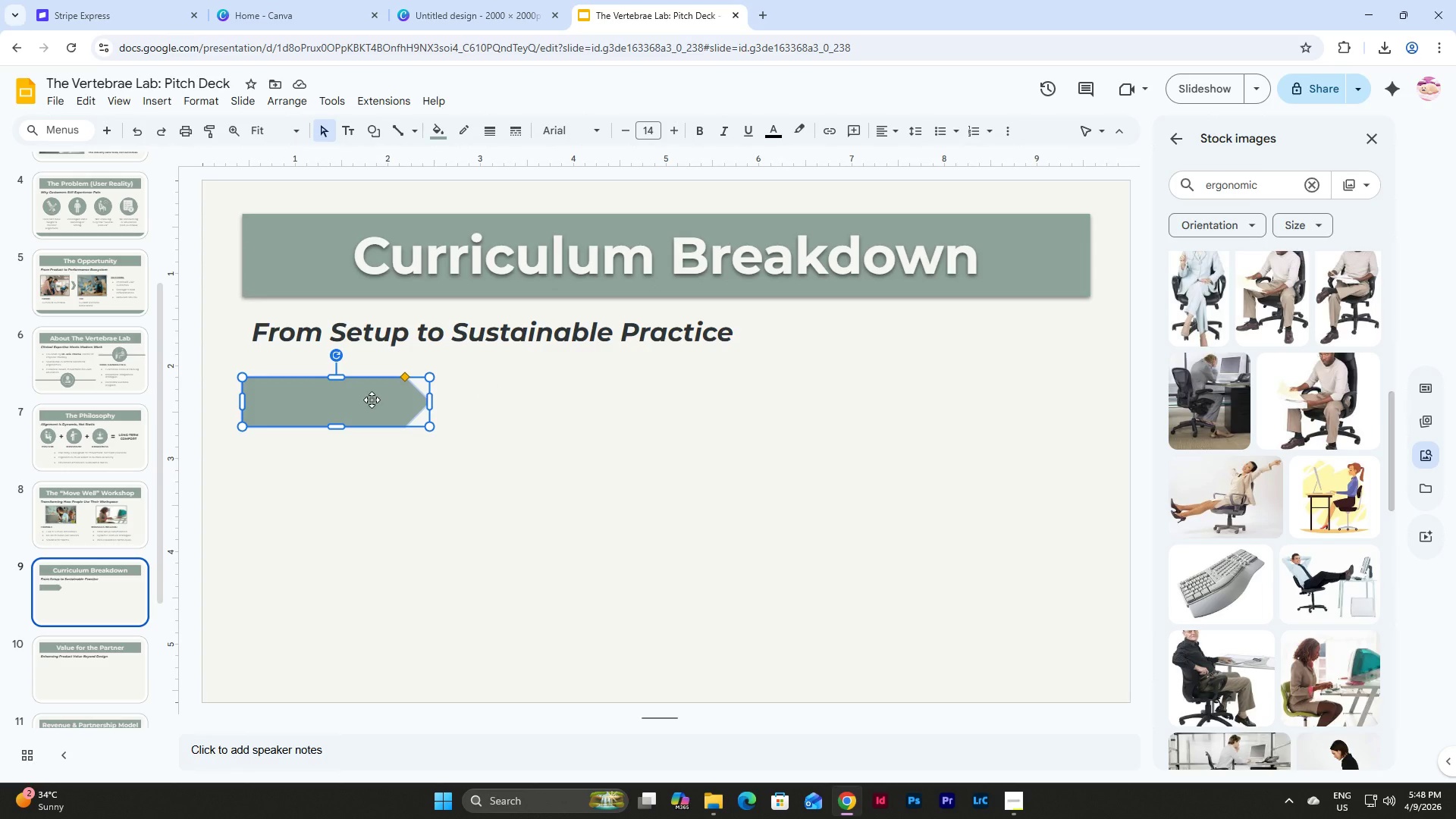 
key(Control+D)
 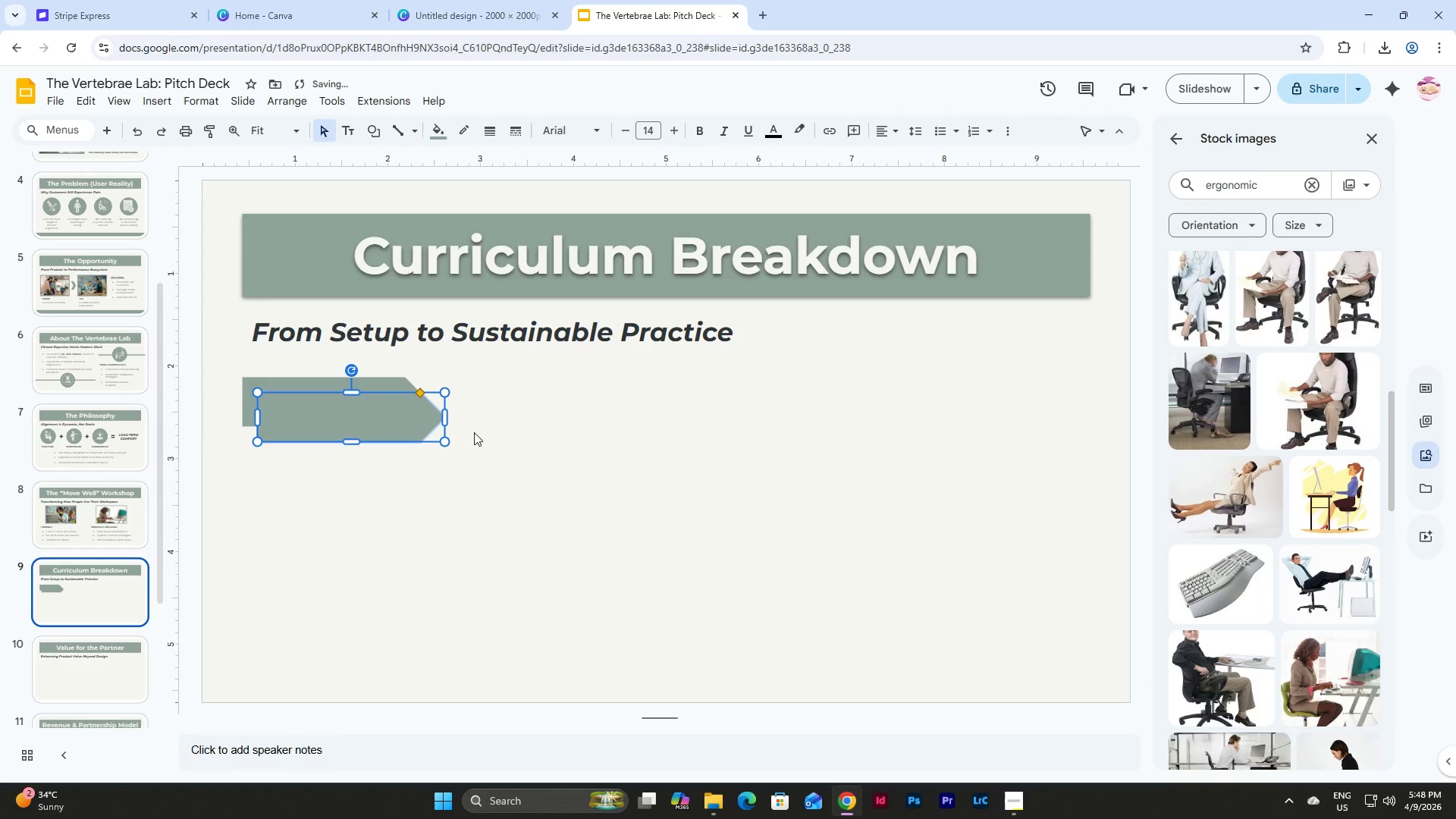 
key(Backspace)
 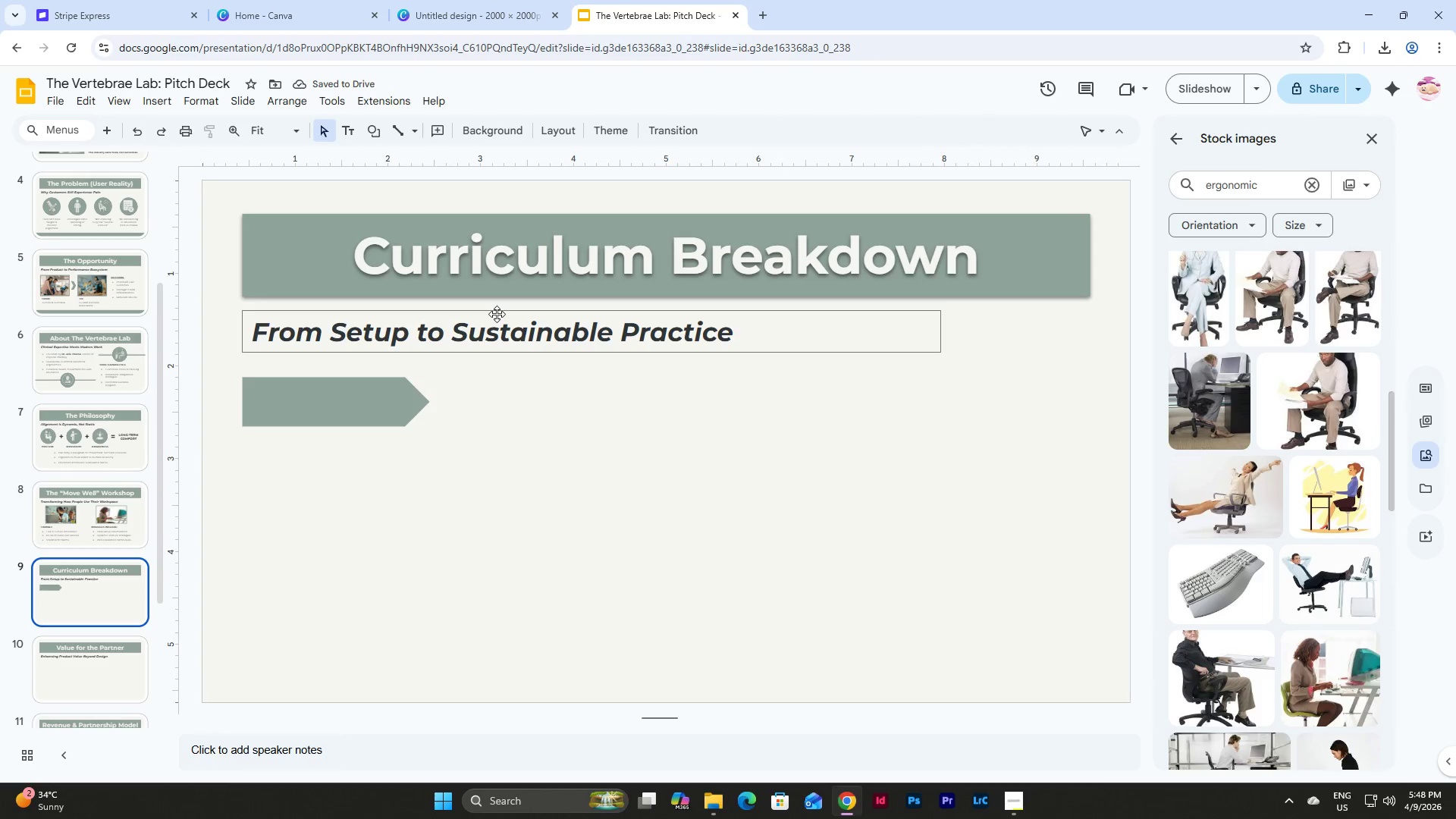 
left_click([79, 510])
 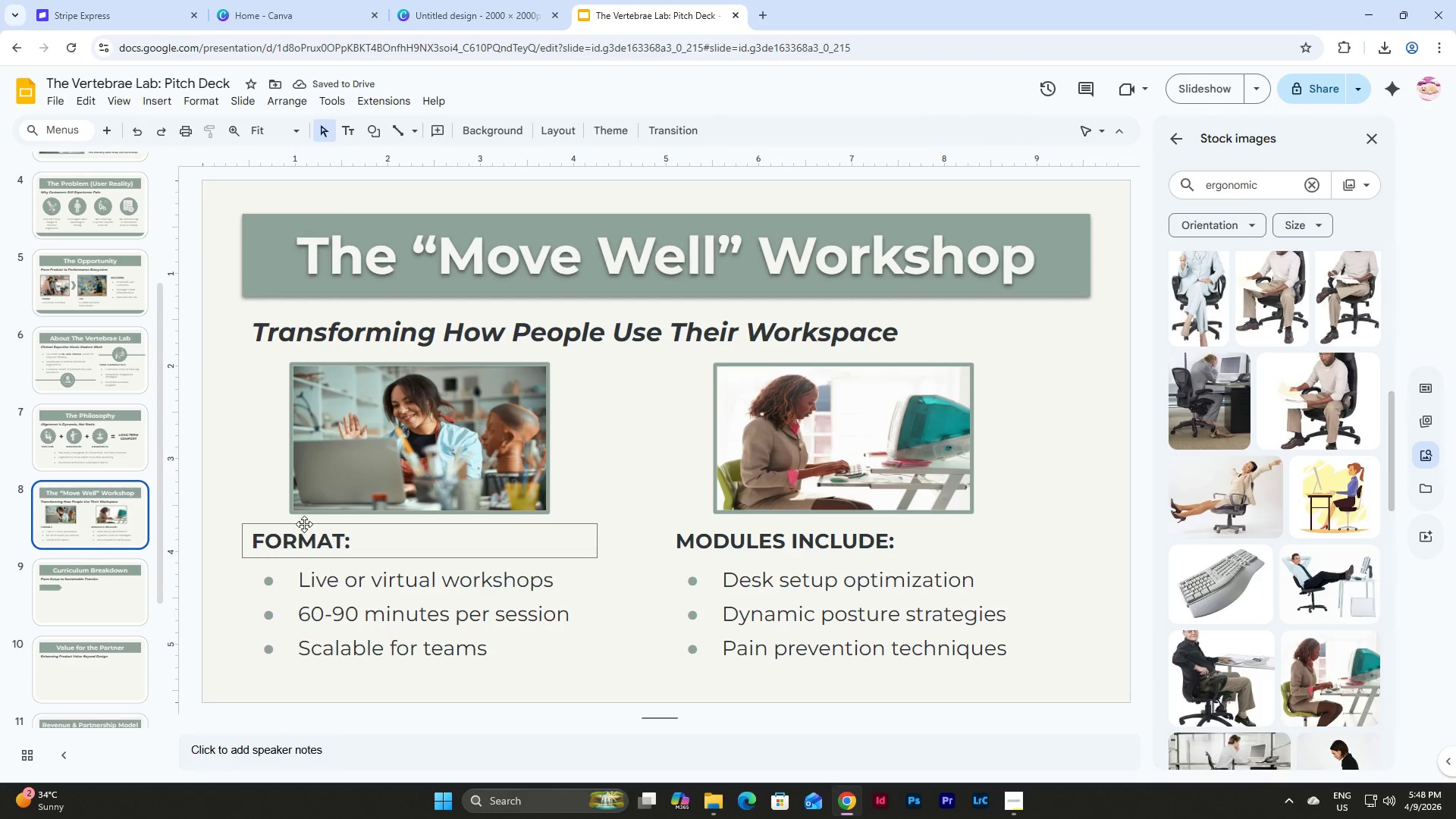 
left_click([304, 522])
 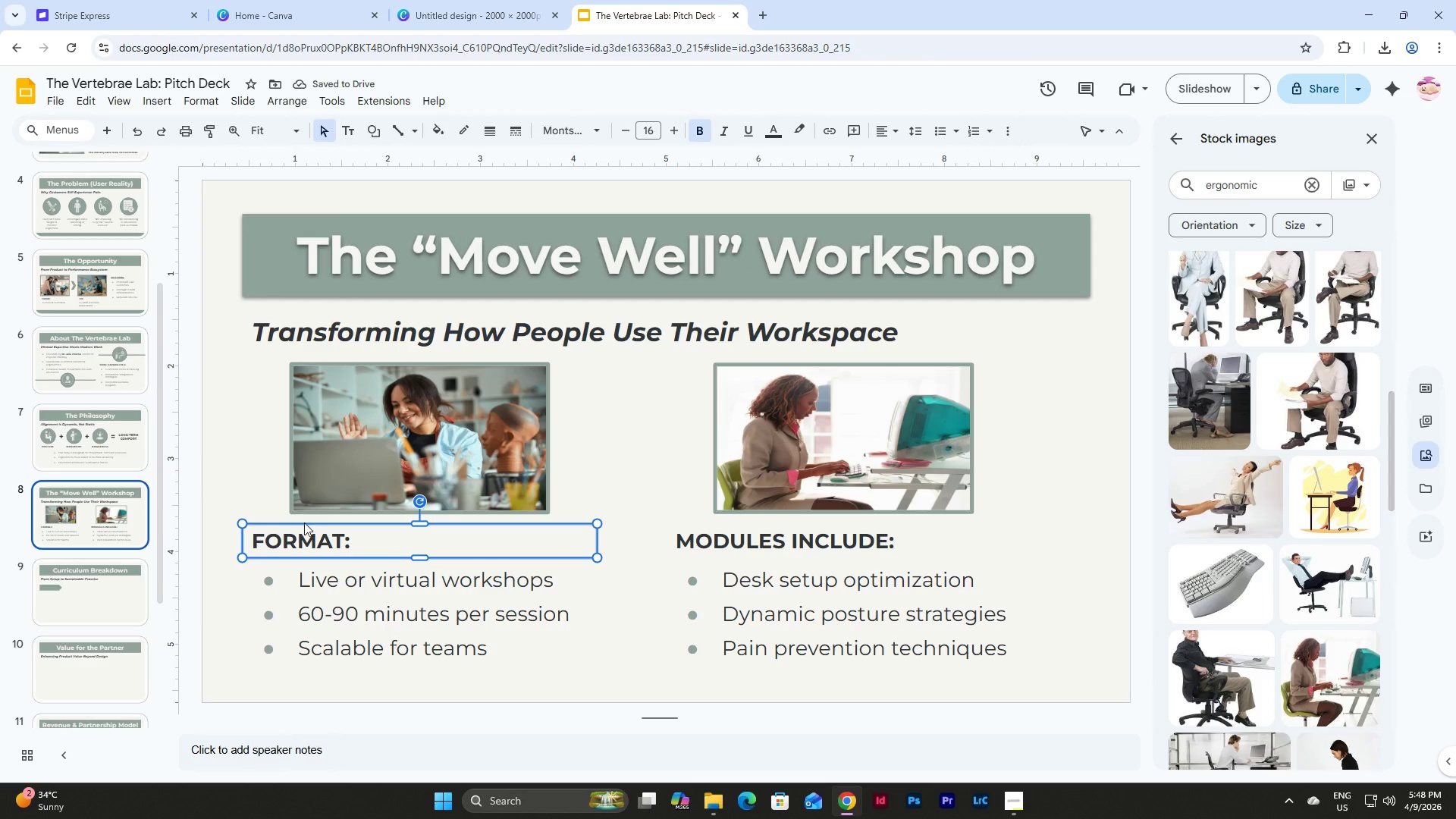 
key(Control+C)
 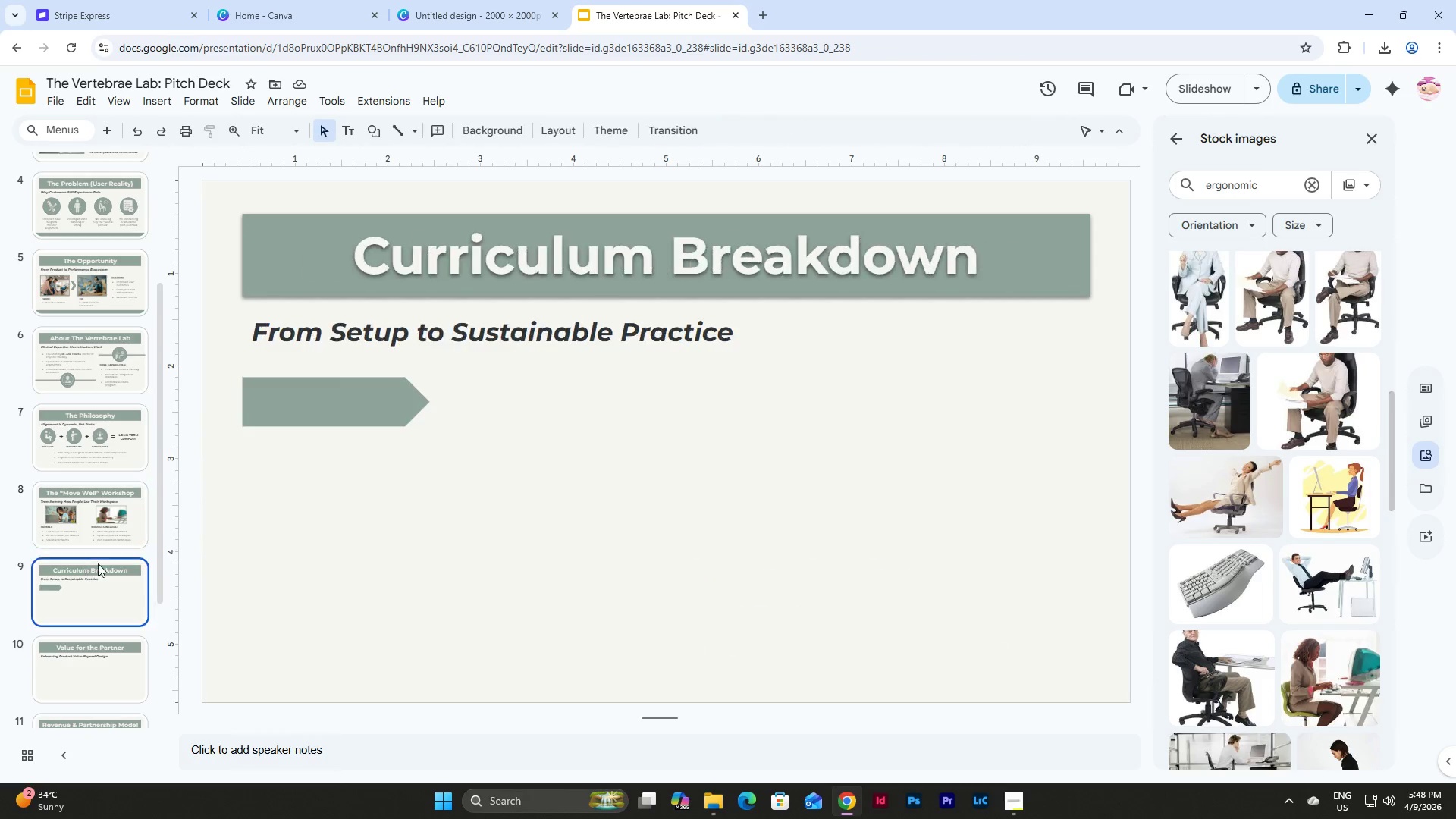 
double_click([656, 516])
 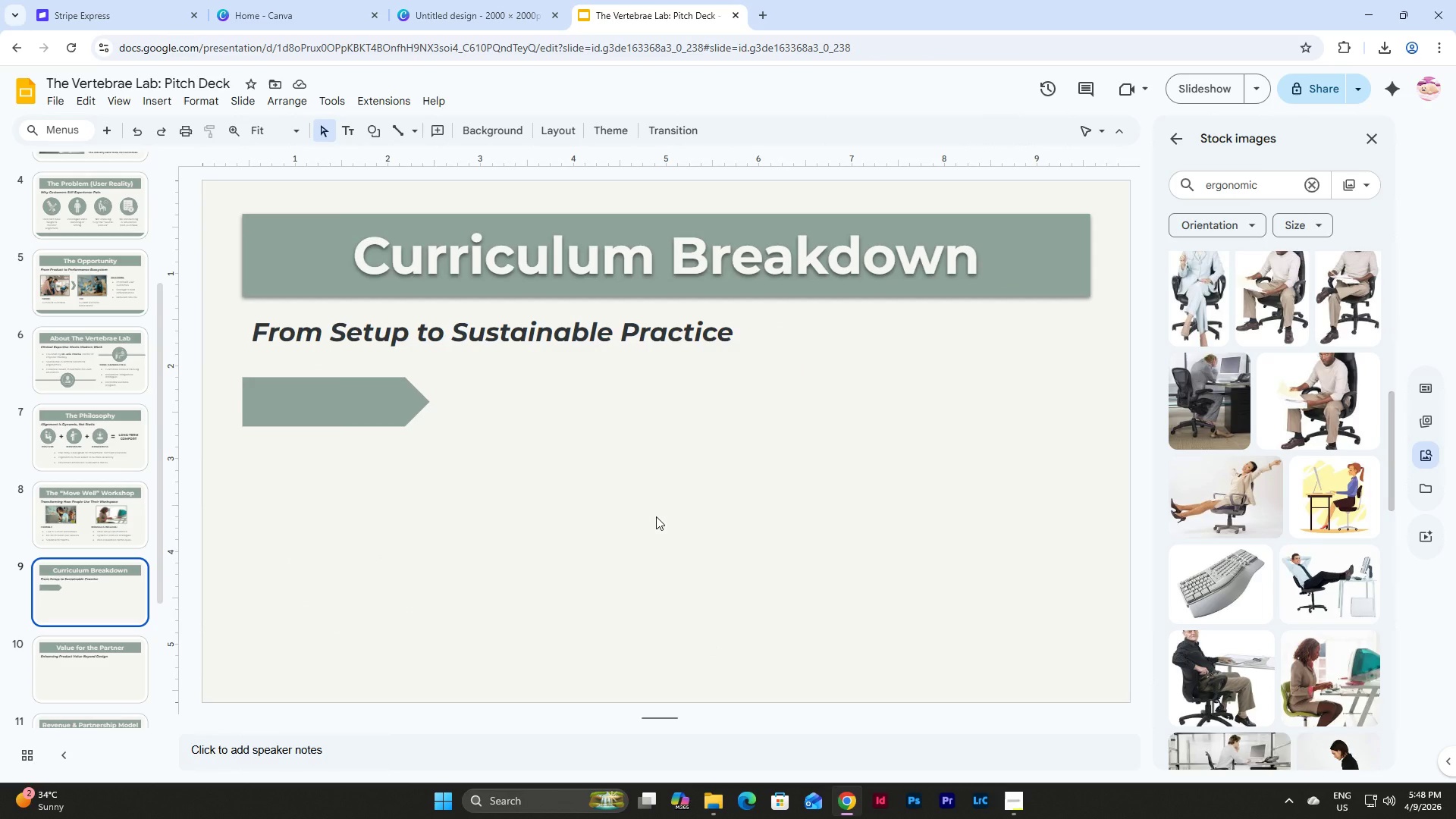 
key(Control+V)
 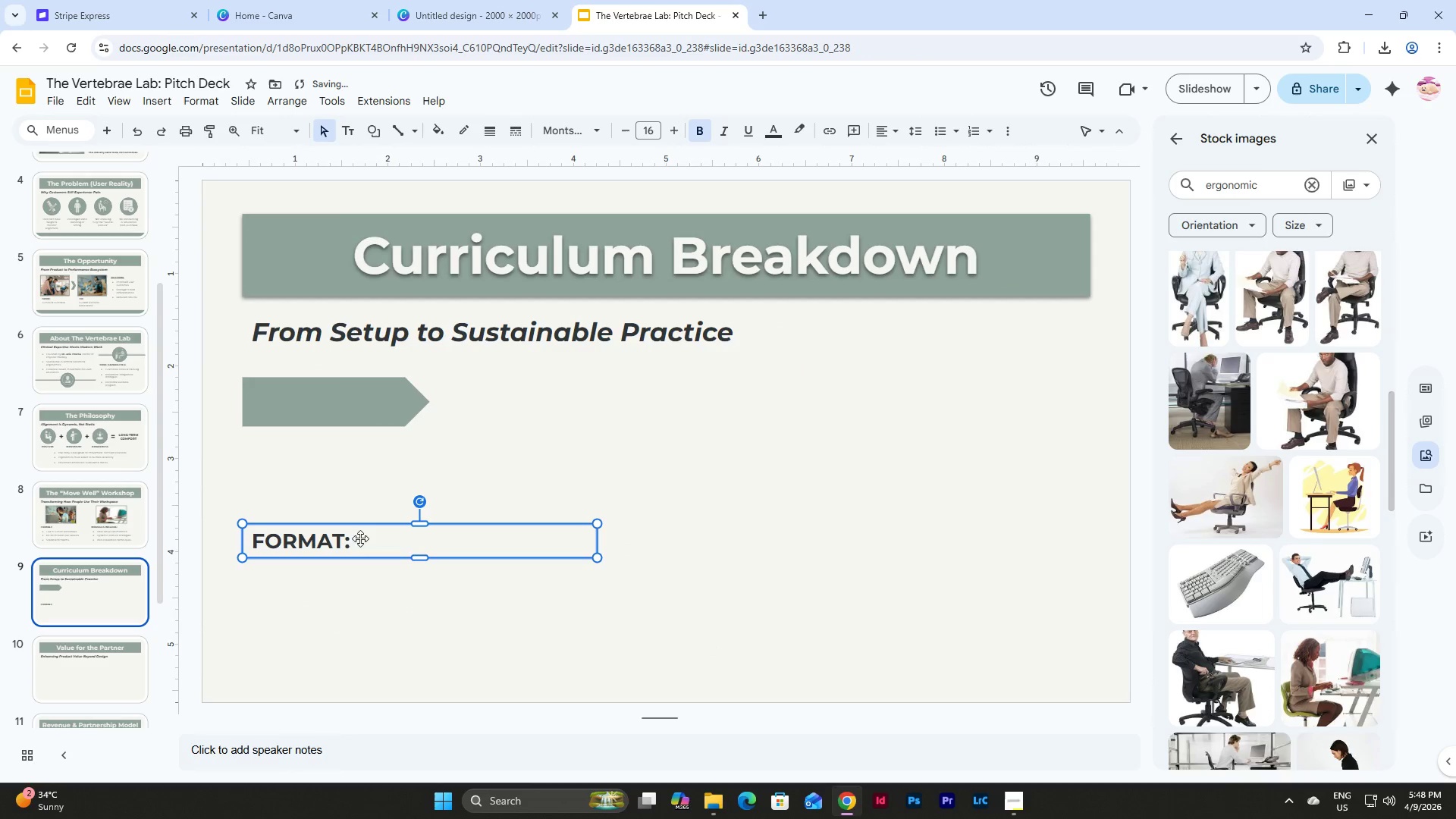 
left_click([349, 541])
 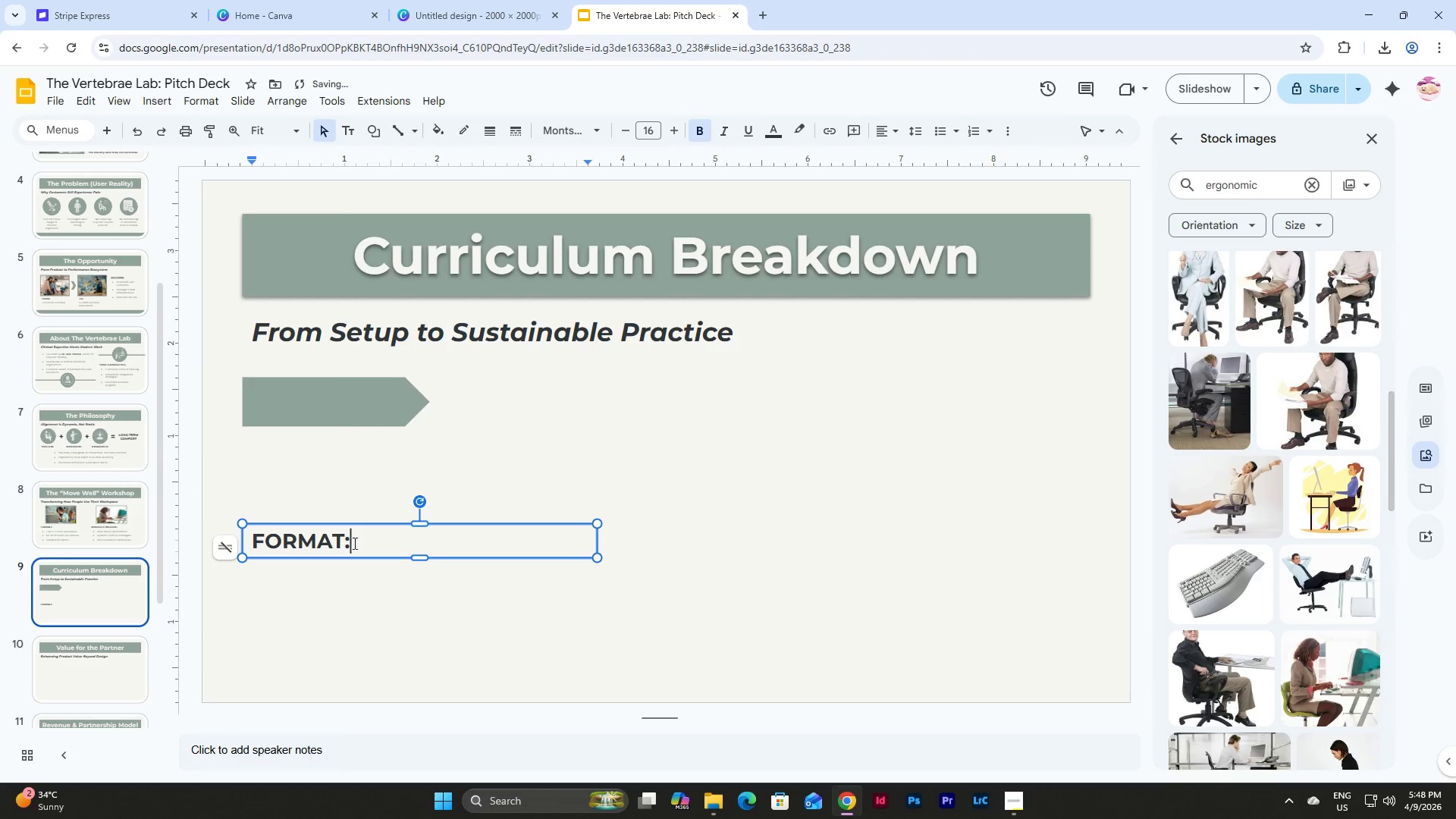 
left_click_drag(start_coordinate=[353, 543], to_coordinate=[242, 532])
 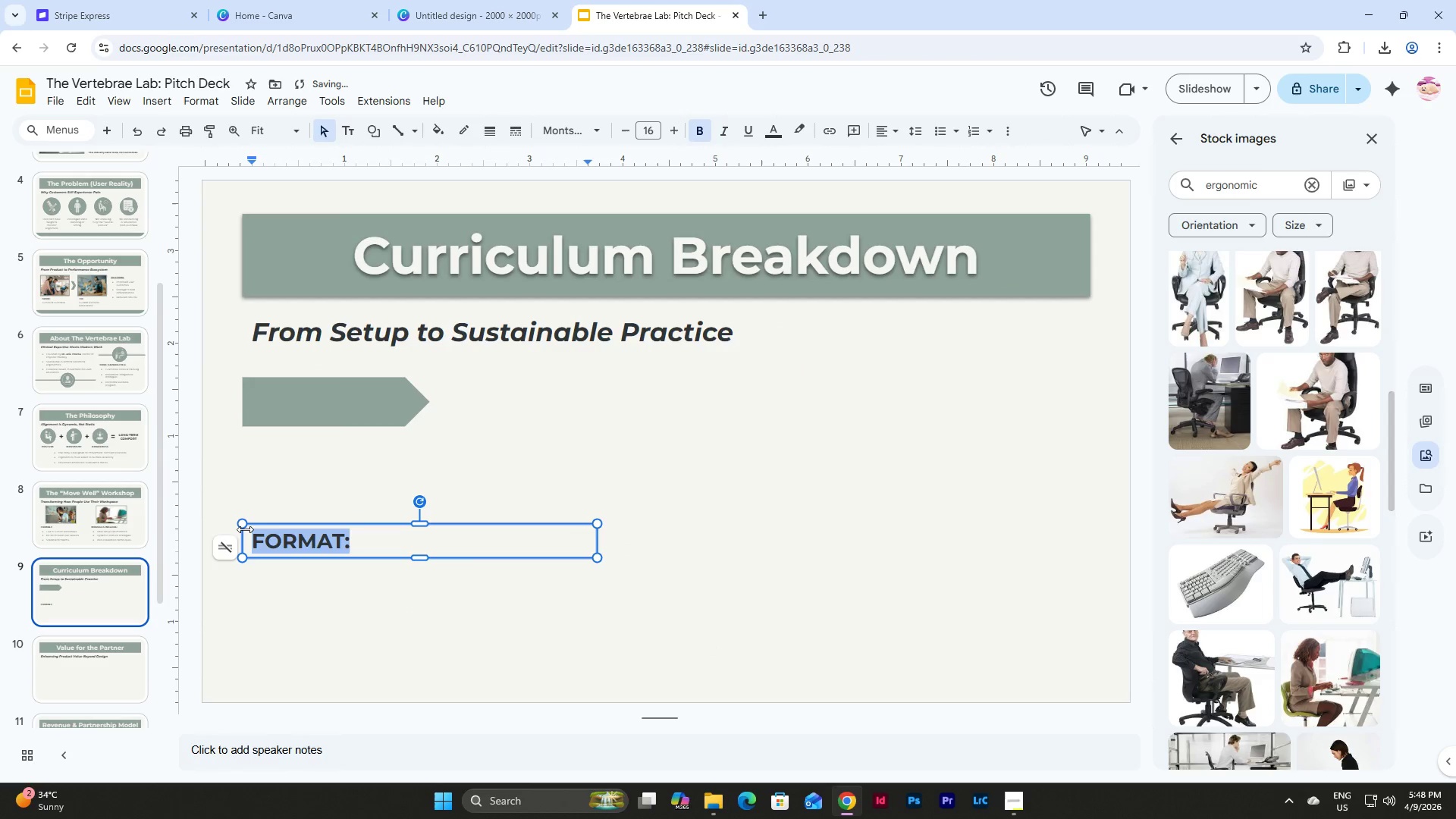 
type(MD)
key(Backspace)
type(ODE)
key(Backspace)
type(ULE 1)
 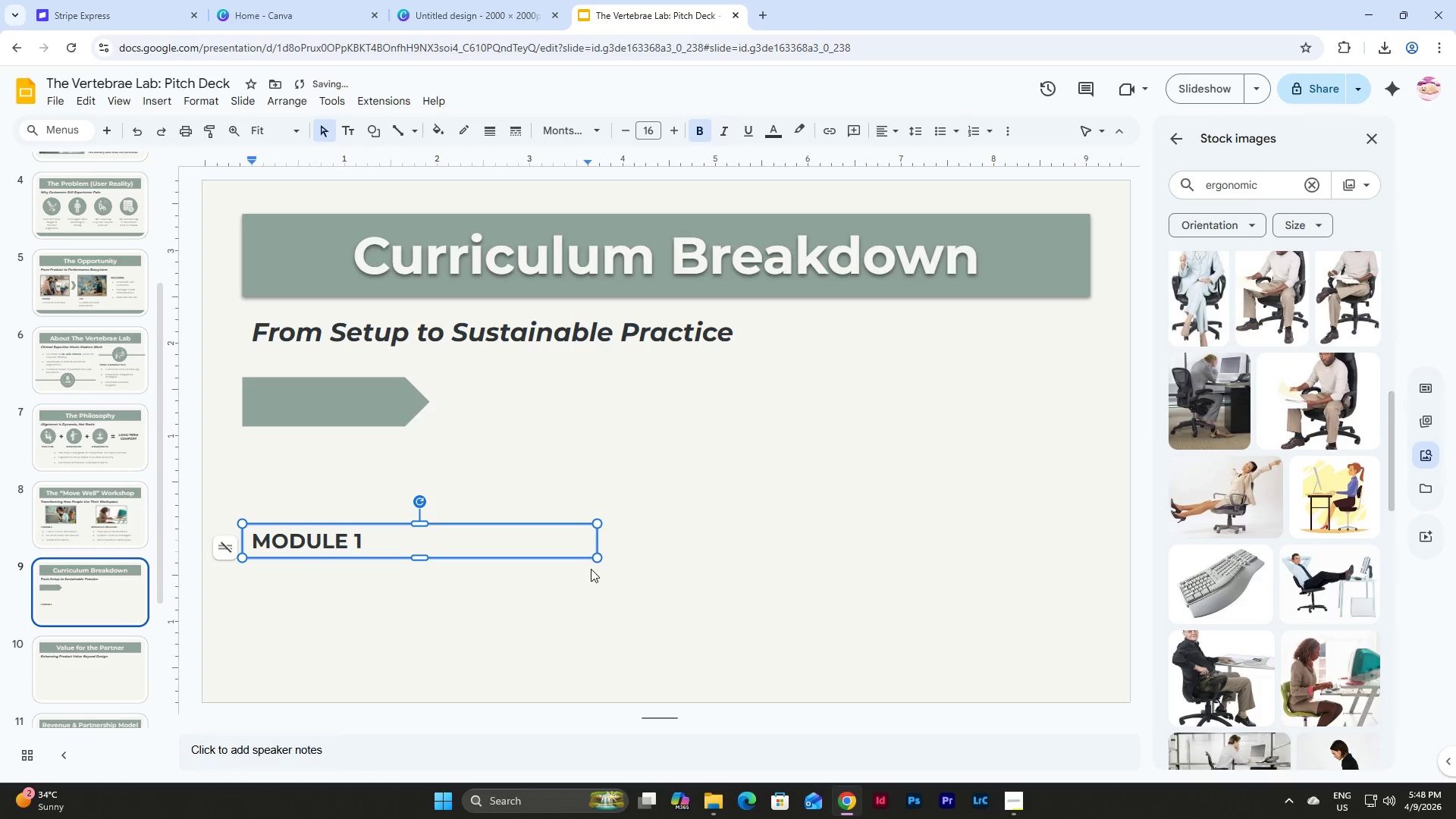 
left_click_drag(start_coordinate=[596, 544], to_coordinate=[403, 547])
 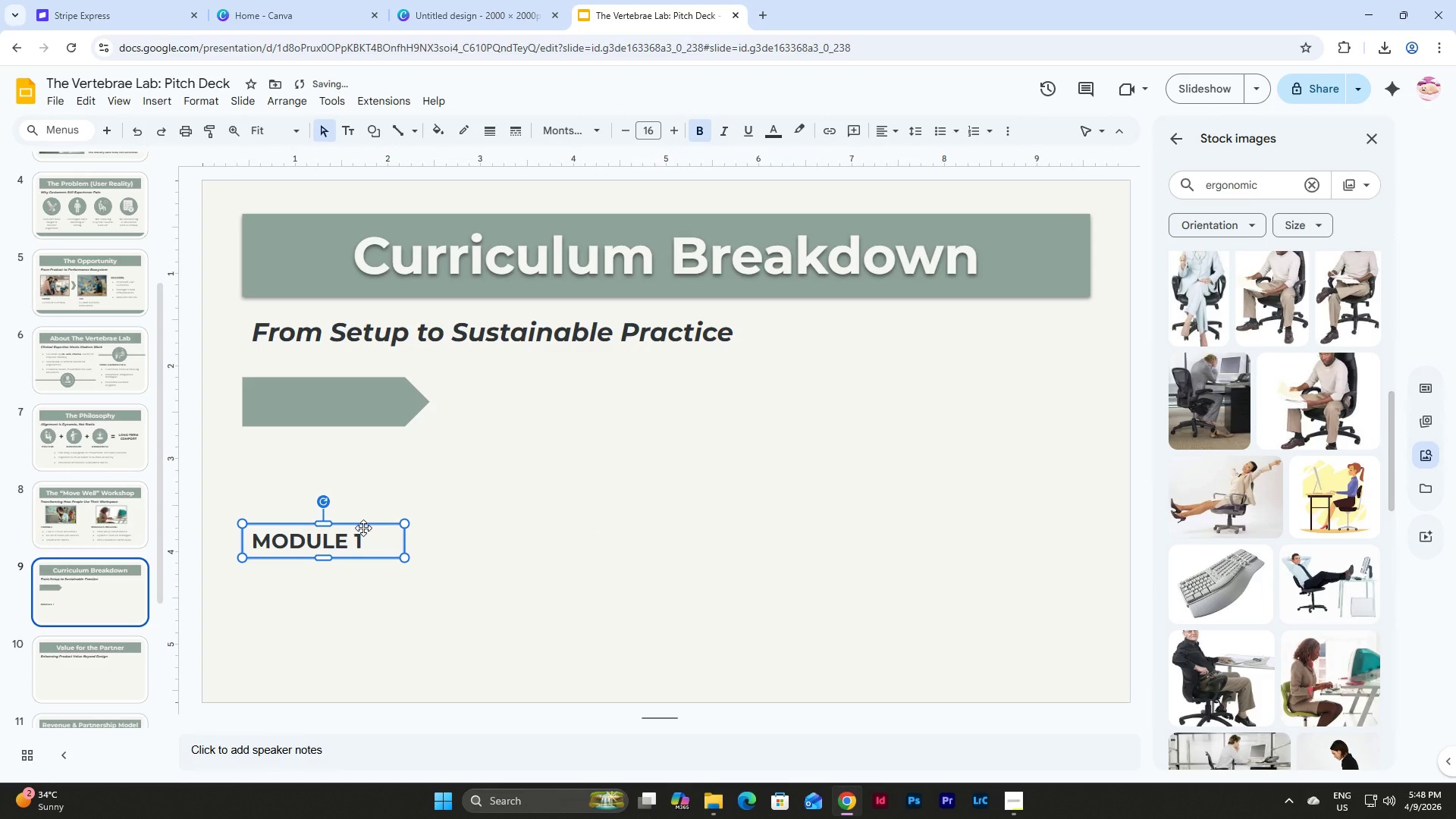 
left_click_drag(start_coordinate=[363, 528], to_coordinate=[365, 391])
 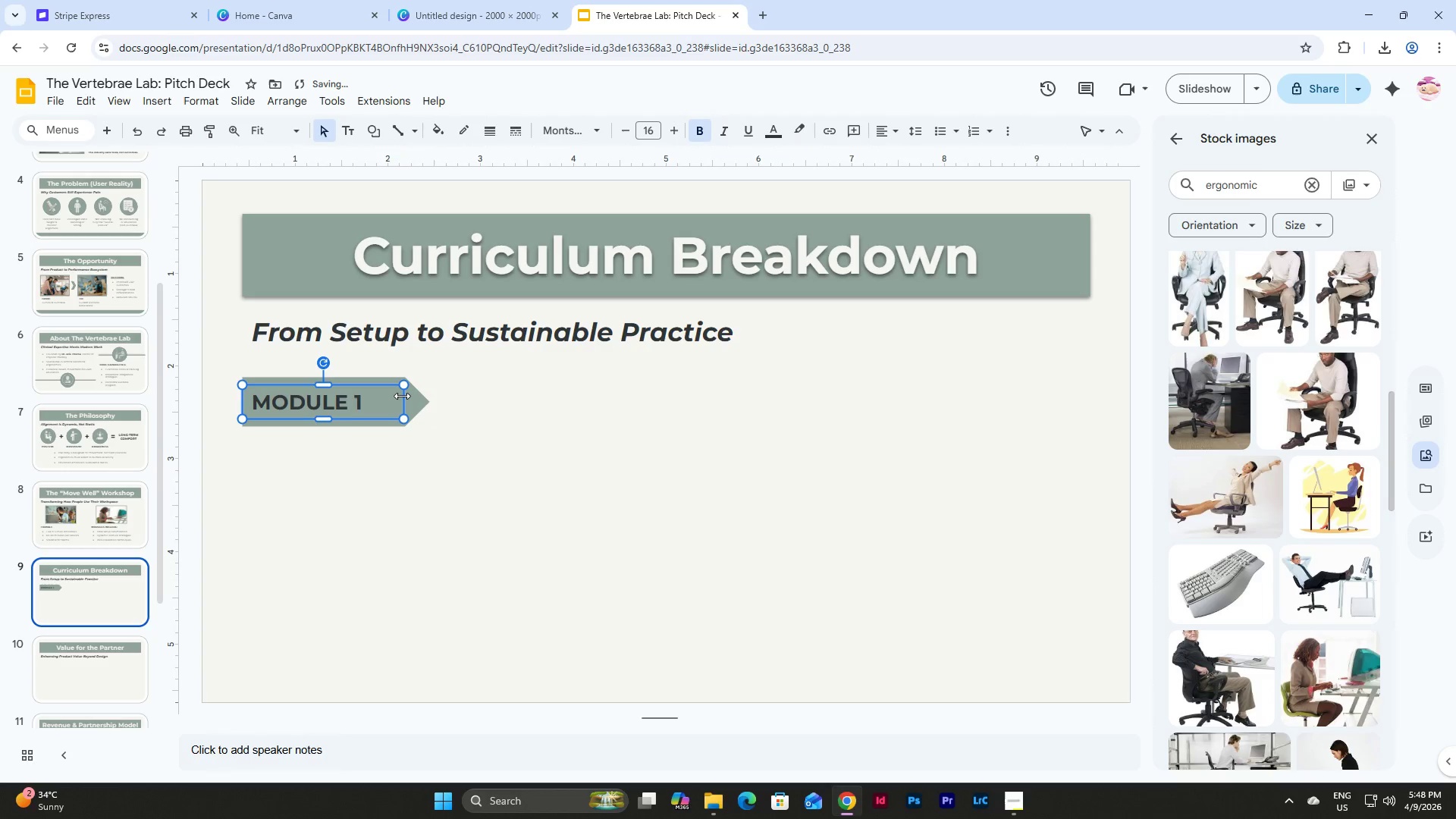 
left_click_drag(start_coordinate=[402, 396], to_coordinate=[431, 397])
 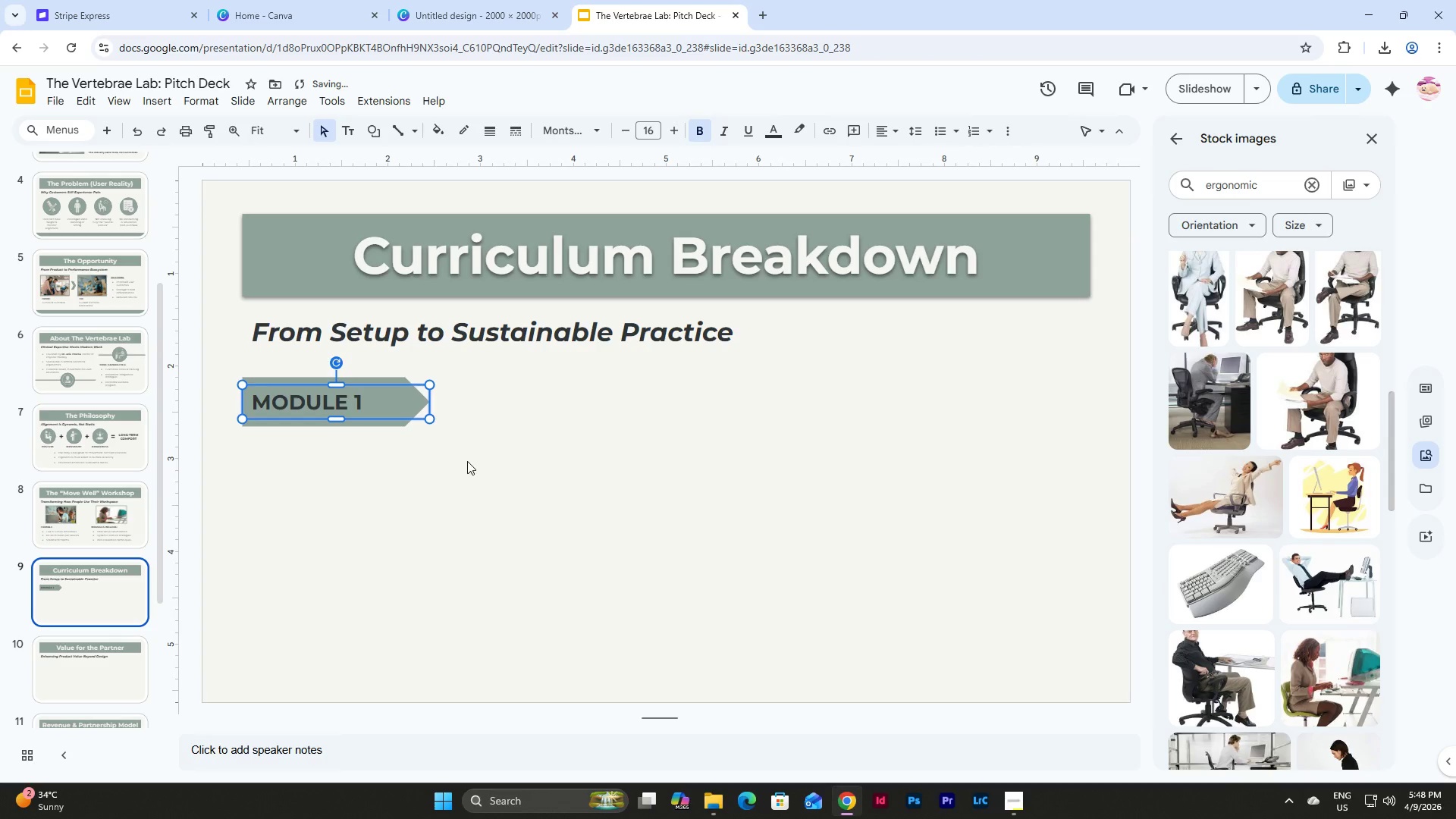 
left_click([467, 461])
 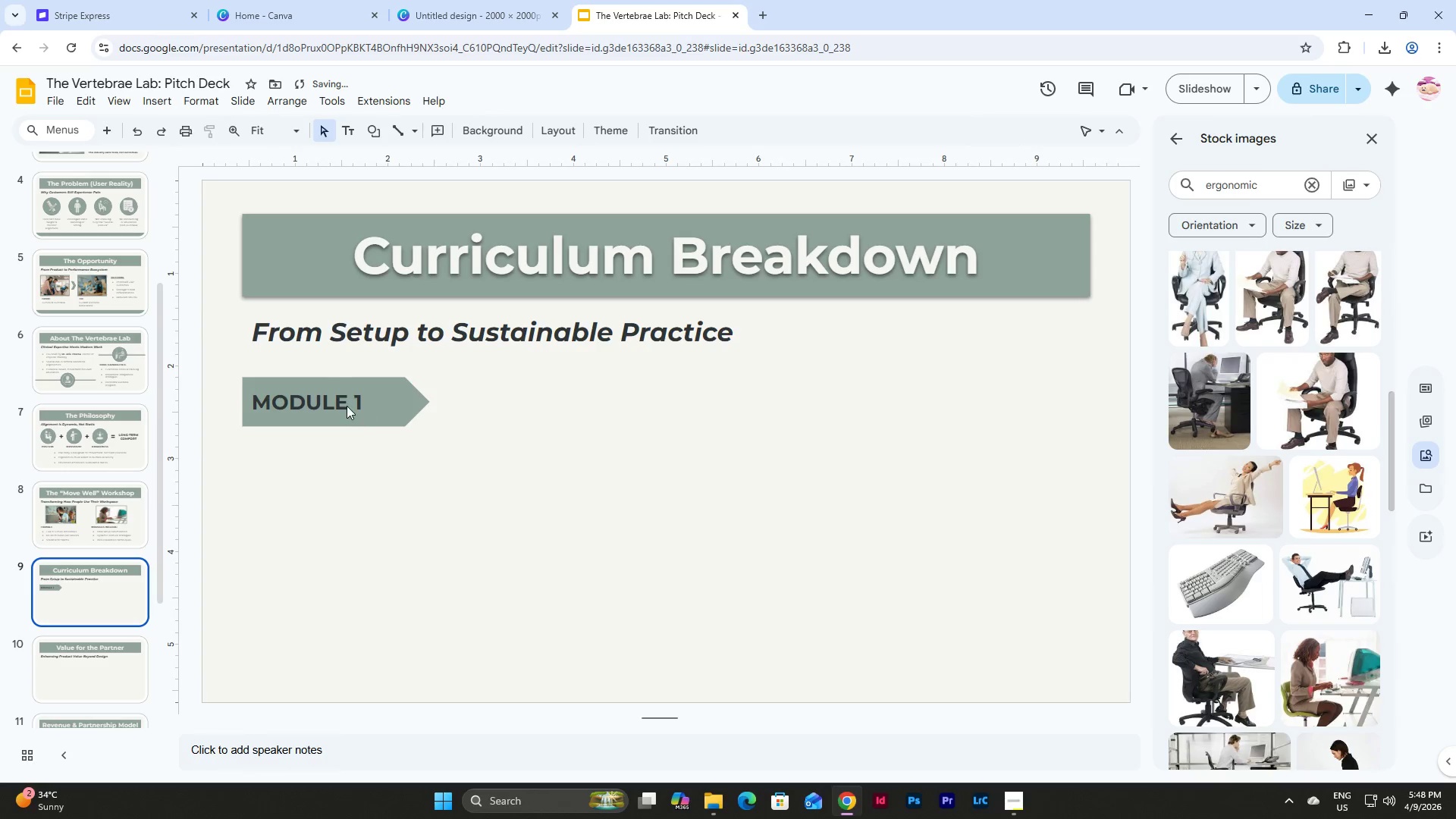 
left_click([347, 406])
 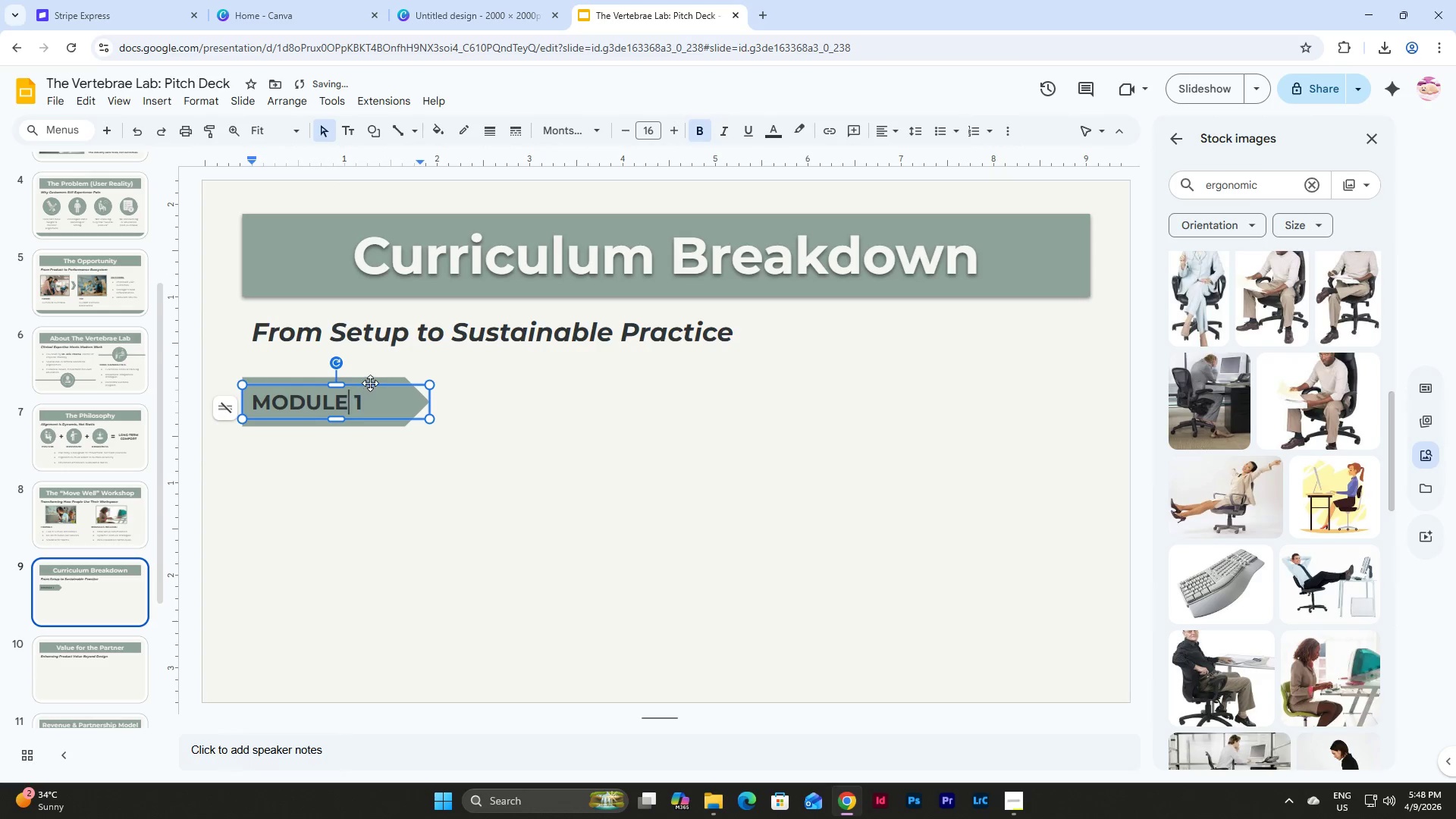 
left_click([370, 383])
 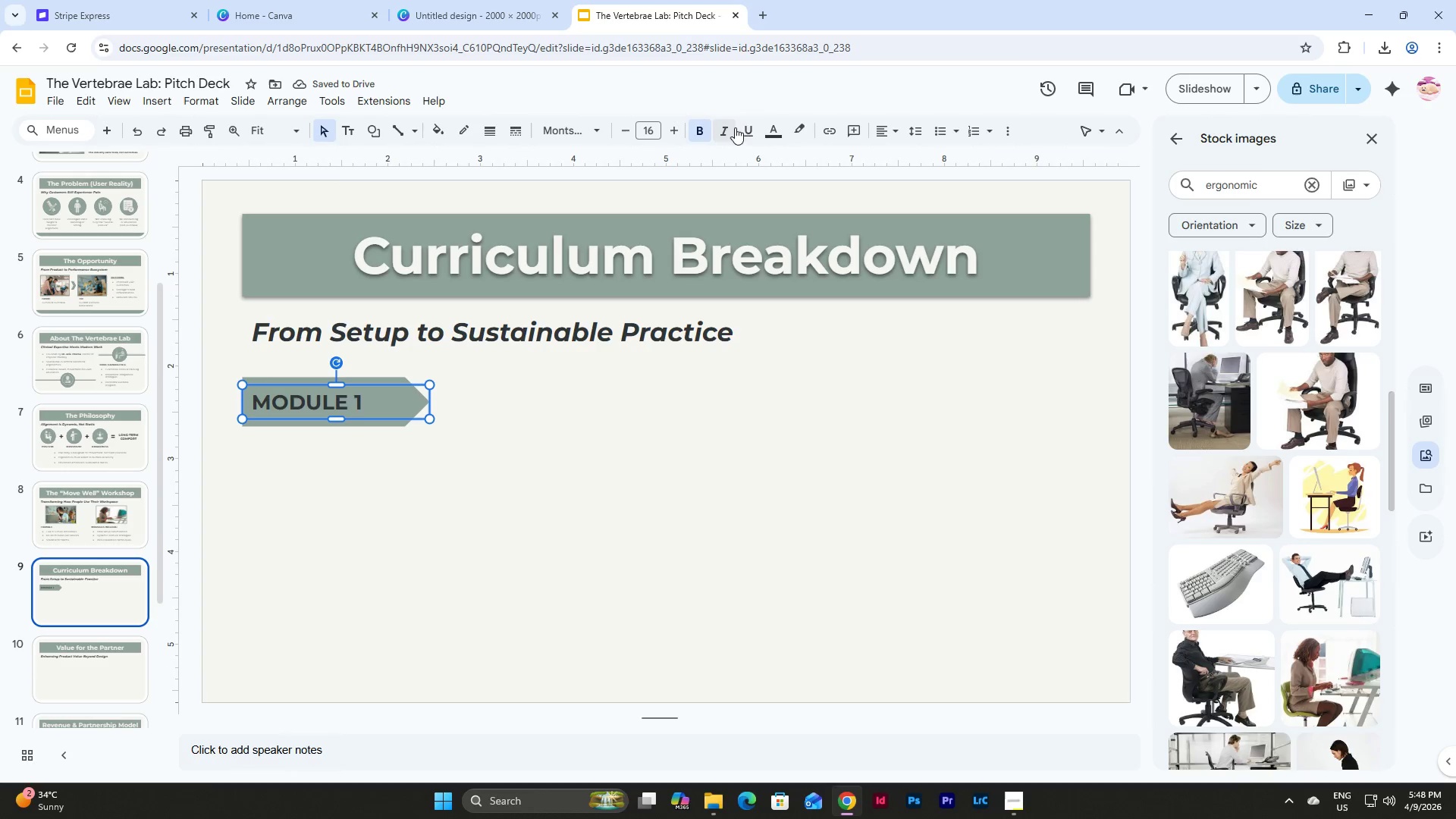 
left_click([777, 127])
 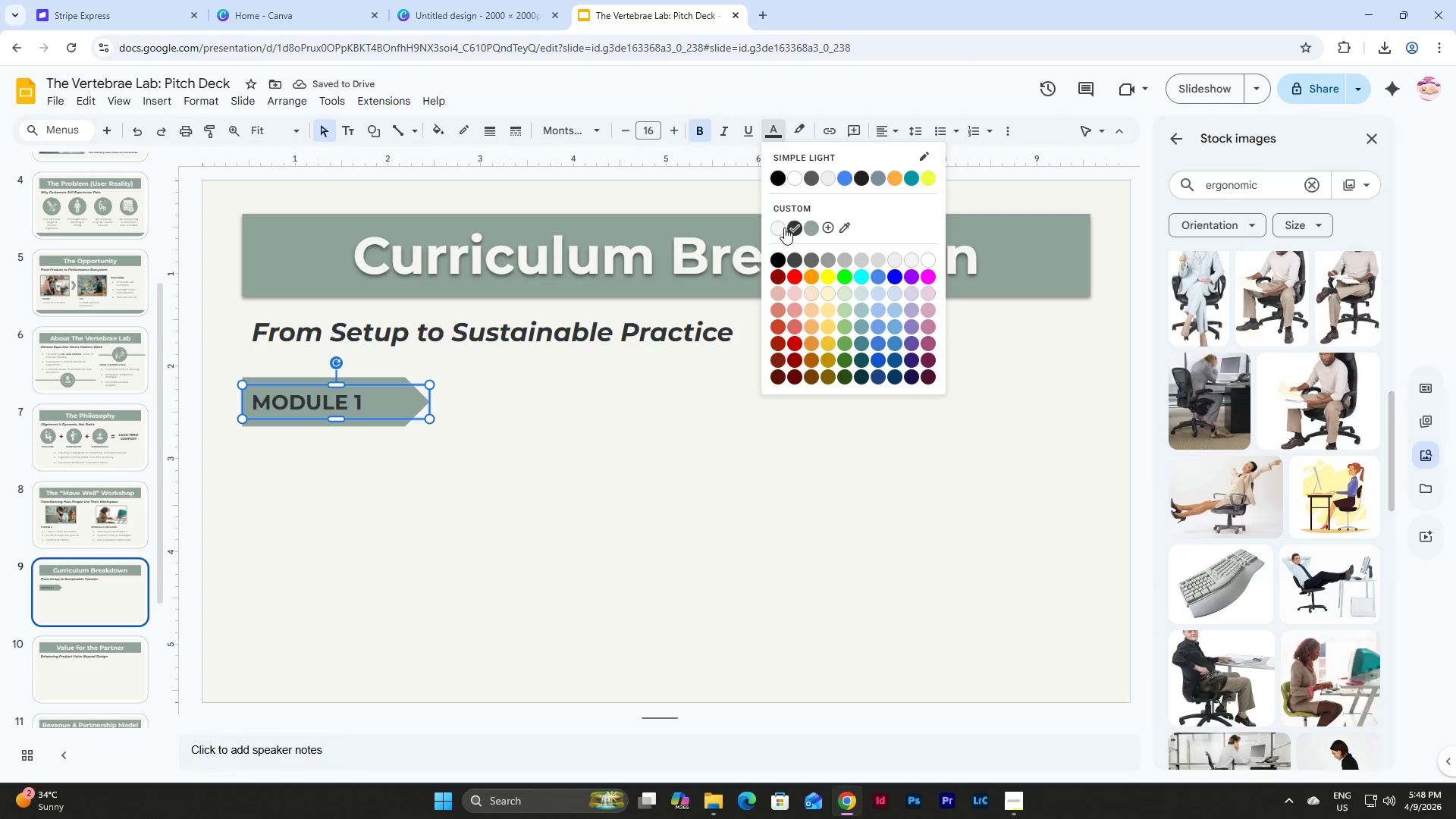 
left_click([782, 224])
 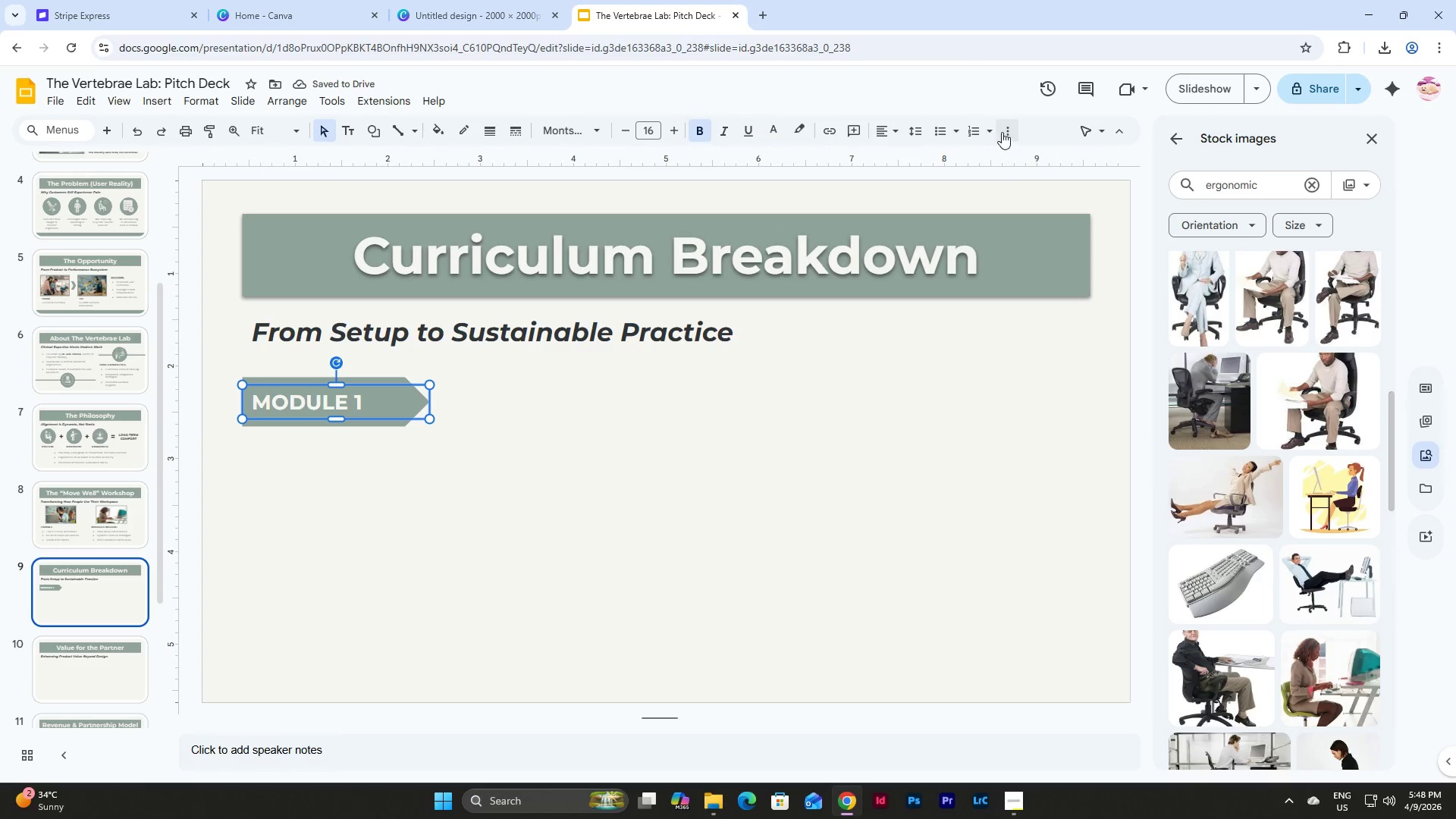 
left_click([896, 162])
 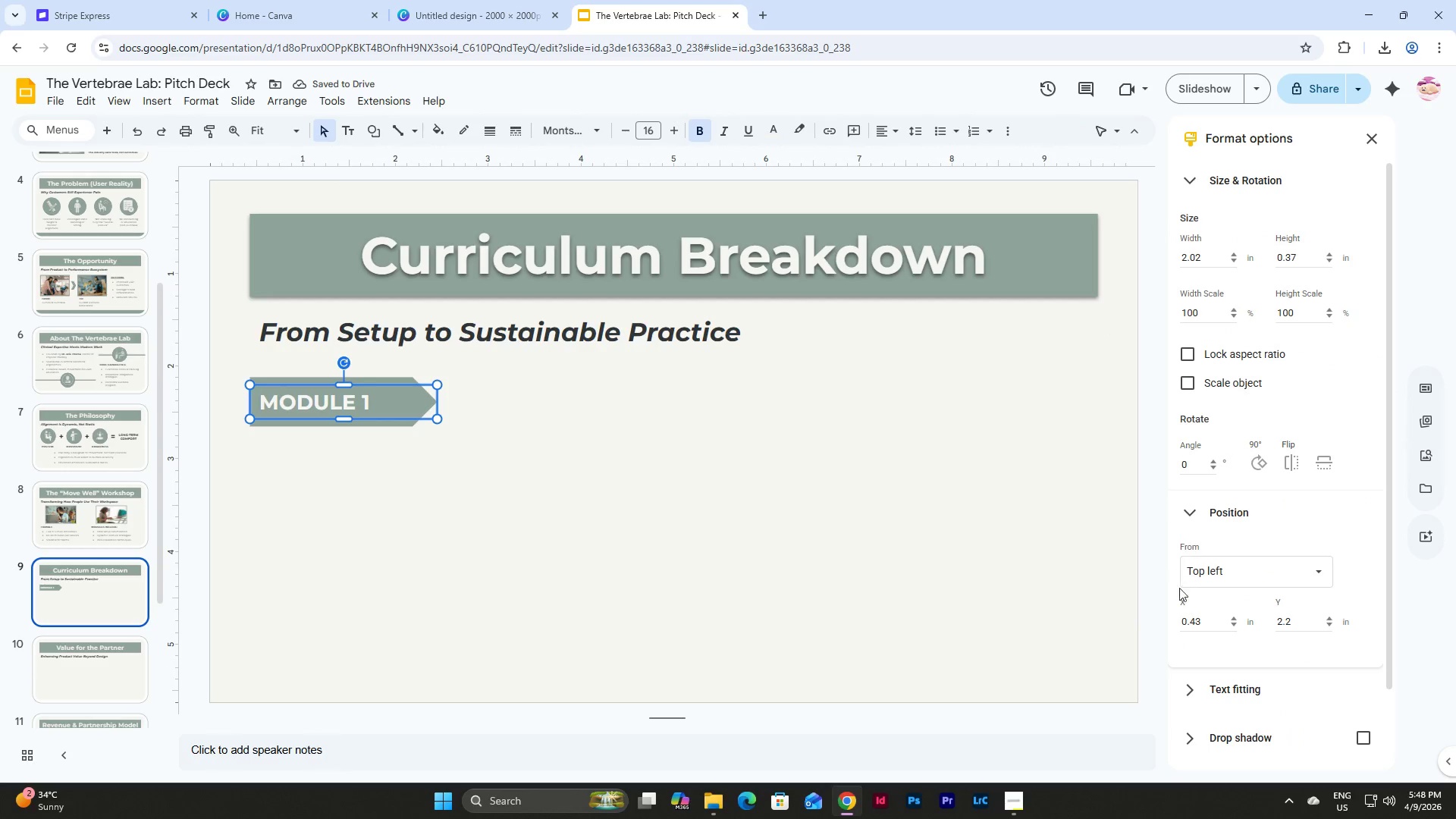 
scroll: coordinate [1197, 601], scroll_direction: down, amount: 4.0
 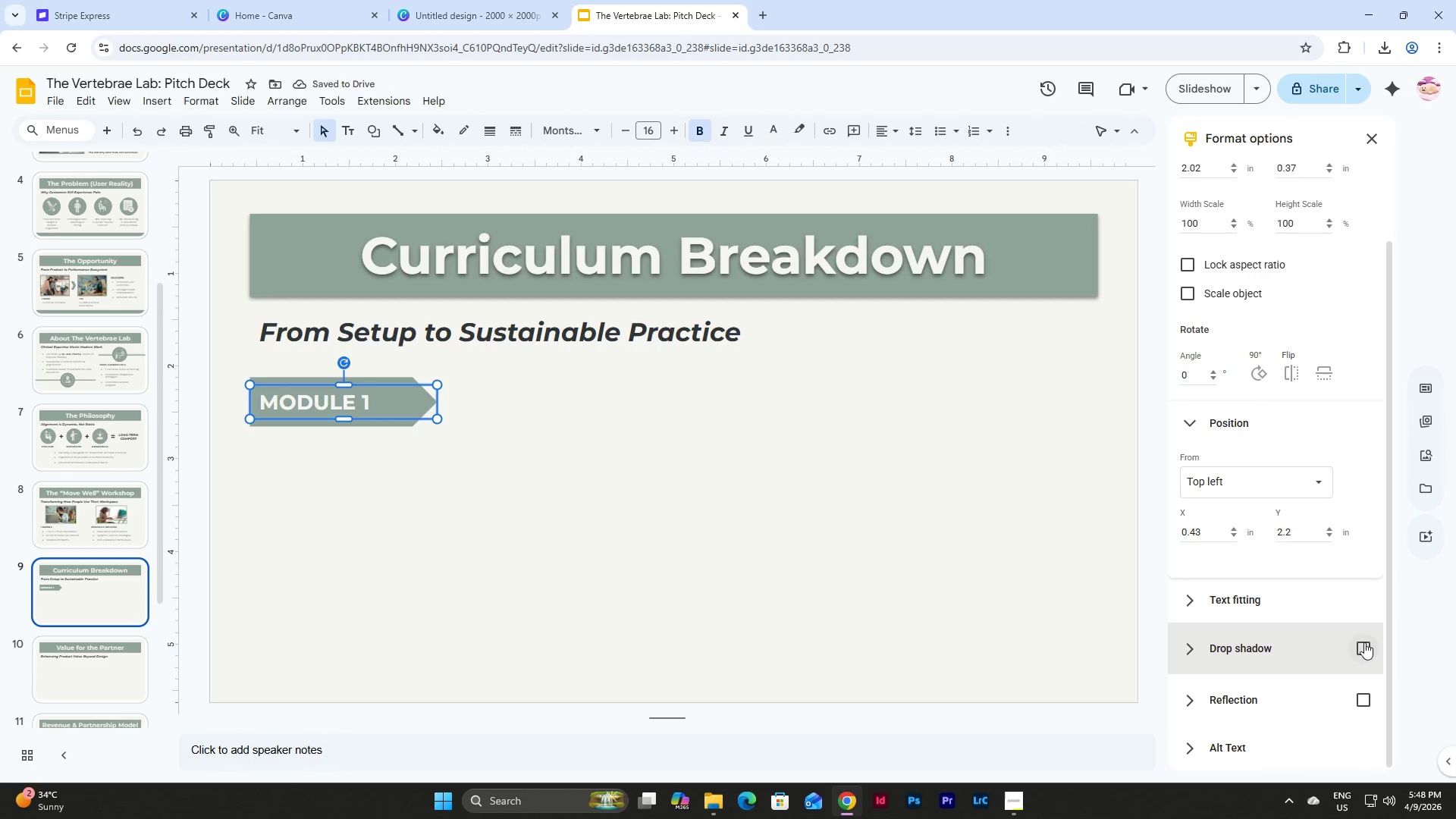 
left_click([1367, 642])
 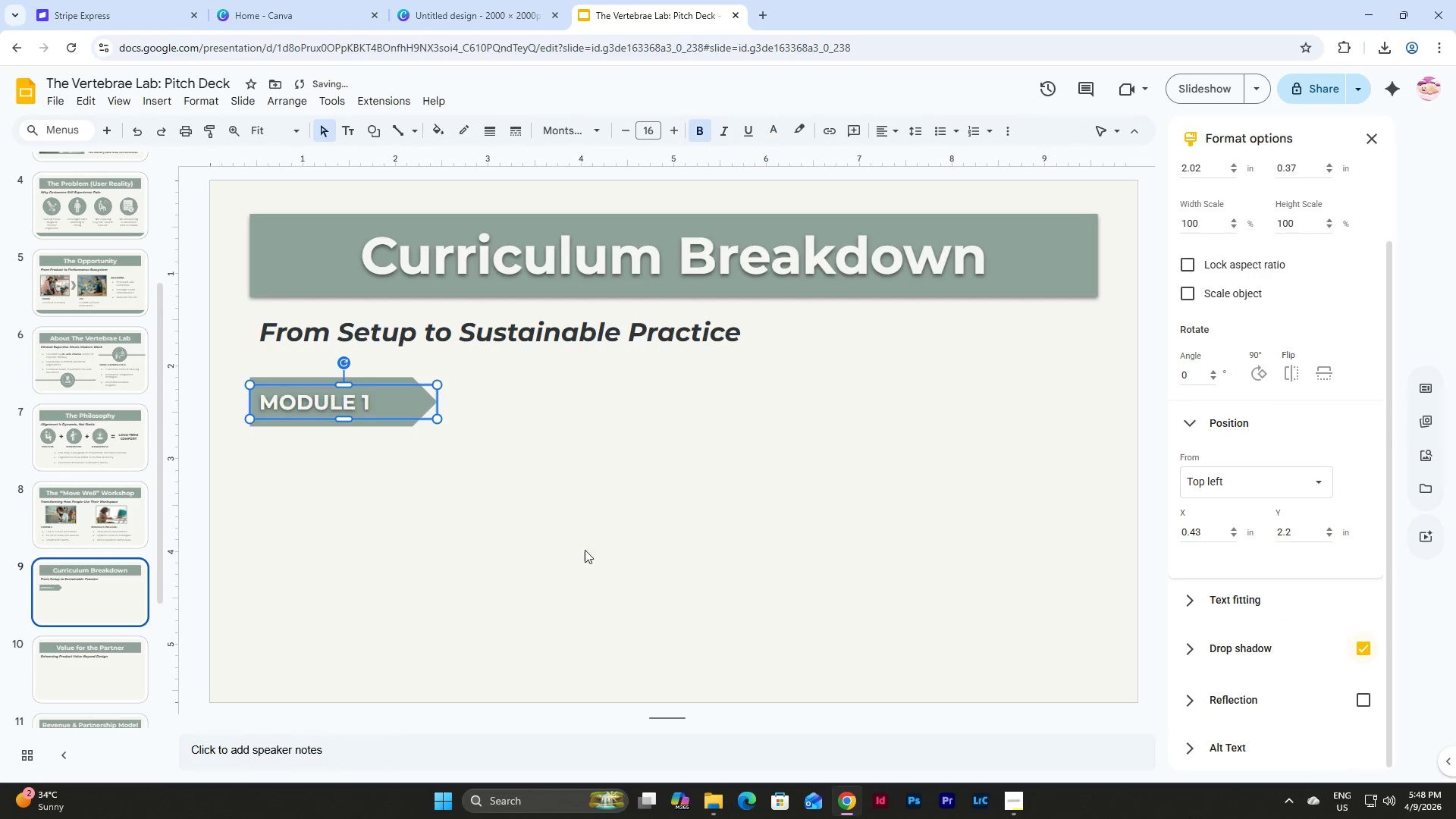 
left_click([391, 497])
 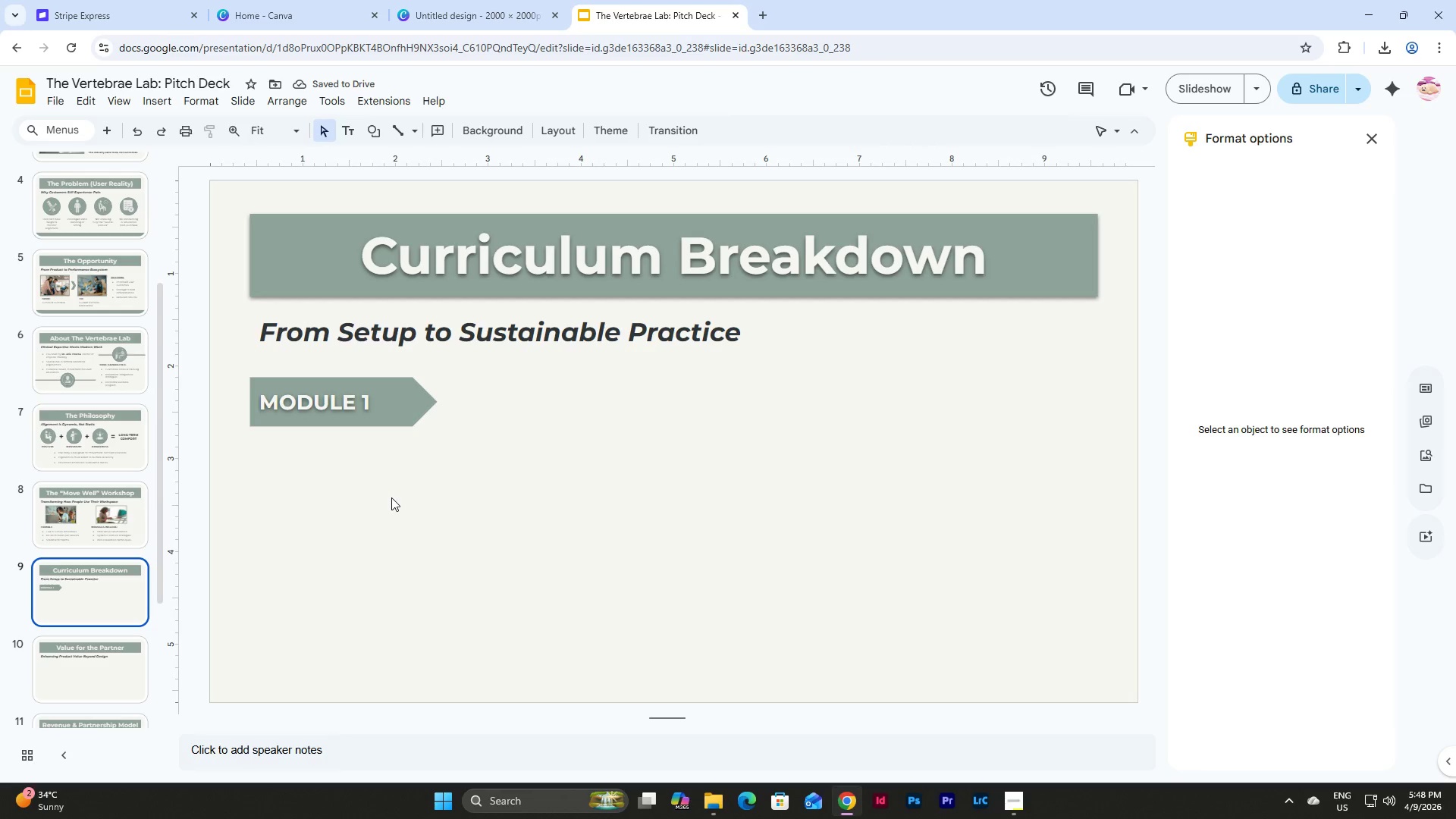 
left_click([384, 403])
 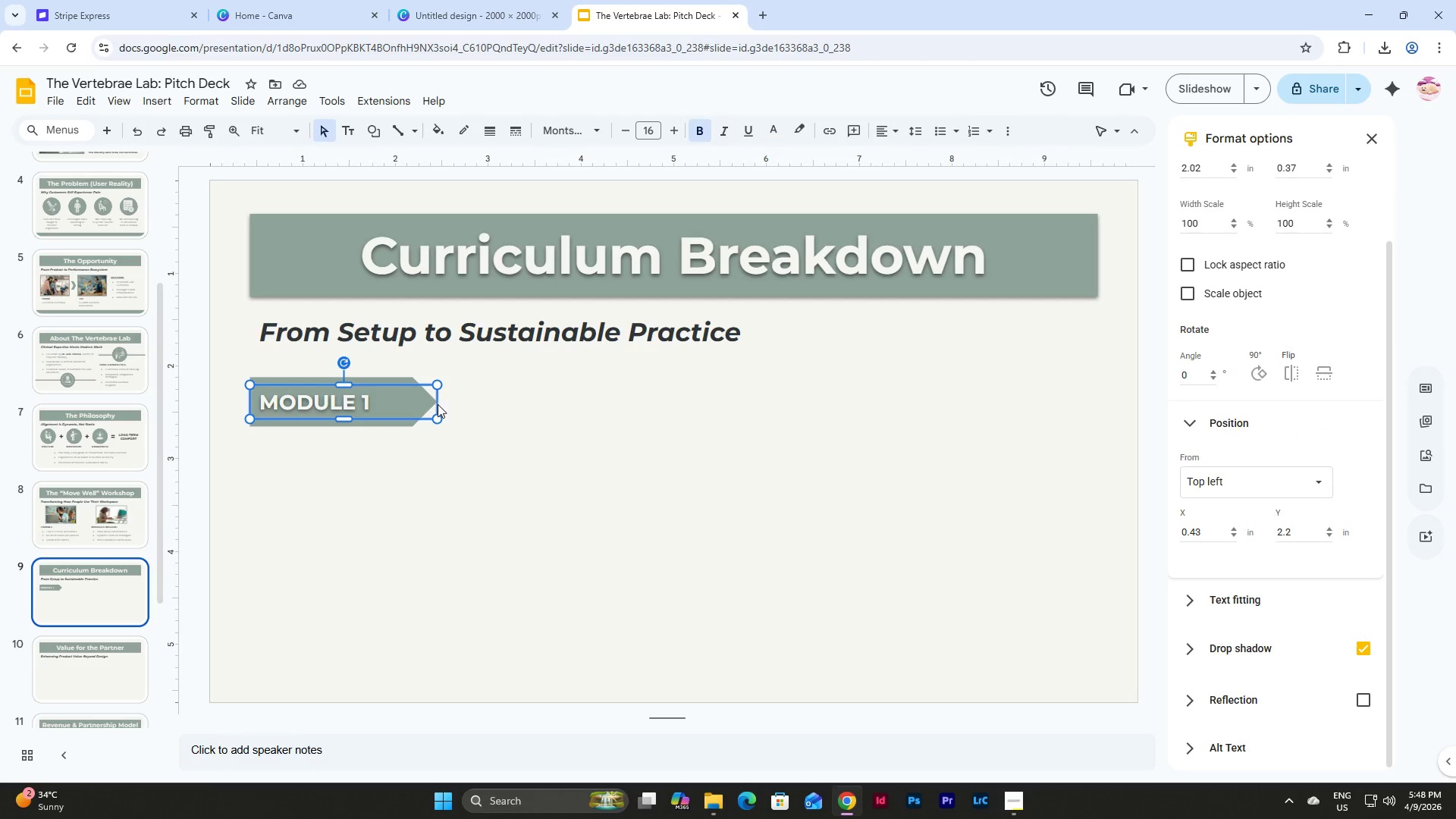 
left_click_drag(start_coordinate=[436, 404], to_coordinate=[412, 407])
 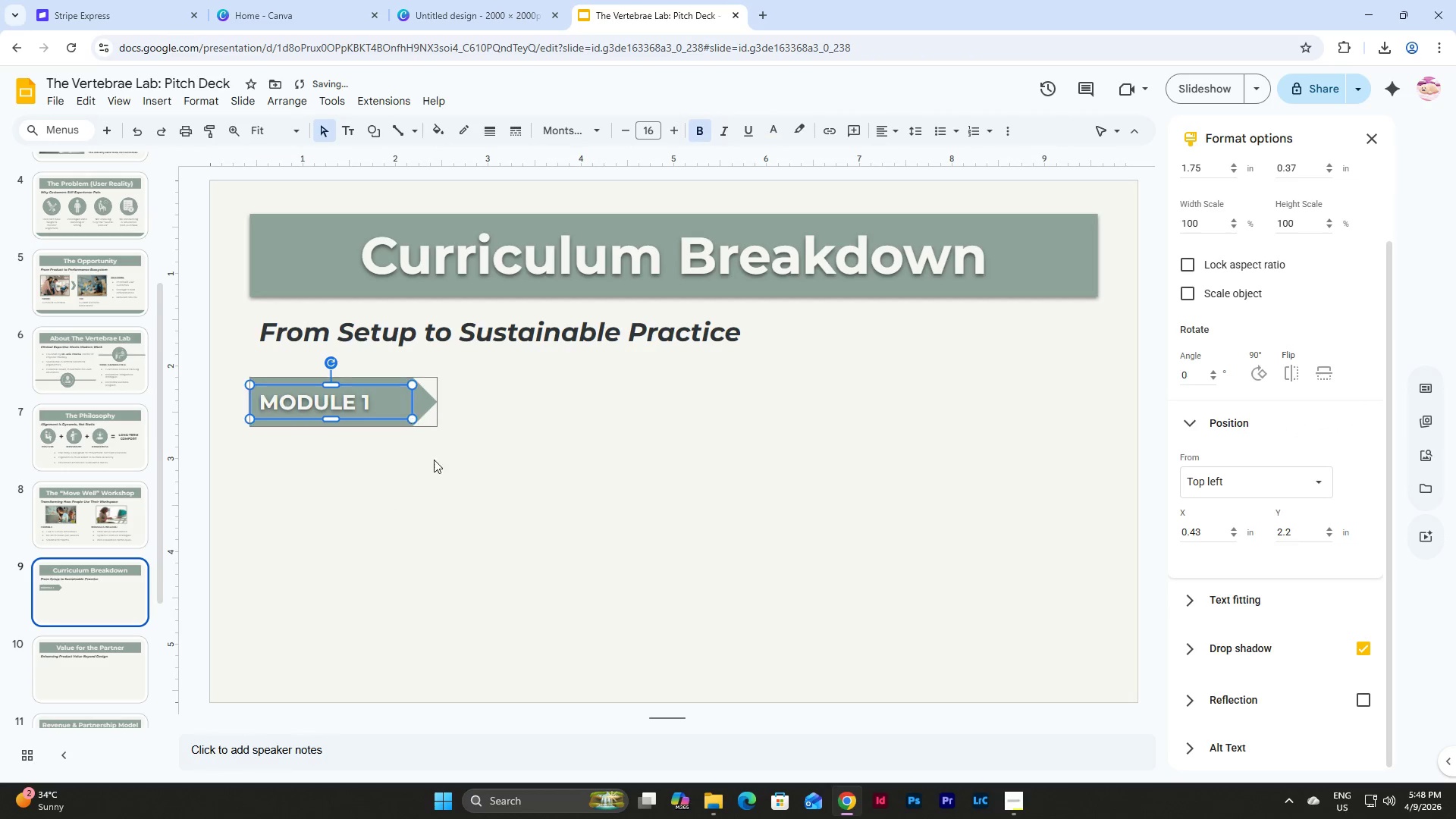 
left_click([437, 466])
 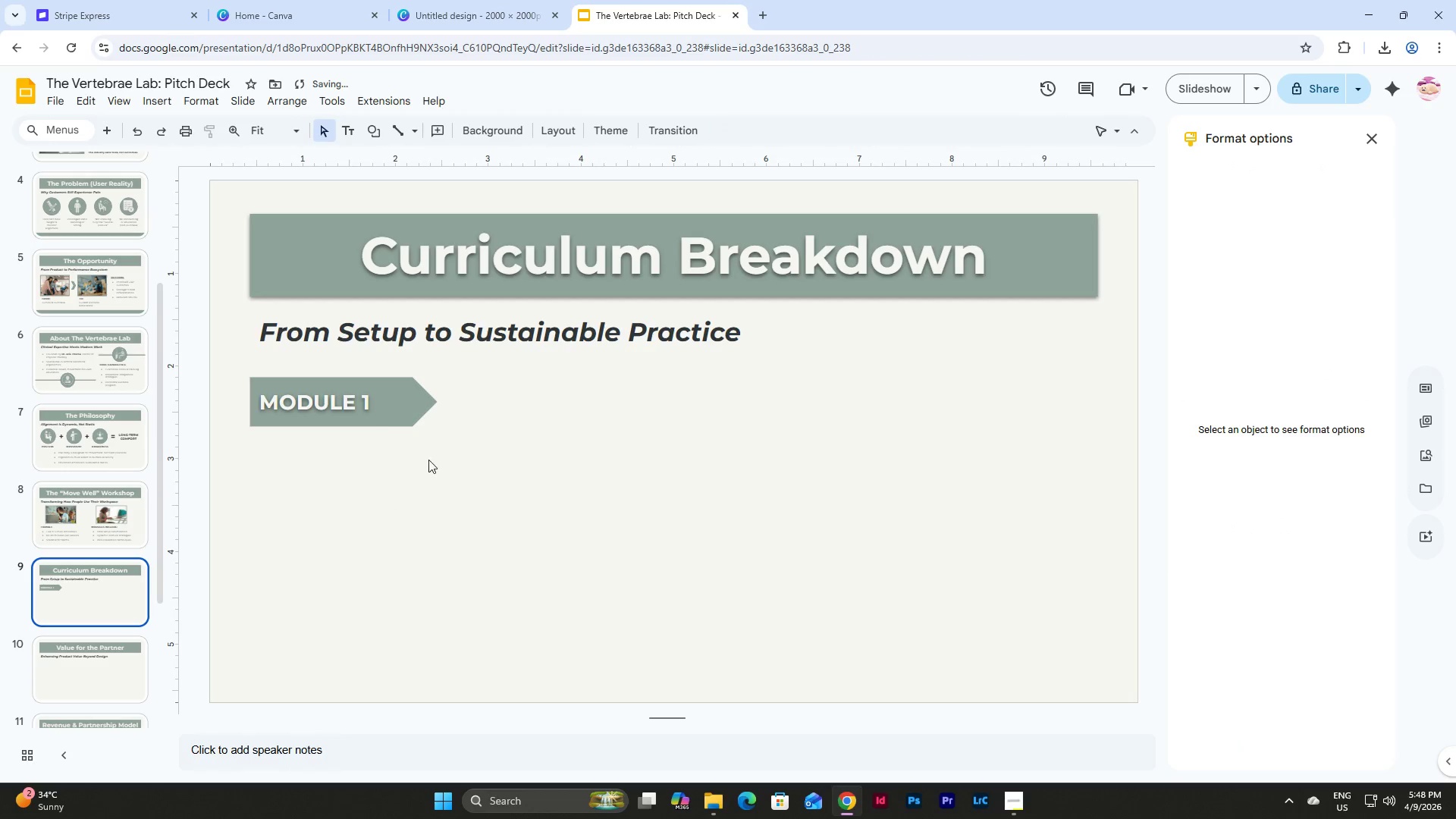 
left_click([362, 406])
 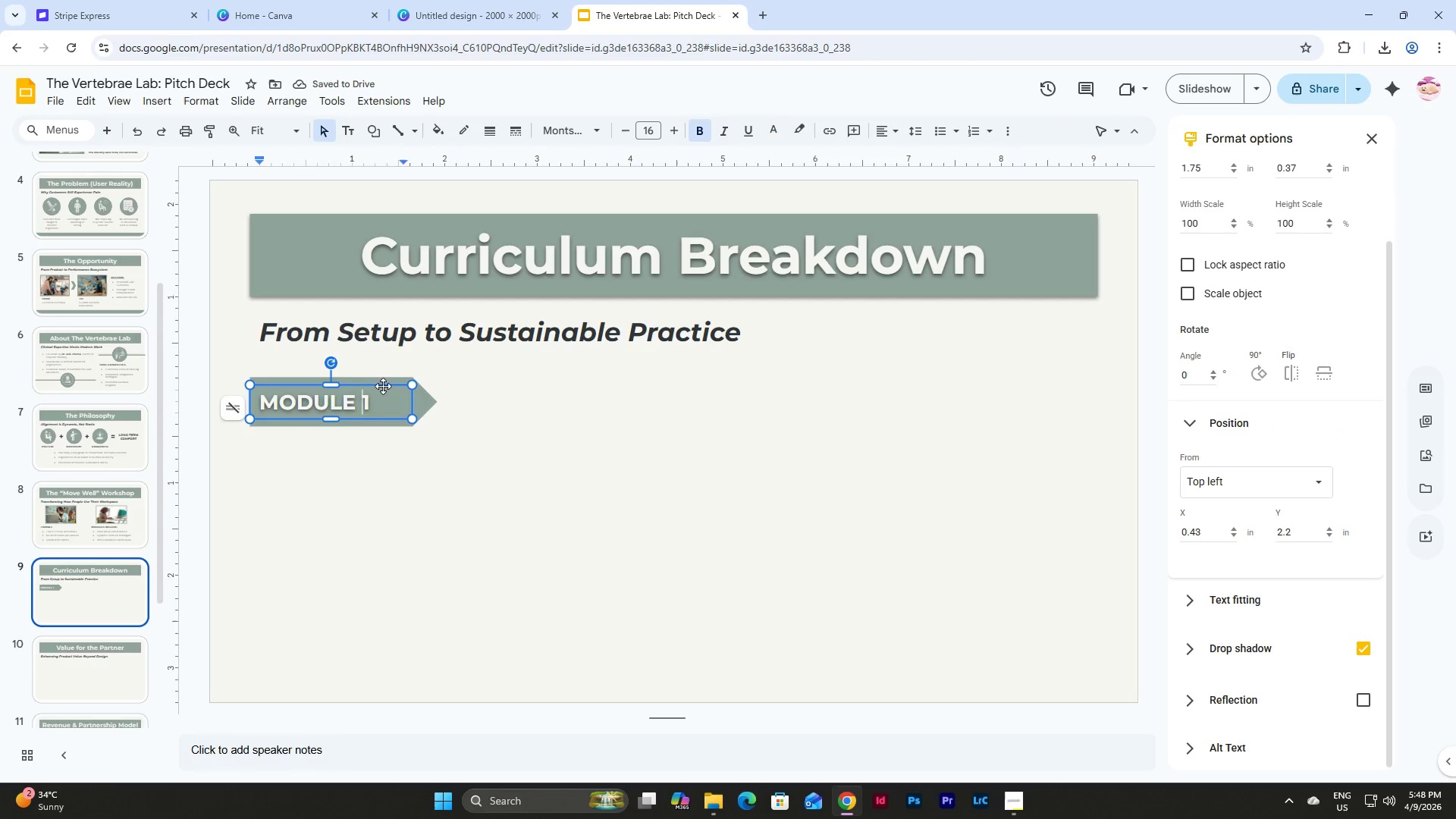 
left_click([383, 386])
 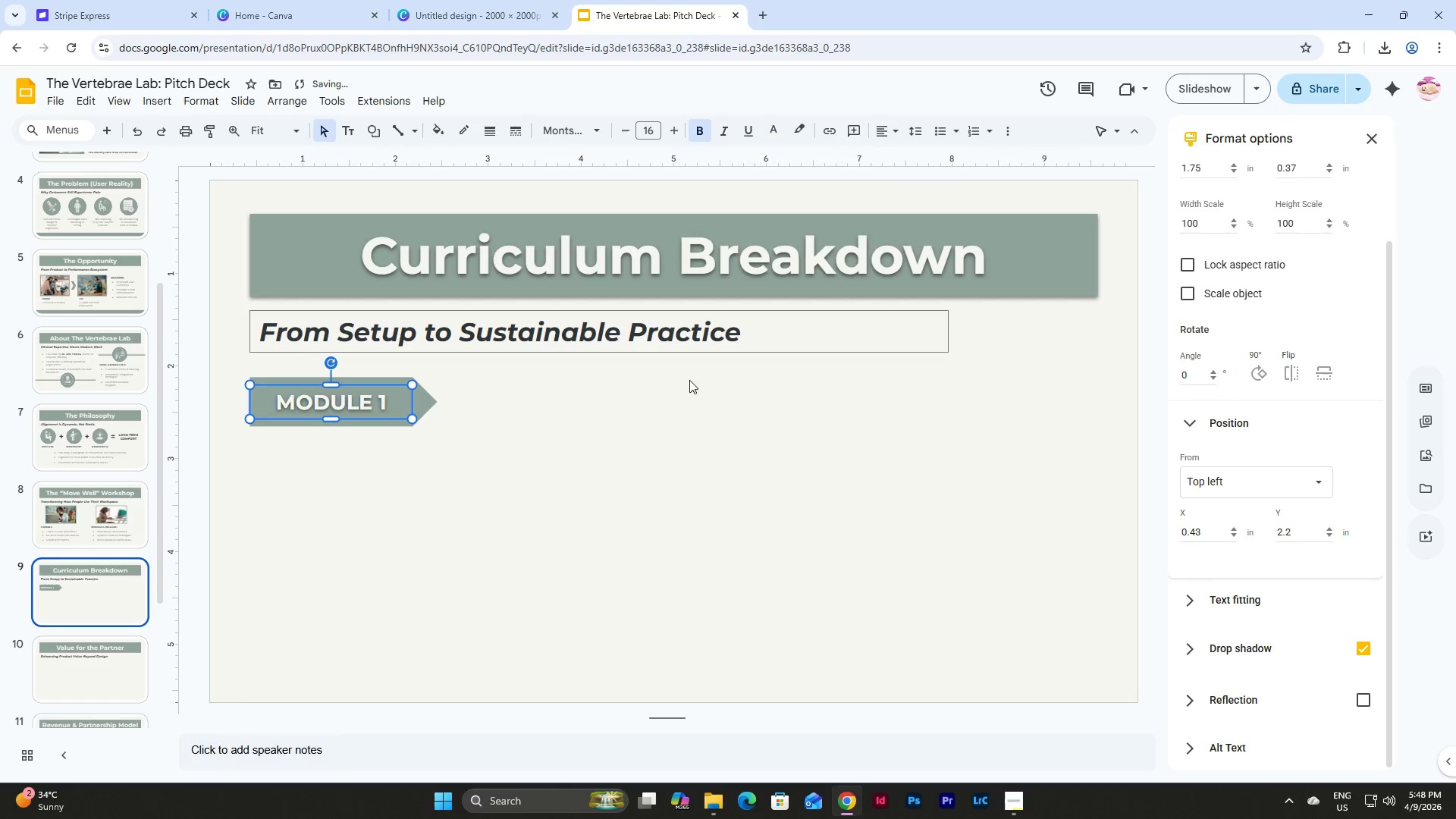 
left_click([493, 507])
 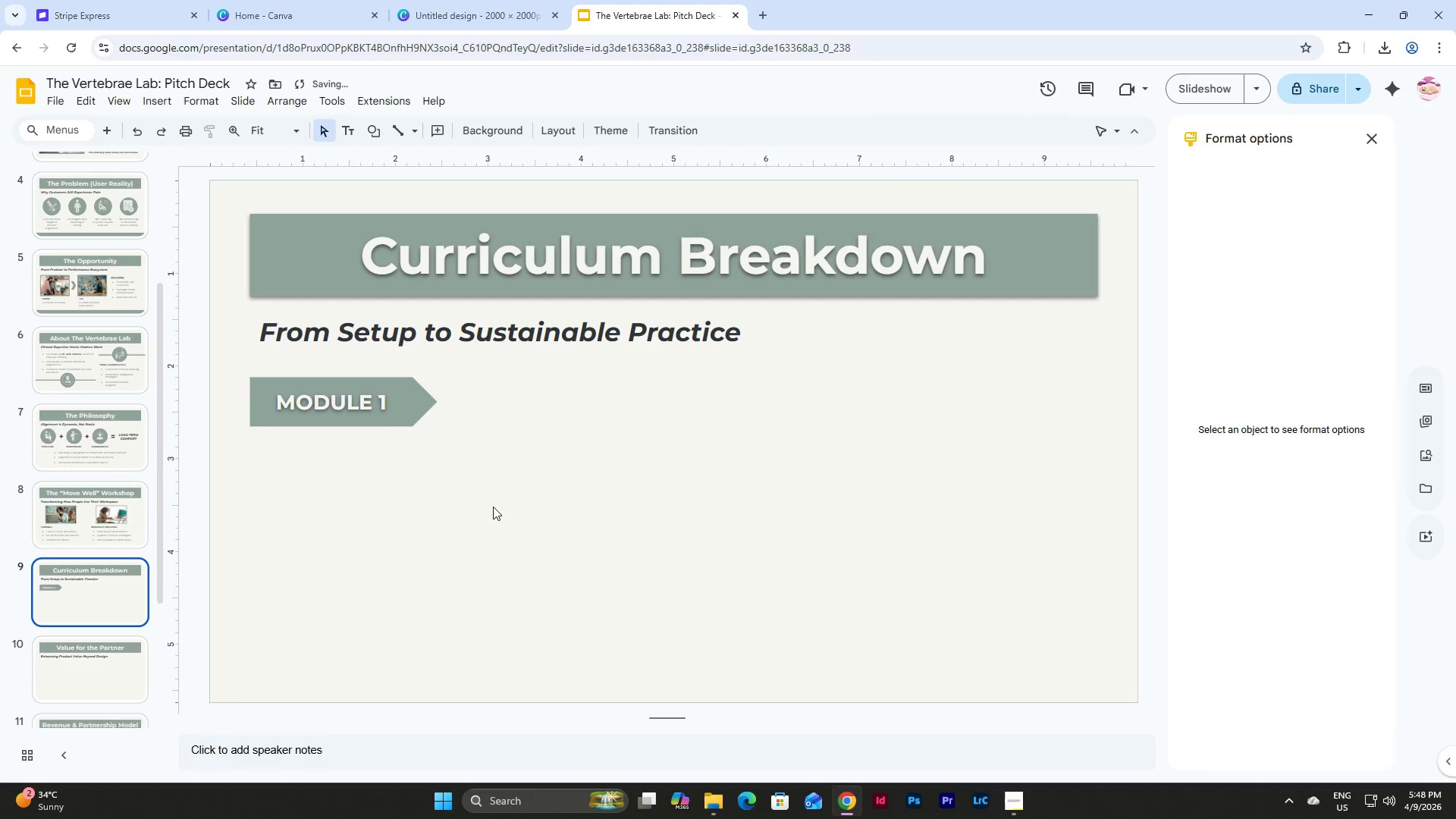 
left_click_drag(start_coordinate=[490, 504], to_coordinate=[244, 391])
 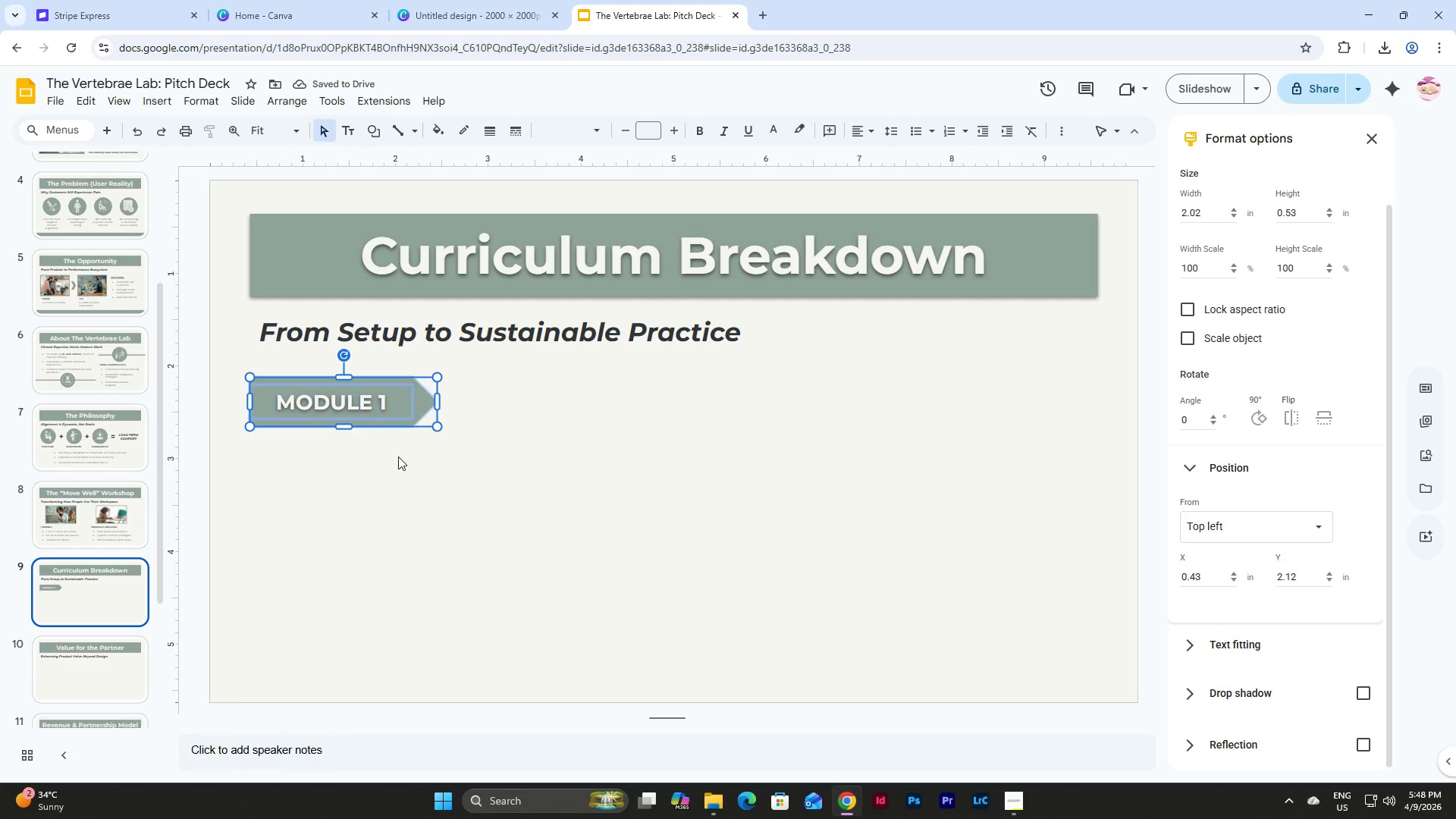 
left_click([459, 468])
 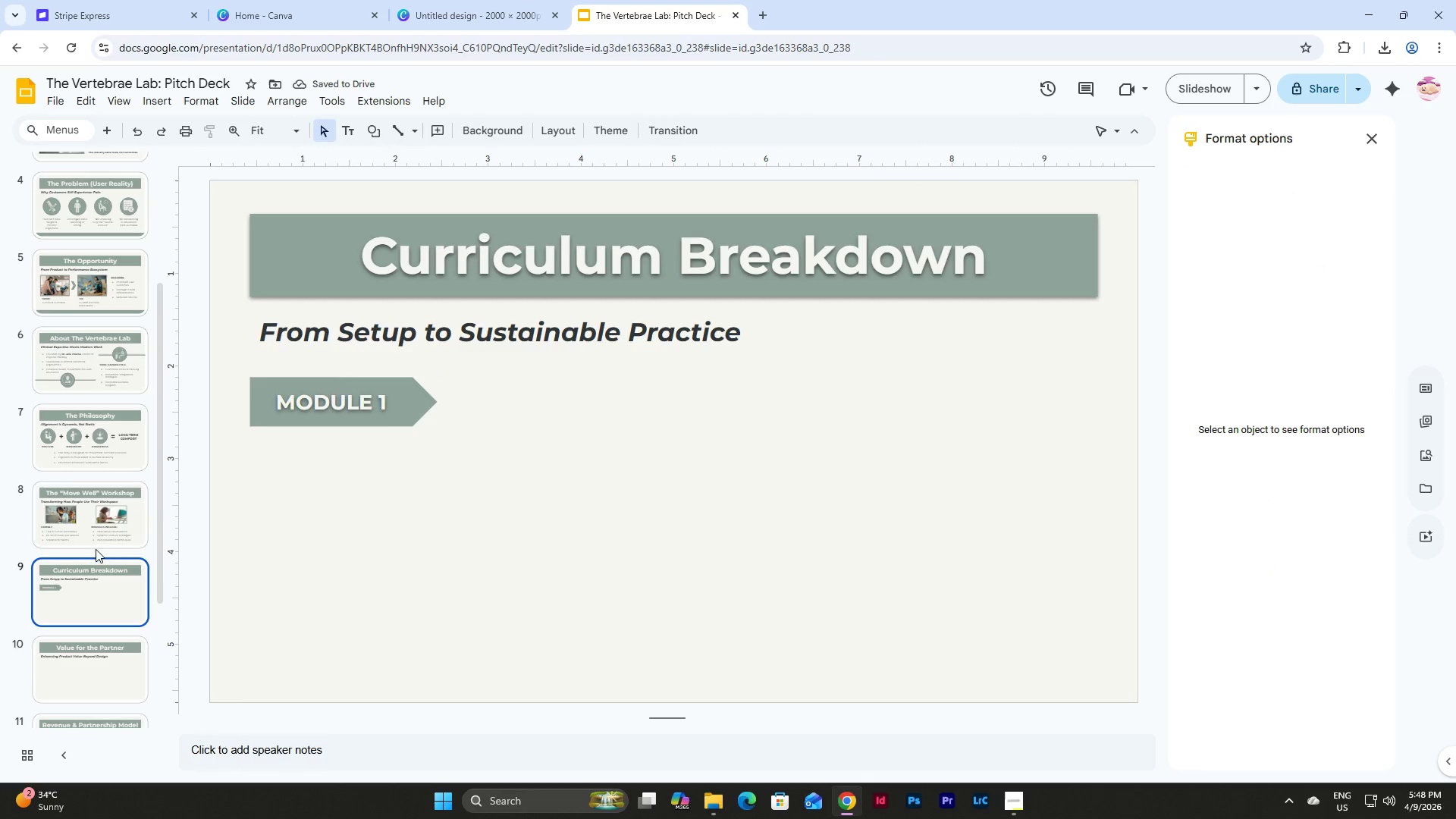 
left_click([99, 532])
 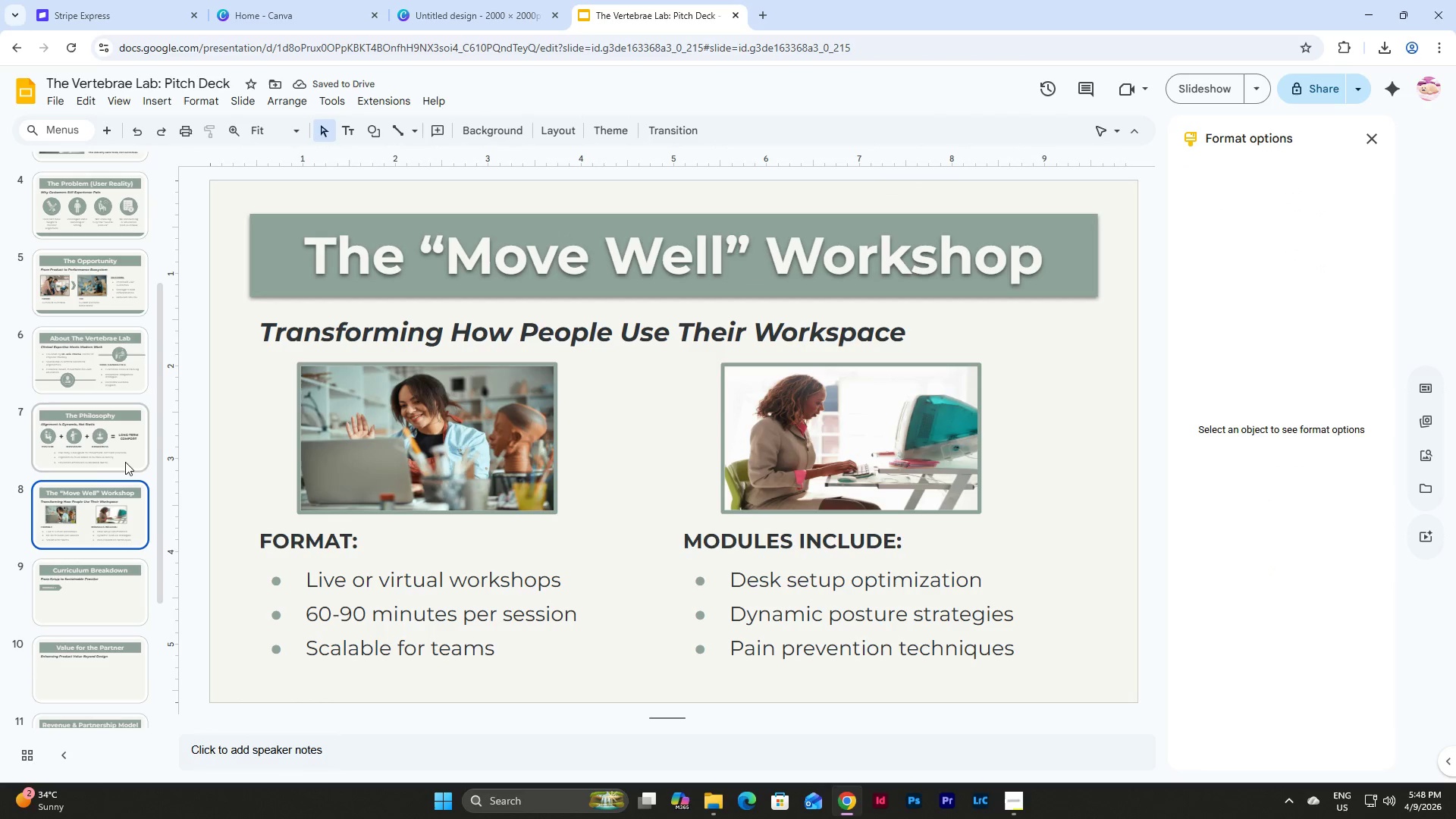 
left_click([68, 457])
 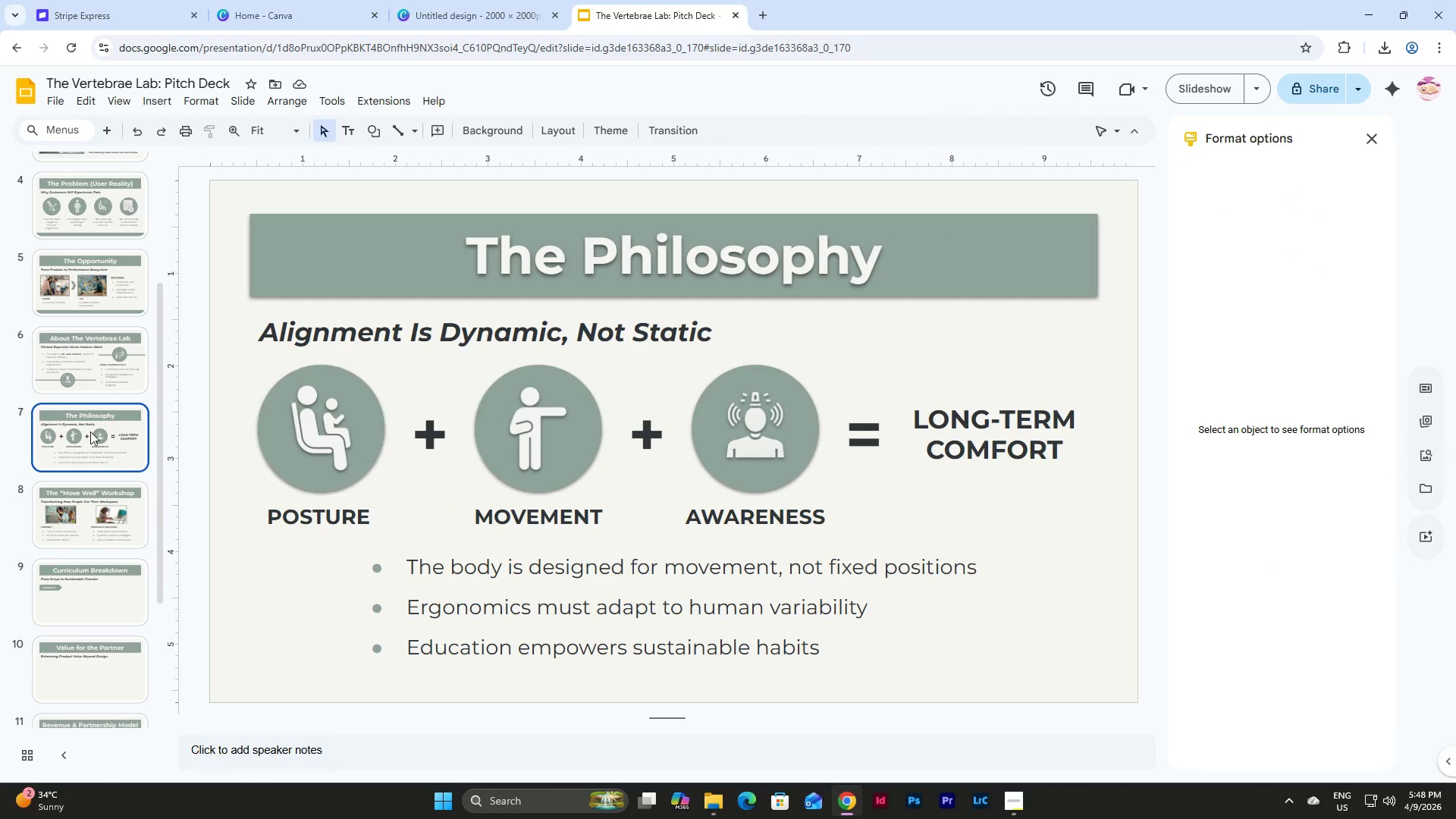 
left_click([101, 519])
 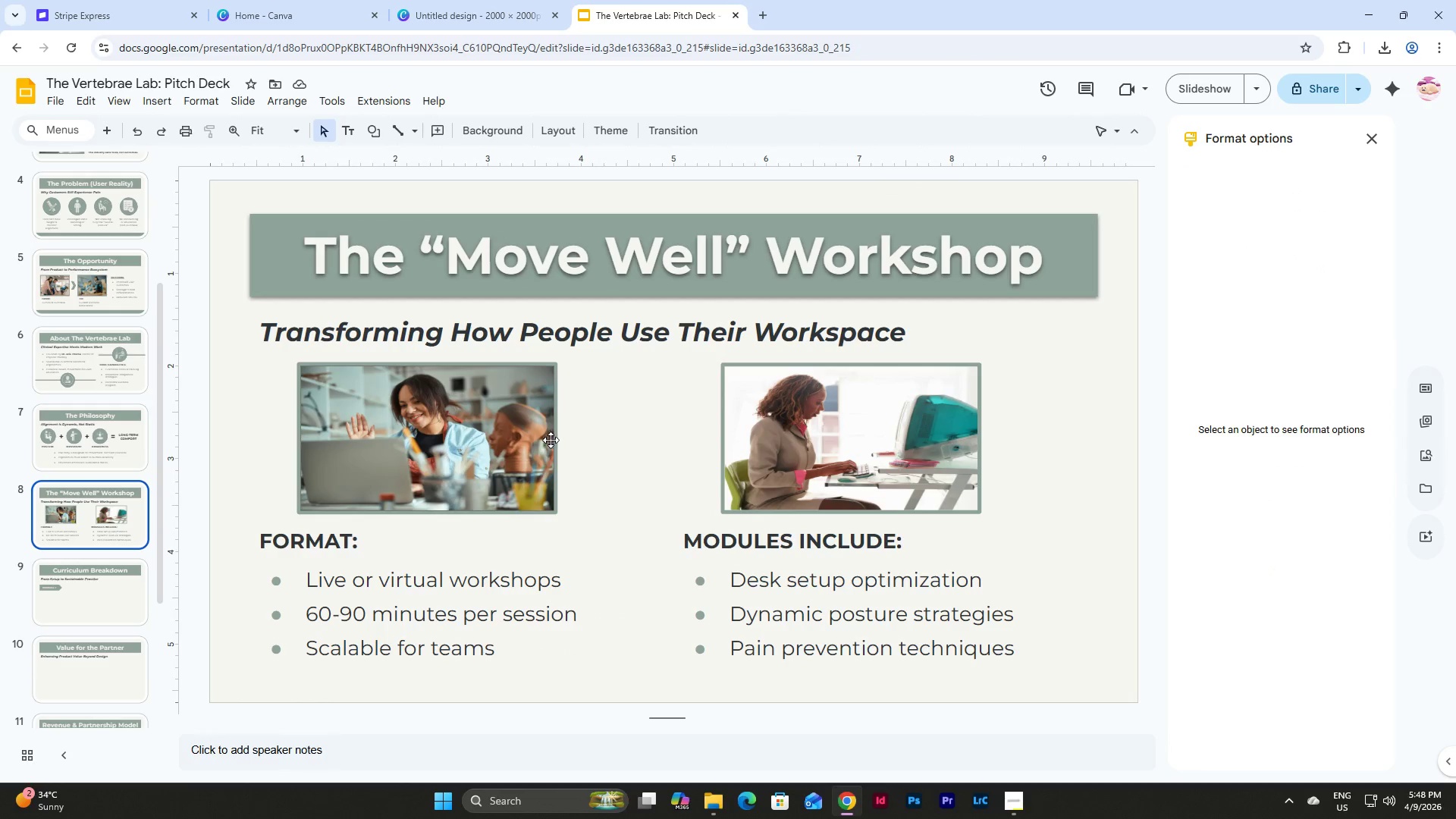 
left_click([551, 440])
 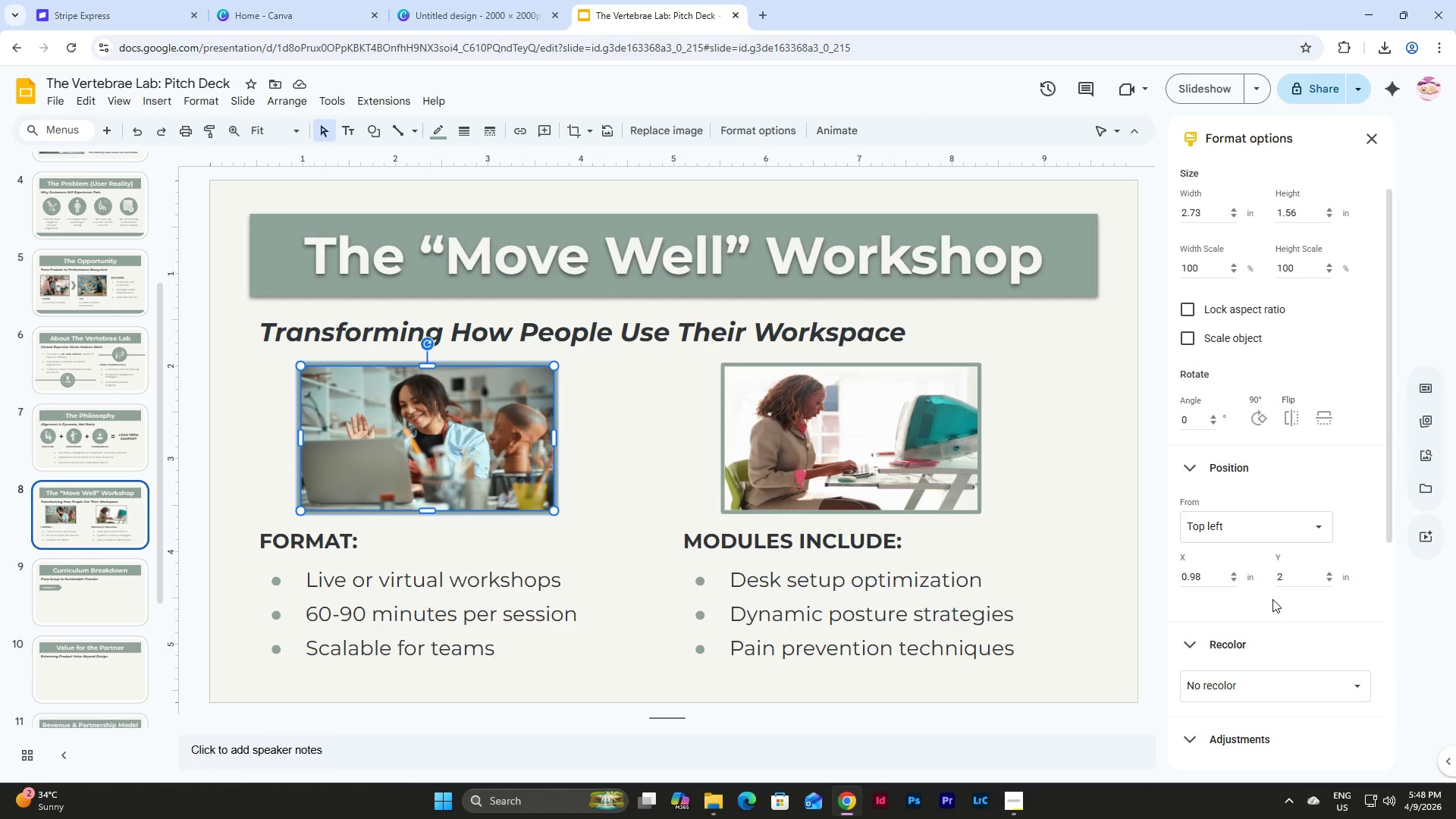 
scroll: coordinate [1288, 574], scroll_direction: down, amount: 5.0
 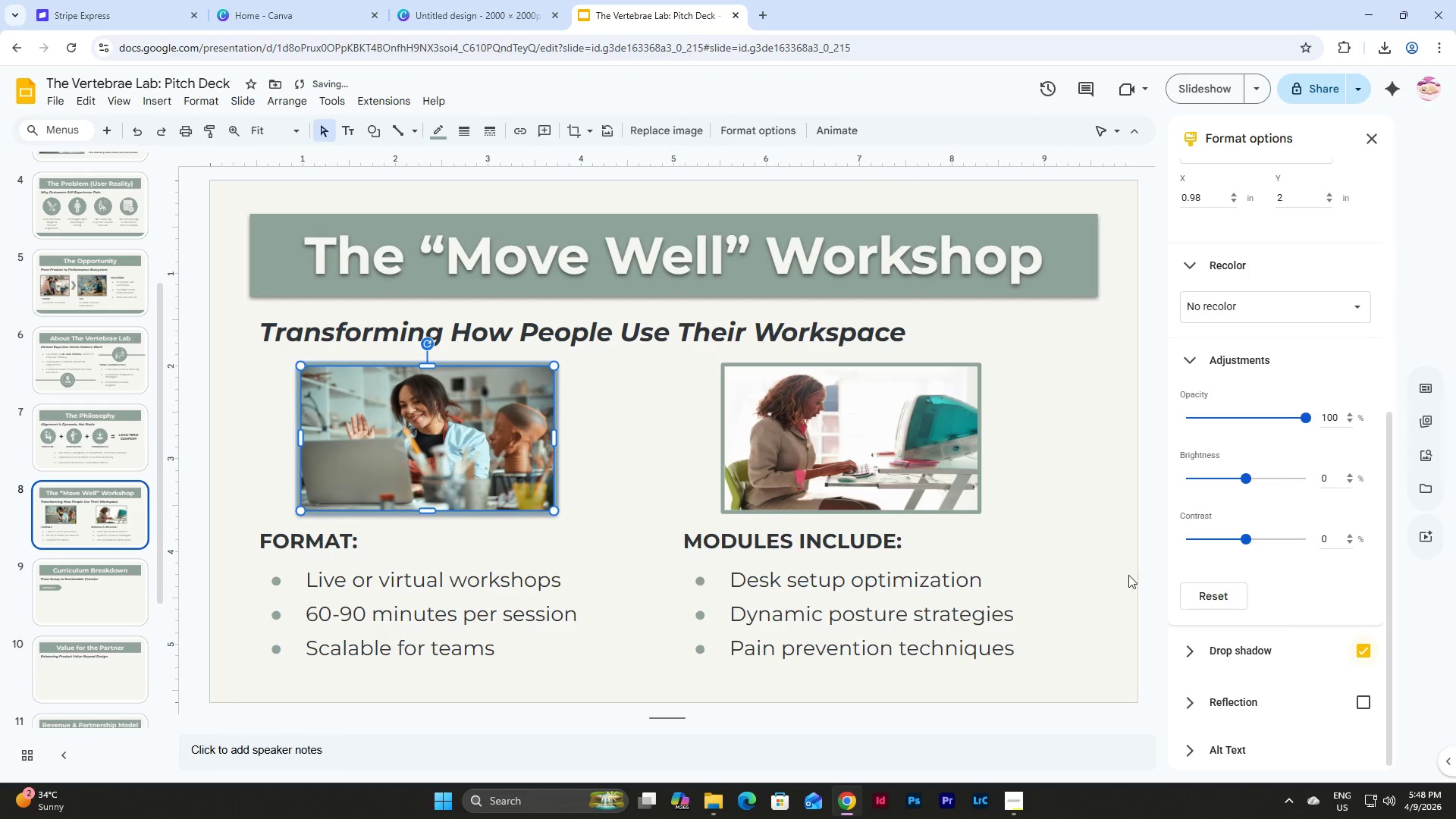 
left_click([912, 473])
 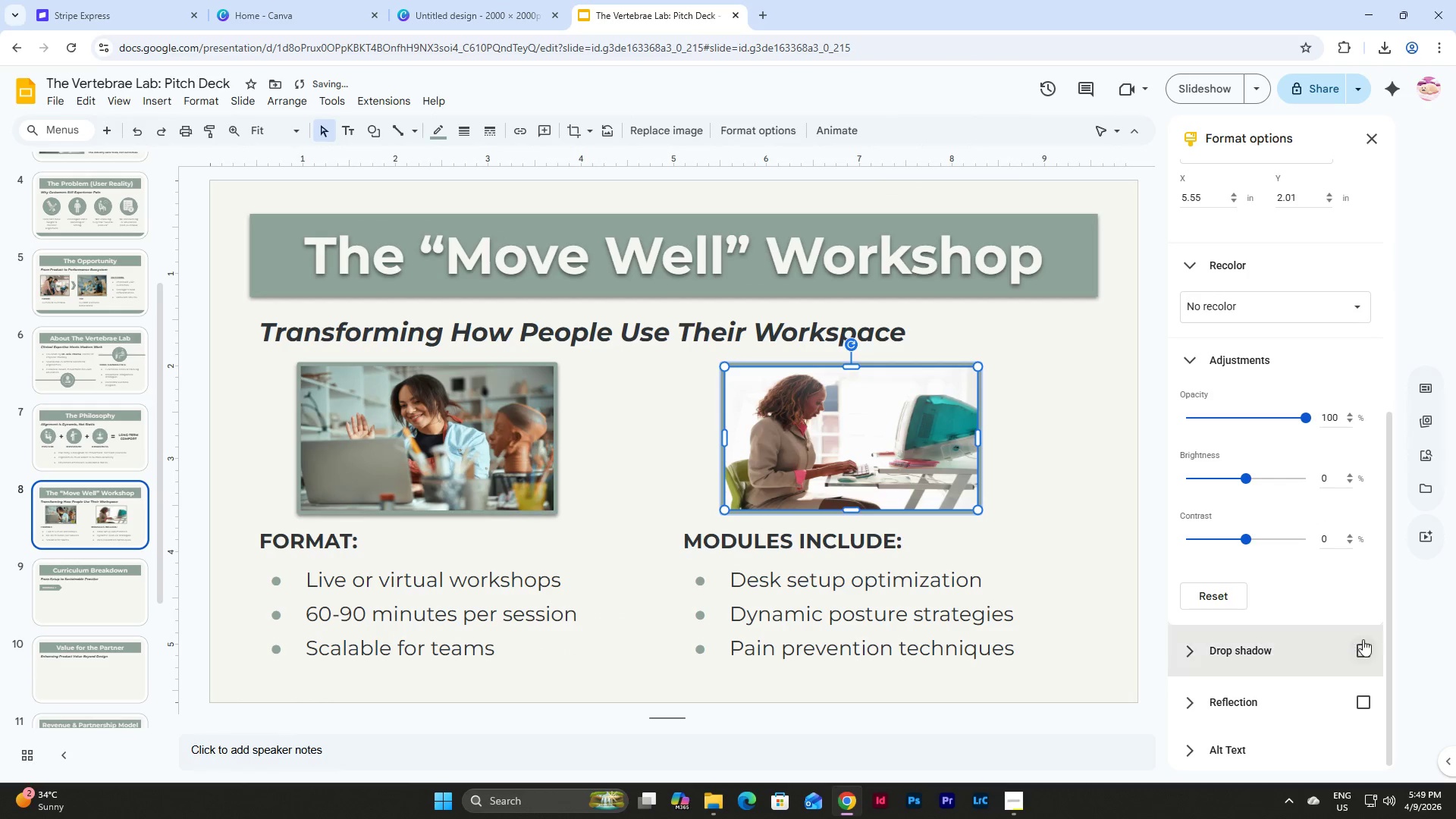 
left_click([1370, 644])
 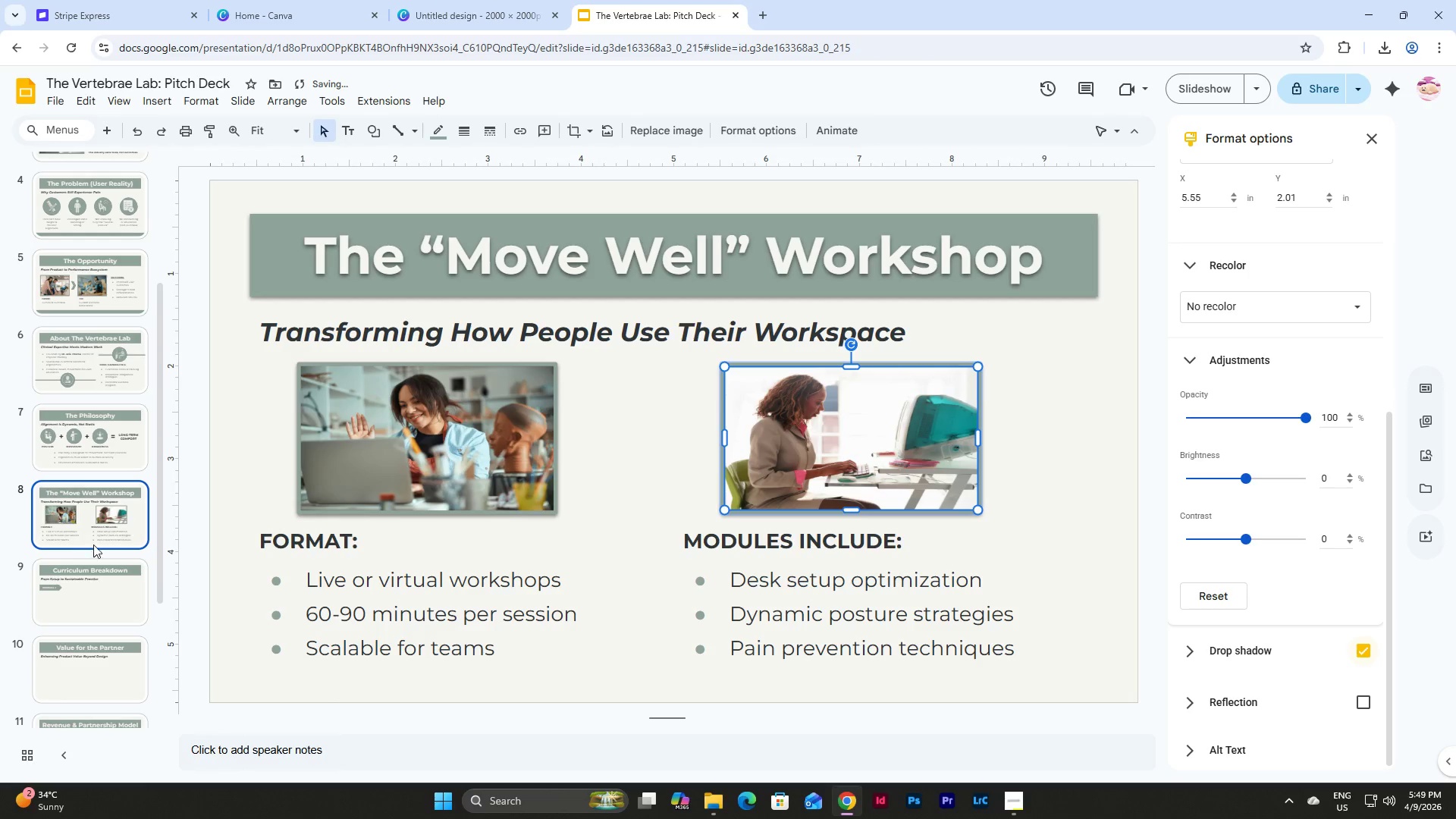 
left_click([75, 588])
 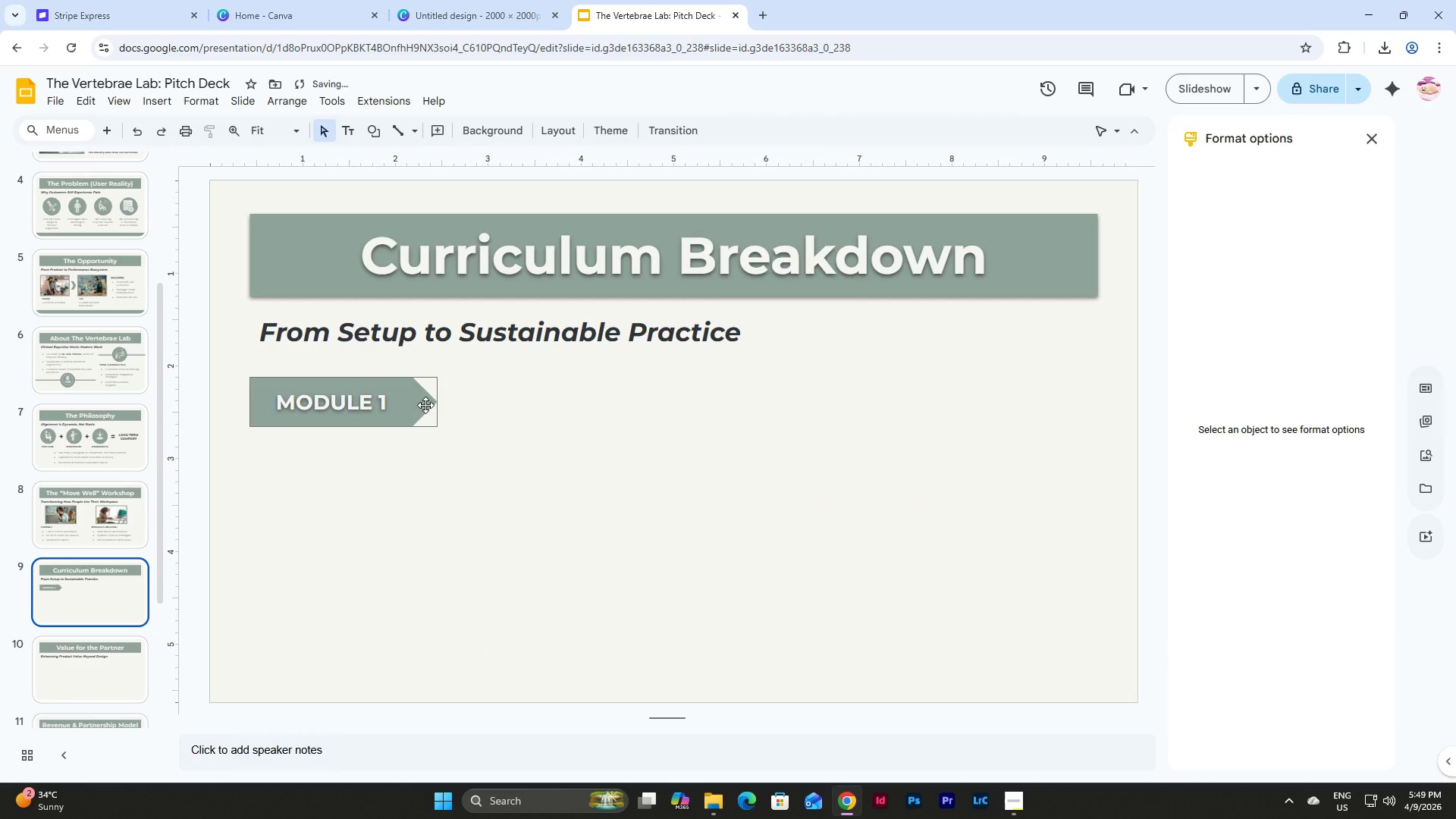 
left_click([421, 406])
 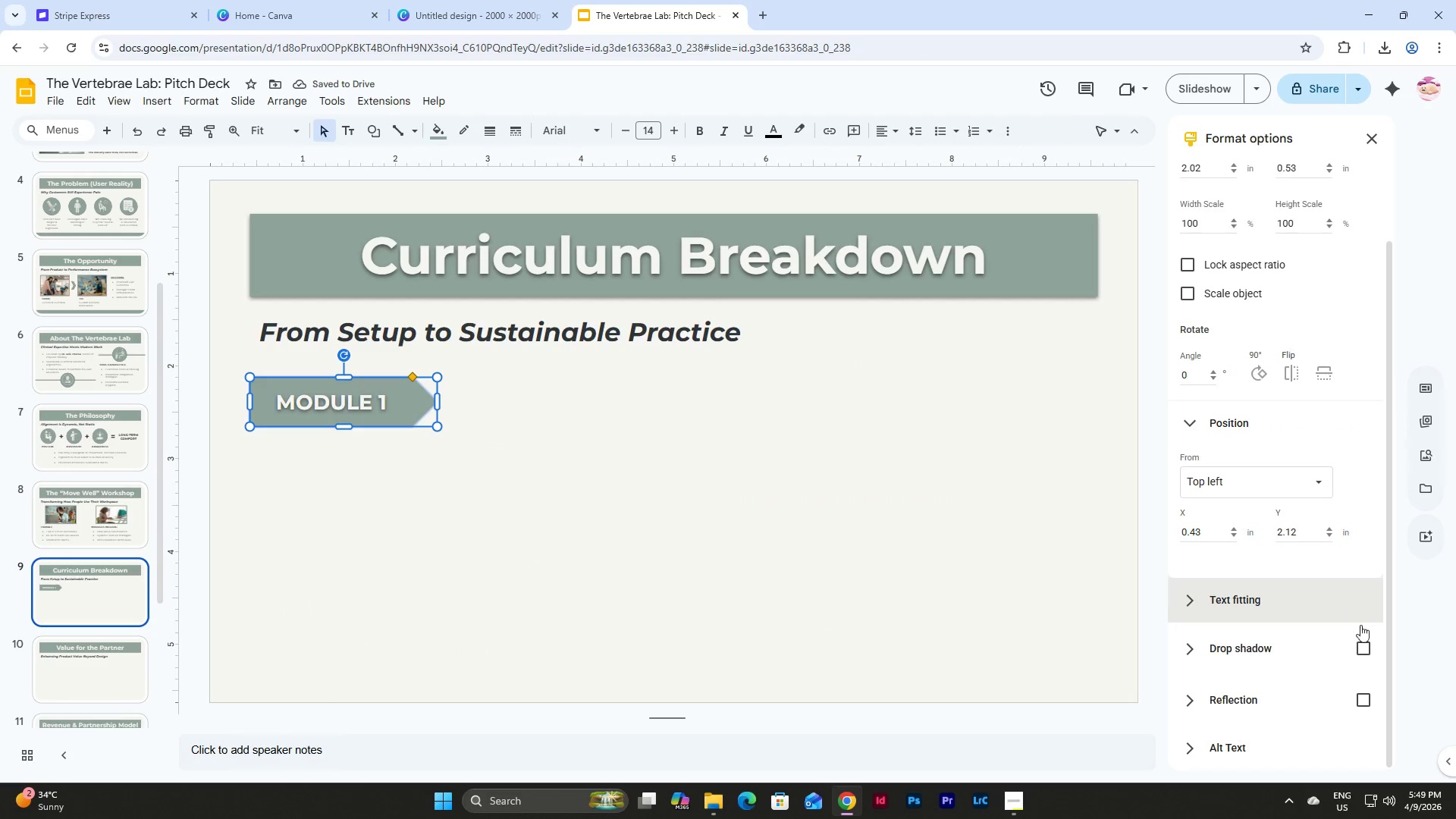 
left_click([1370, 651])
 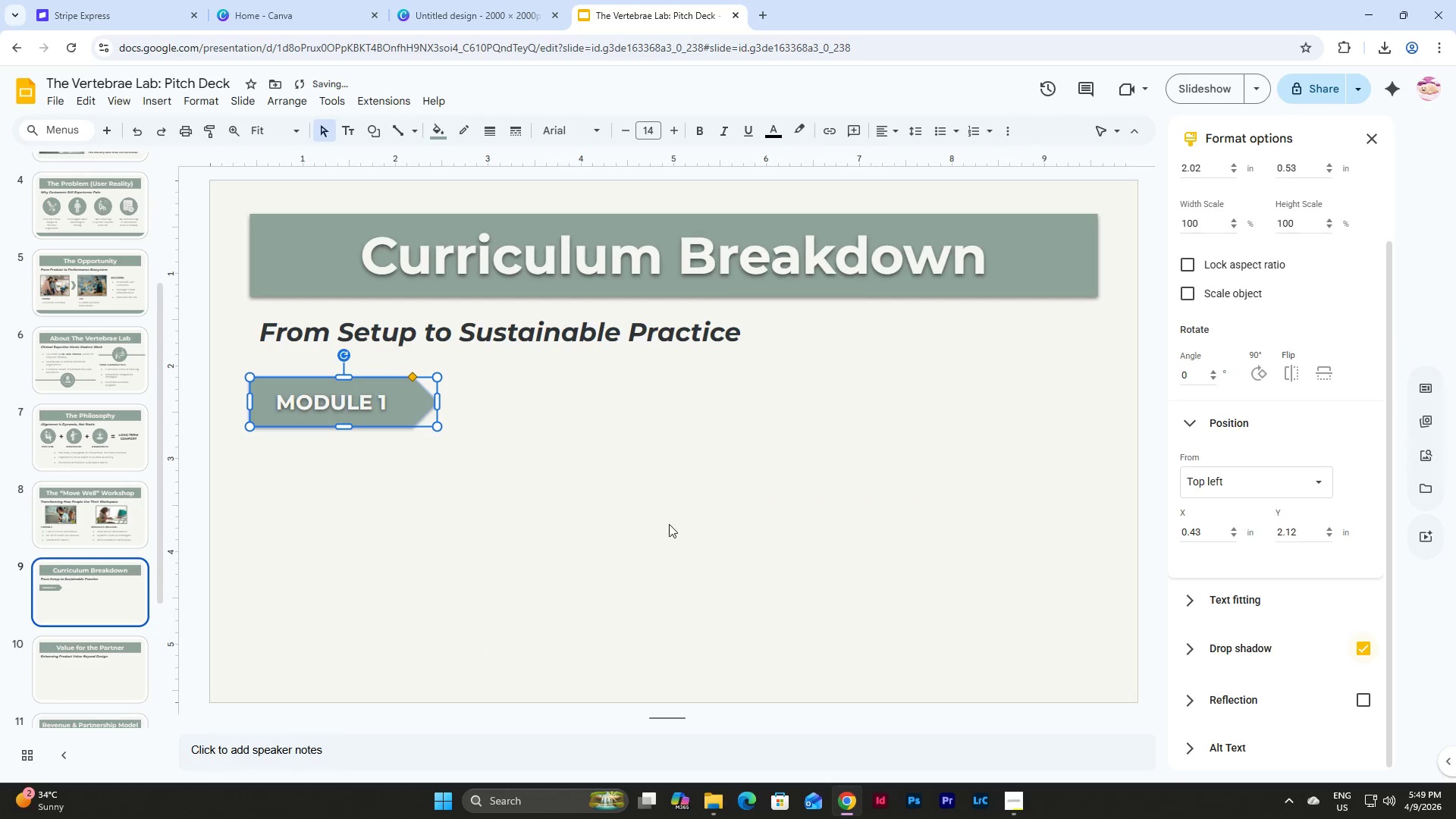 
left_click([528, 511])
 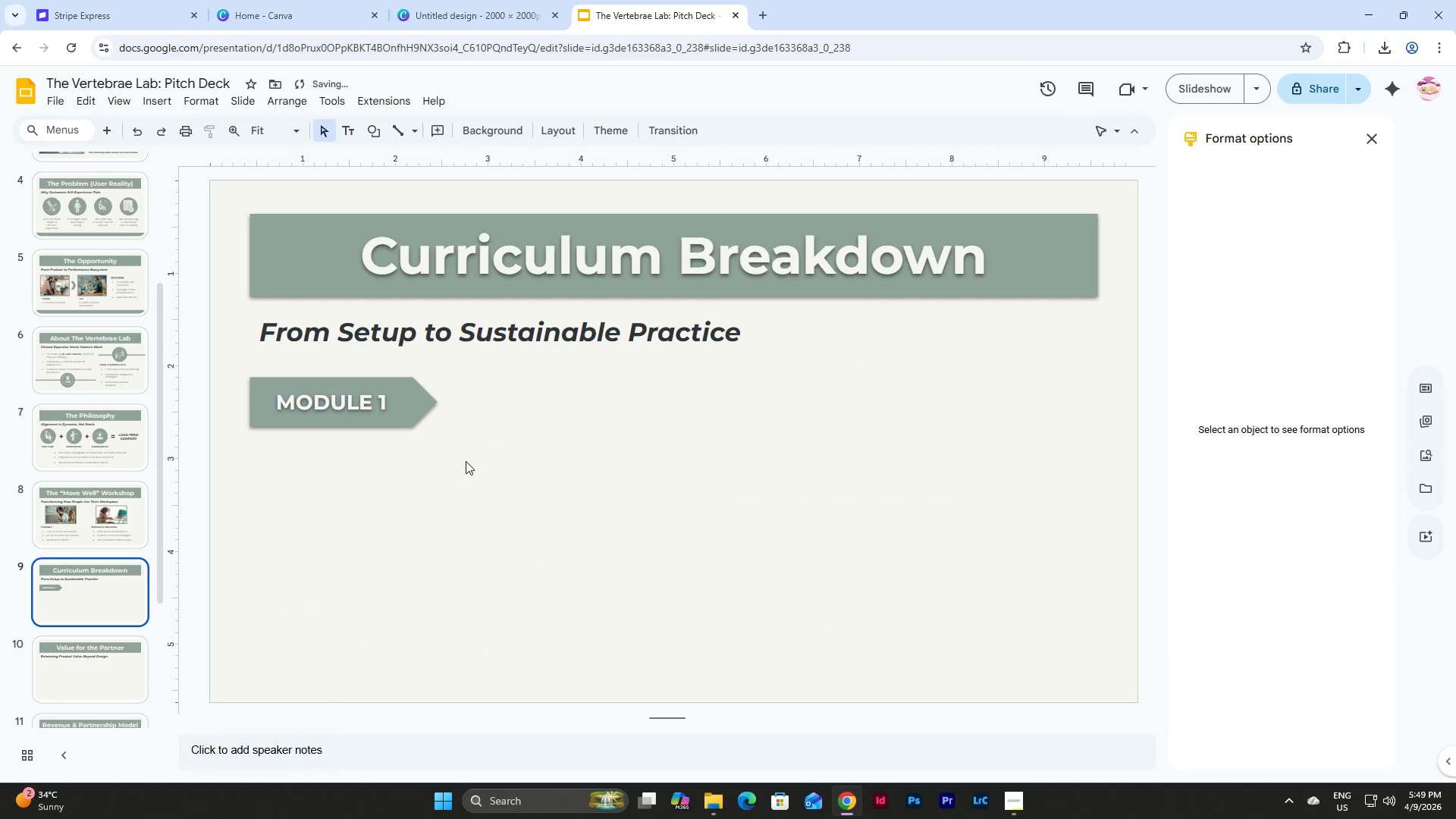 
left_click_drag(start_coordinate=[466, 461], to_coordinate=[309, 387])
 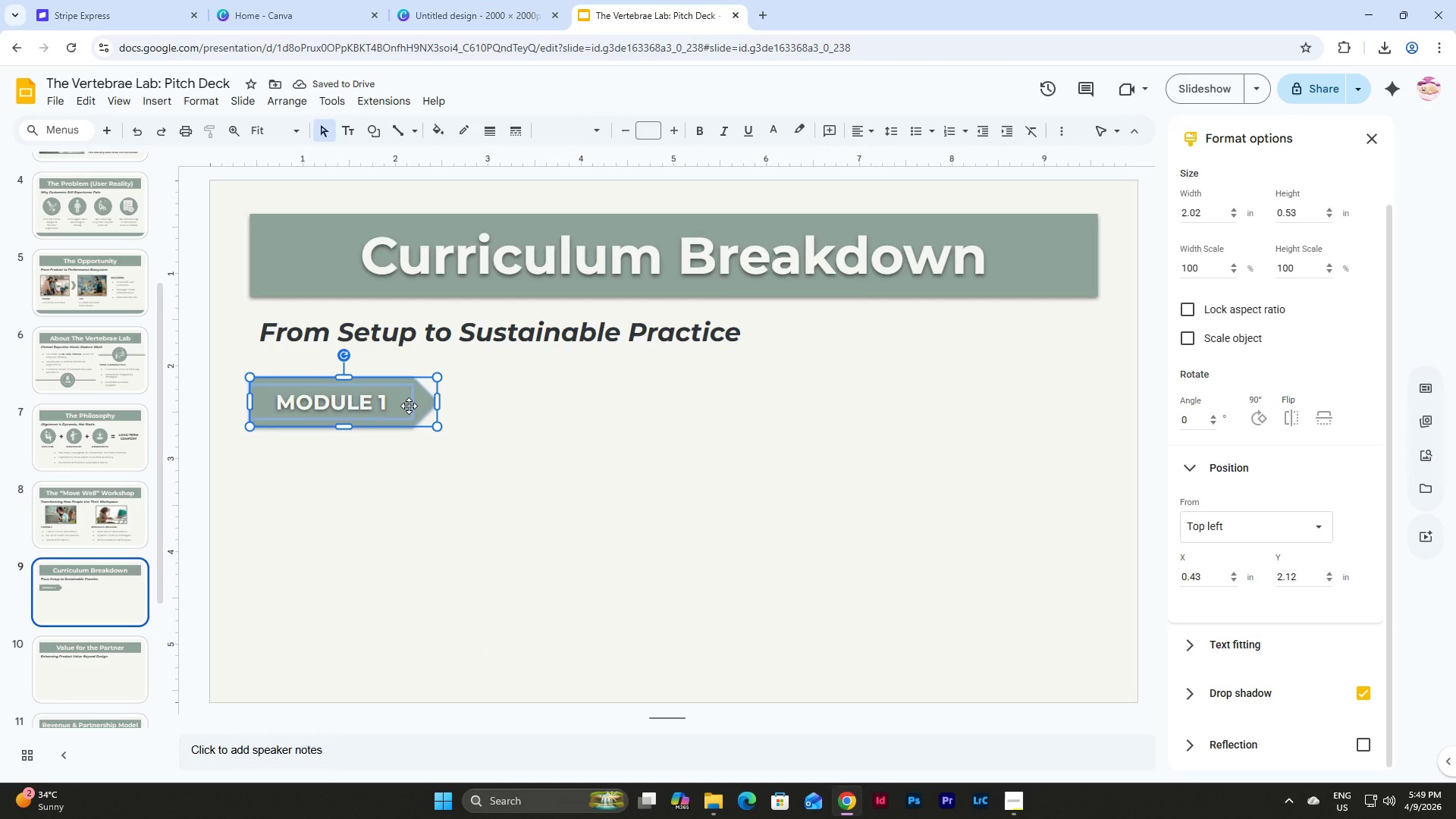 
key(Control+D)
 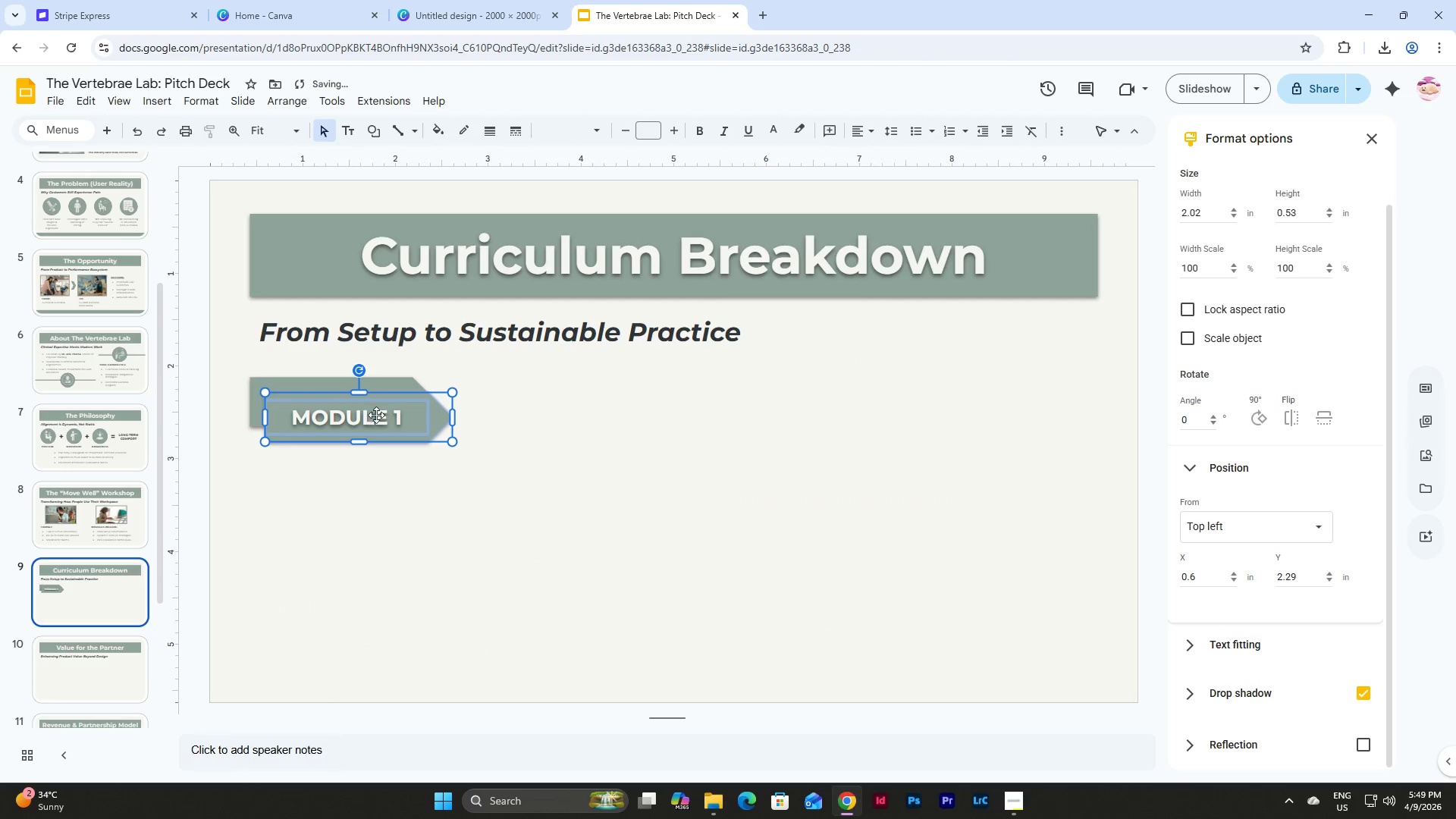 
left_click_drag(start_coordinate=[375, 413], to_coordinate=[362, 462])
 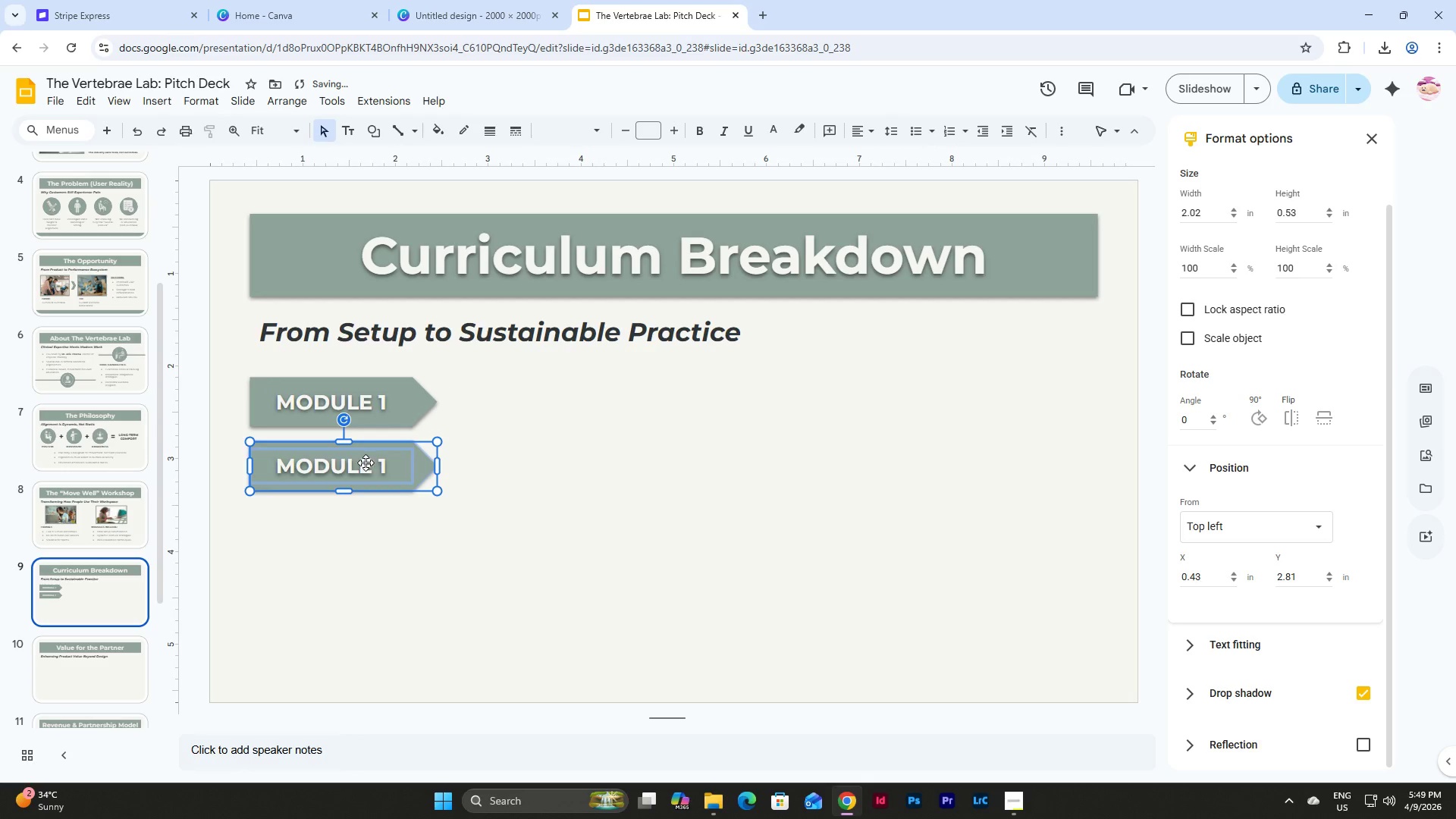 
left_click([548, 486])
 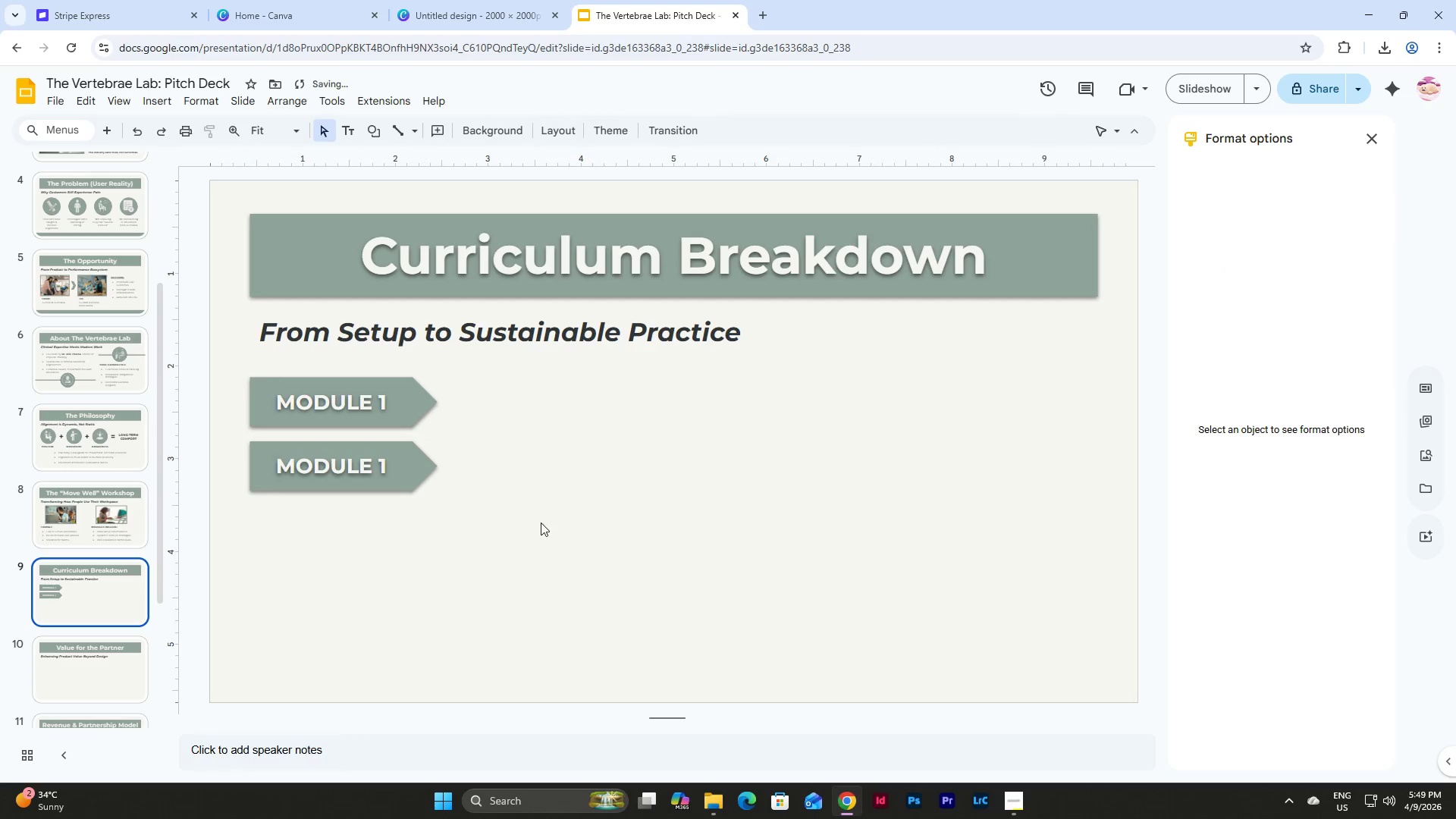 
left_click_drag(start_coordinate=[541, 522], to_coordinate=[292, 397])
 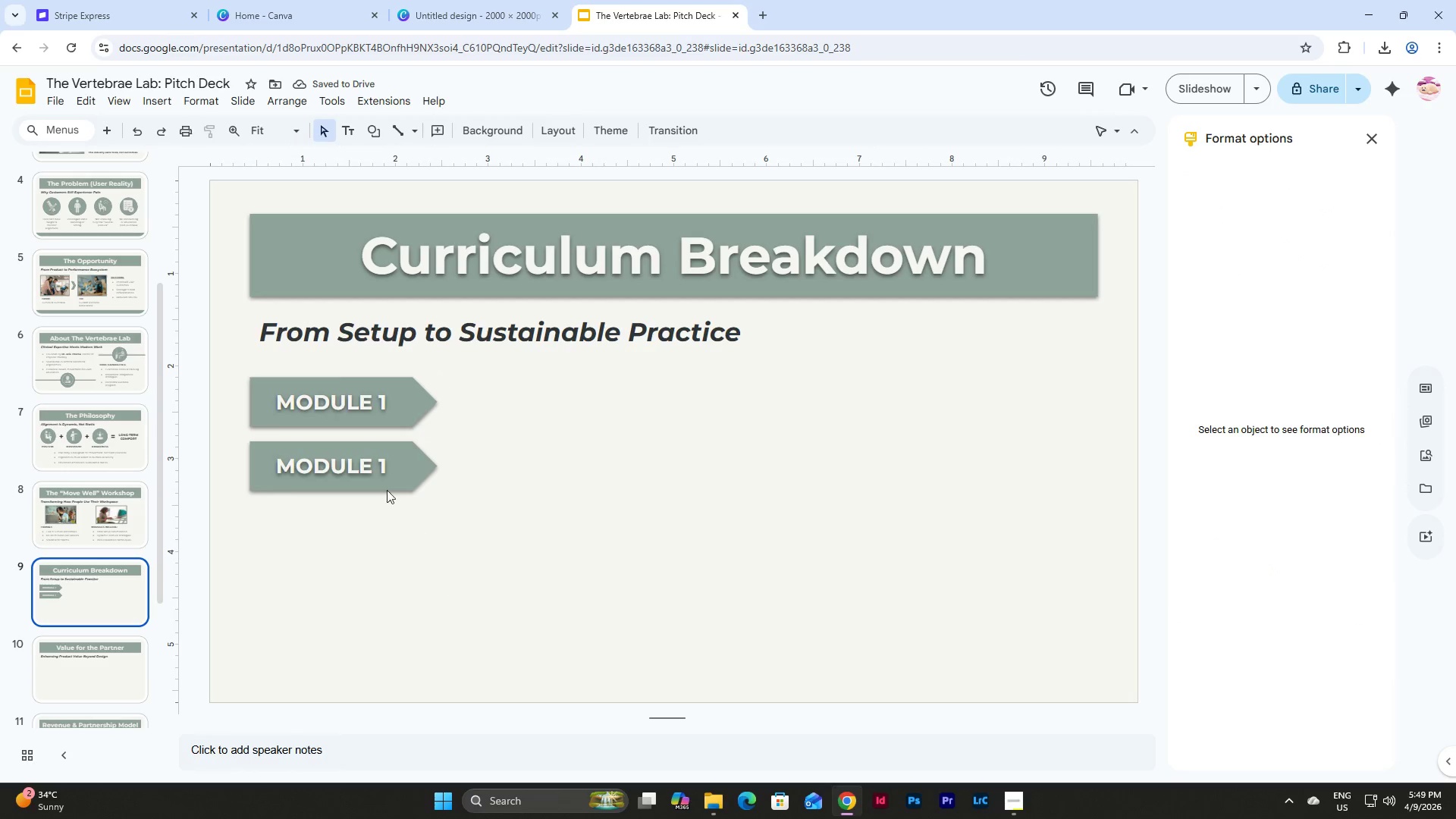 
double_click([375, 465])
 